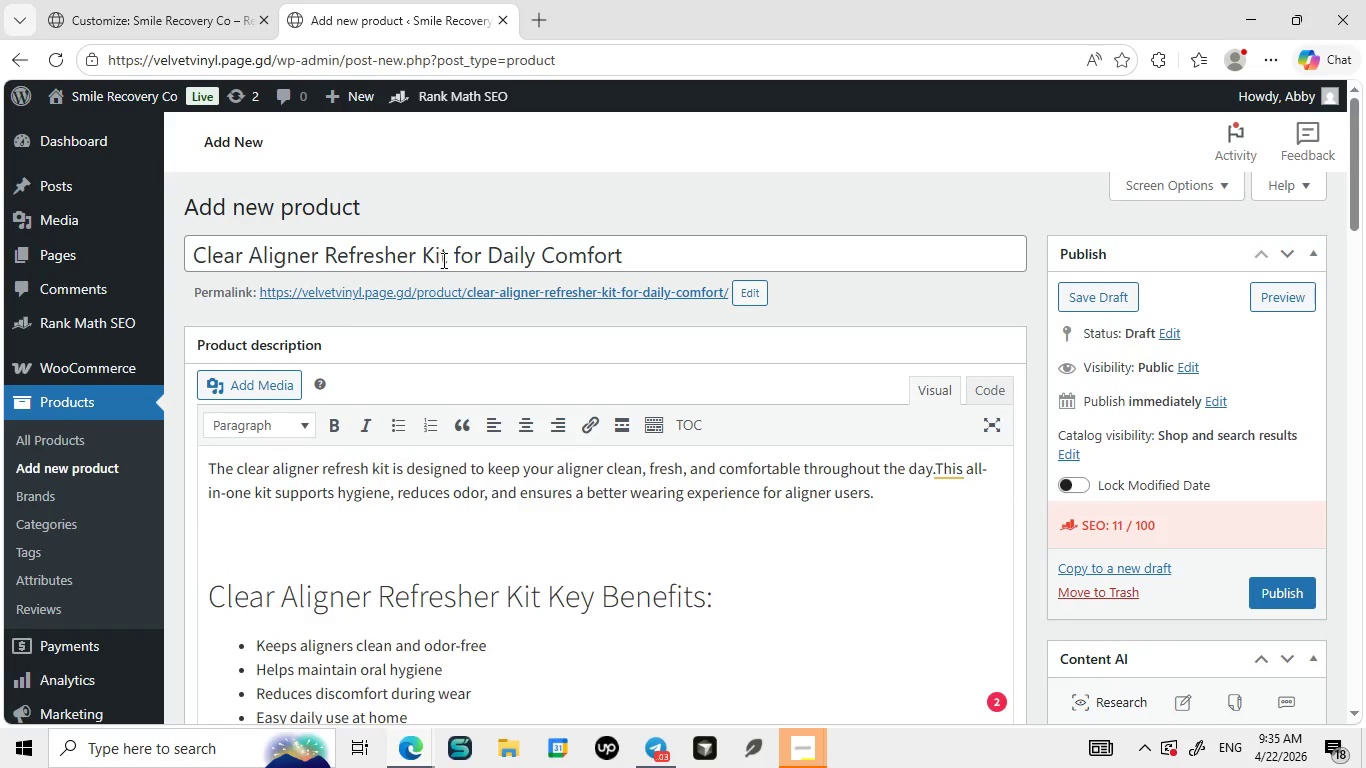 
left_click_drag(start_coordinate=[450, 259], to_coordinate=[122, 279])
 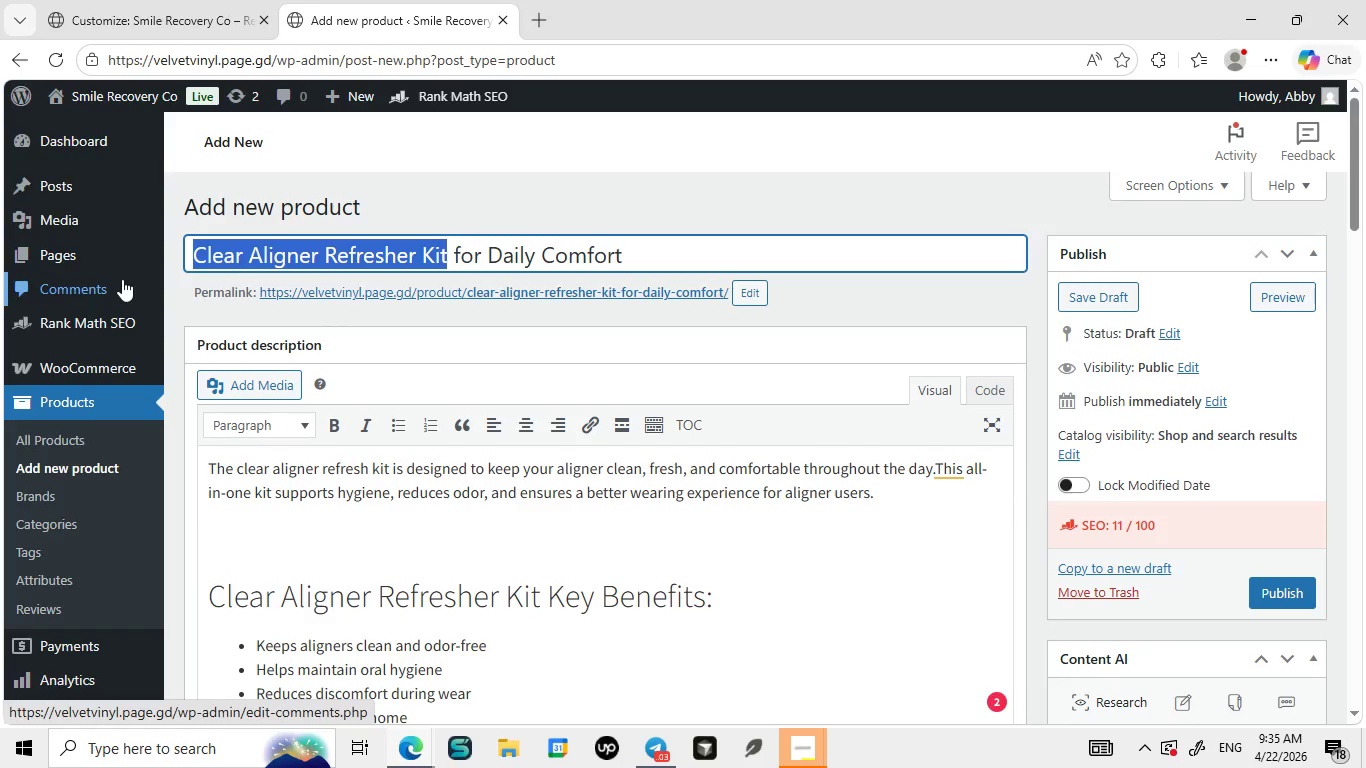 
key(Control+ControlLeft)
 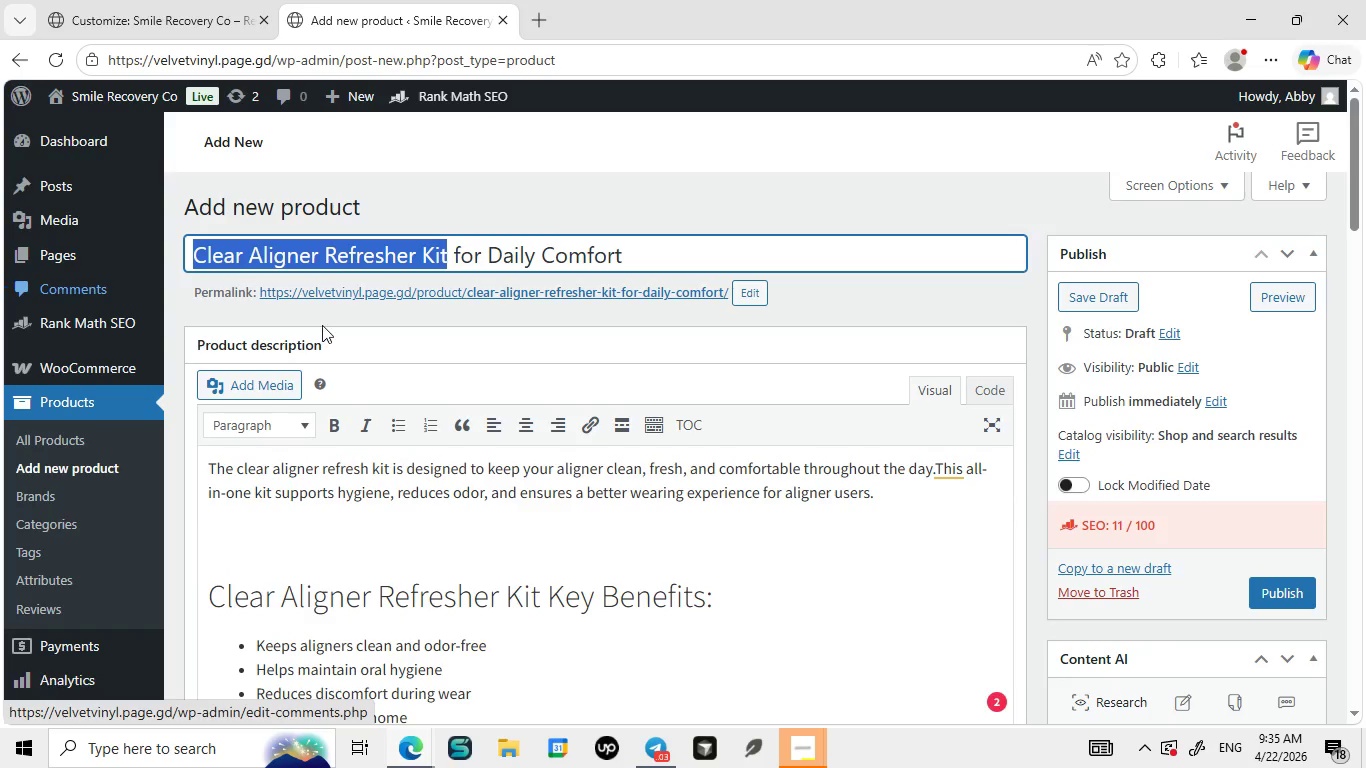 
key(Control+C)
 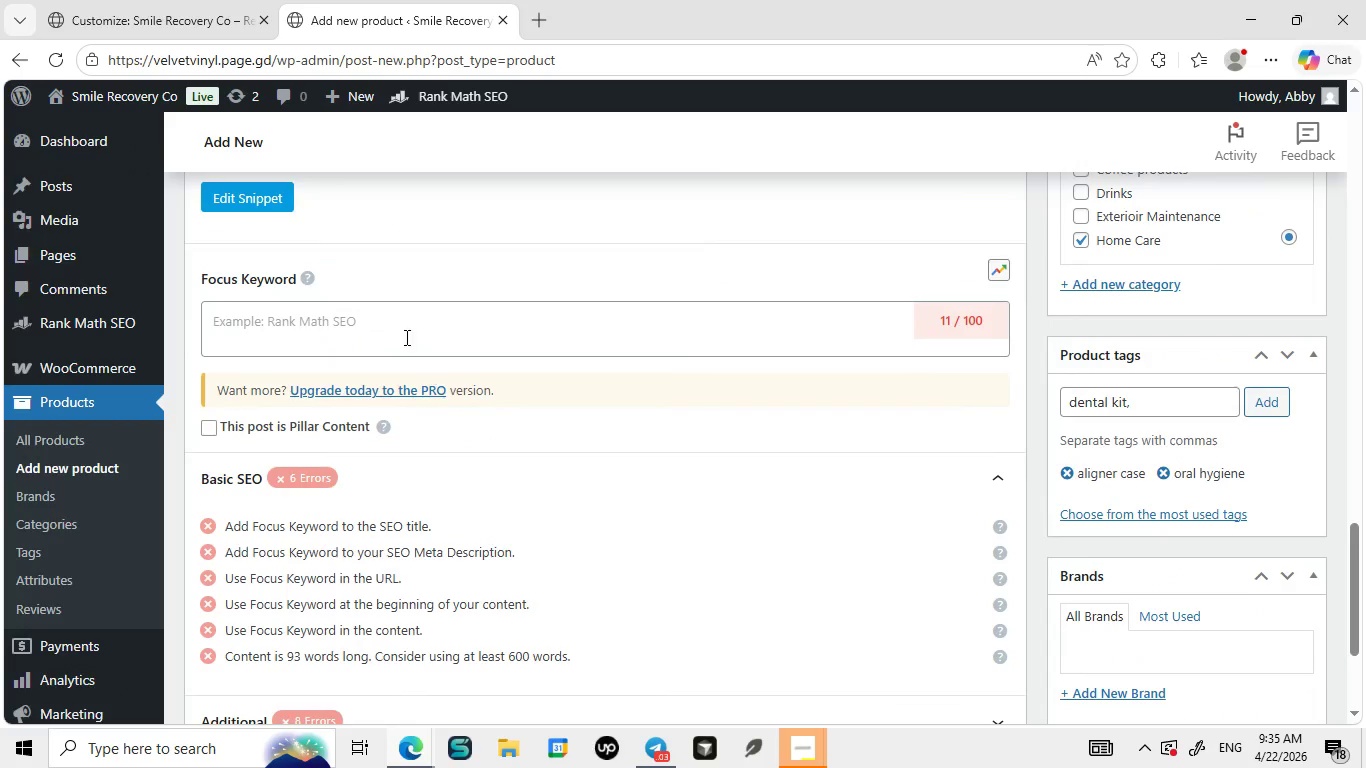 
left_click([400, 330])
 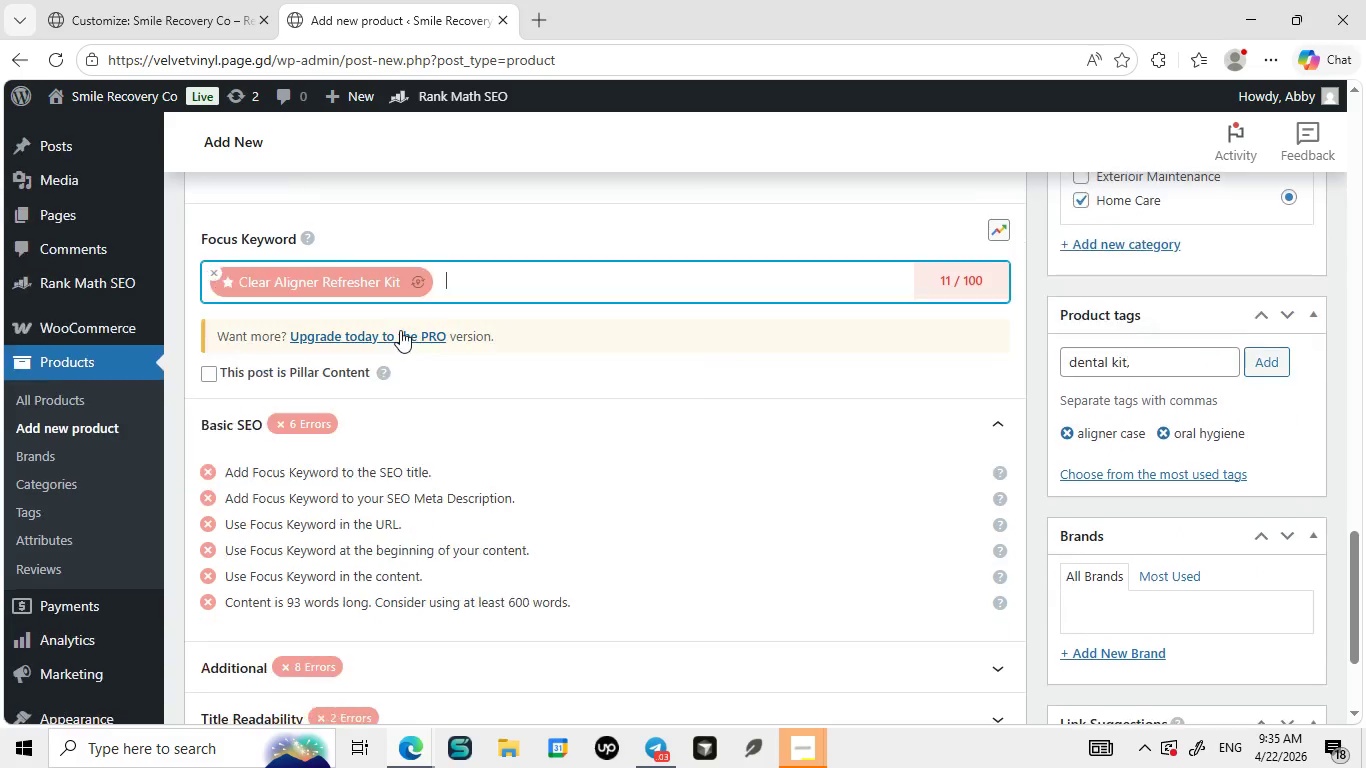 
key(Control+ControlLeft)
 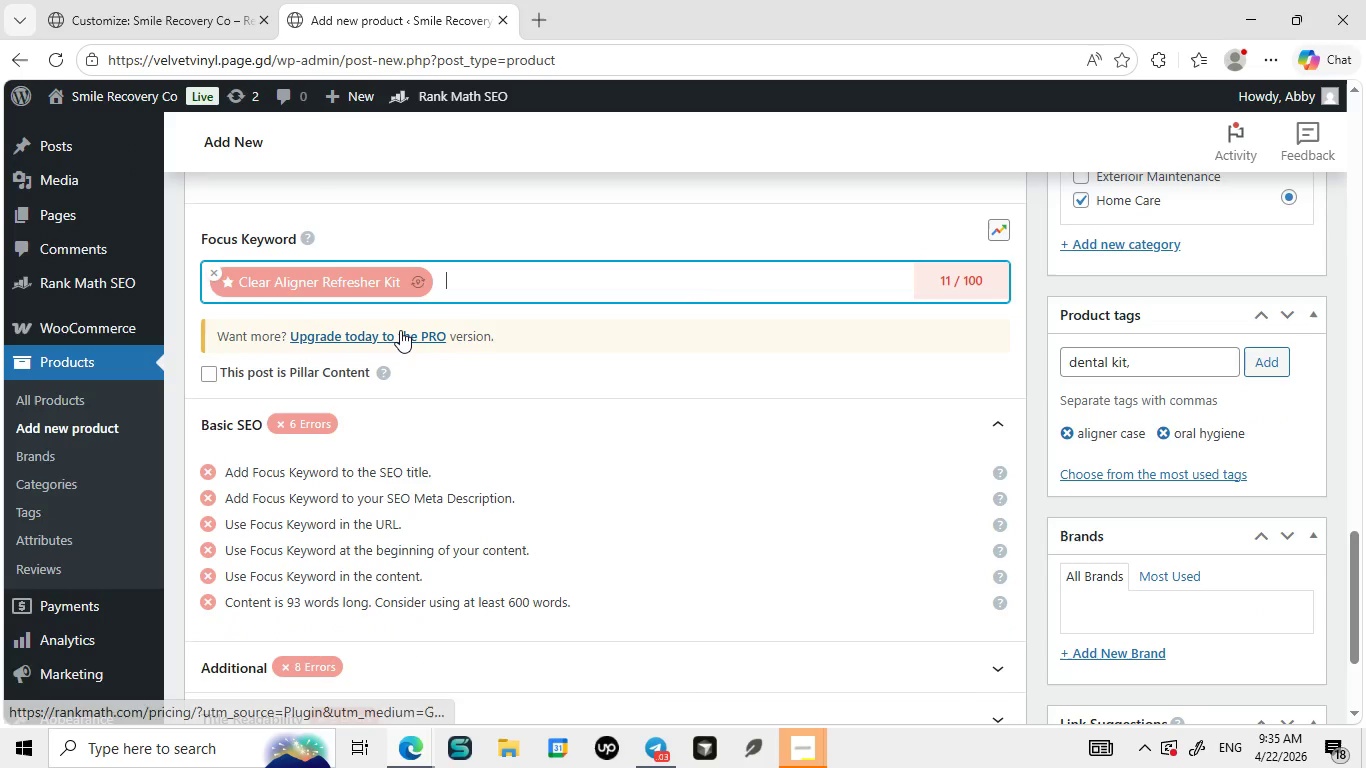 
key(Control+V)
 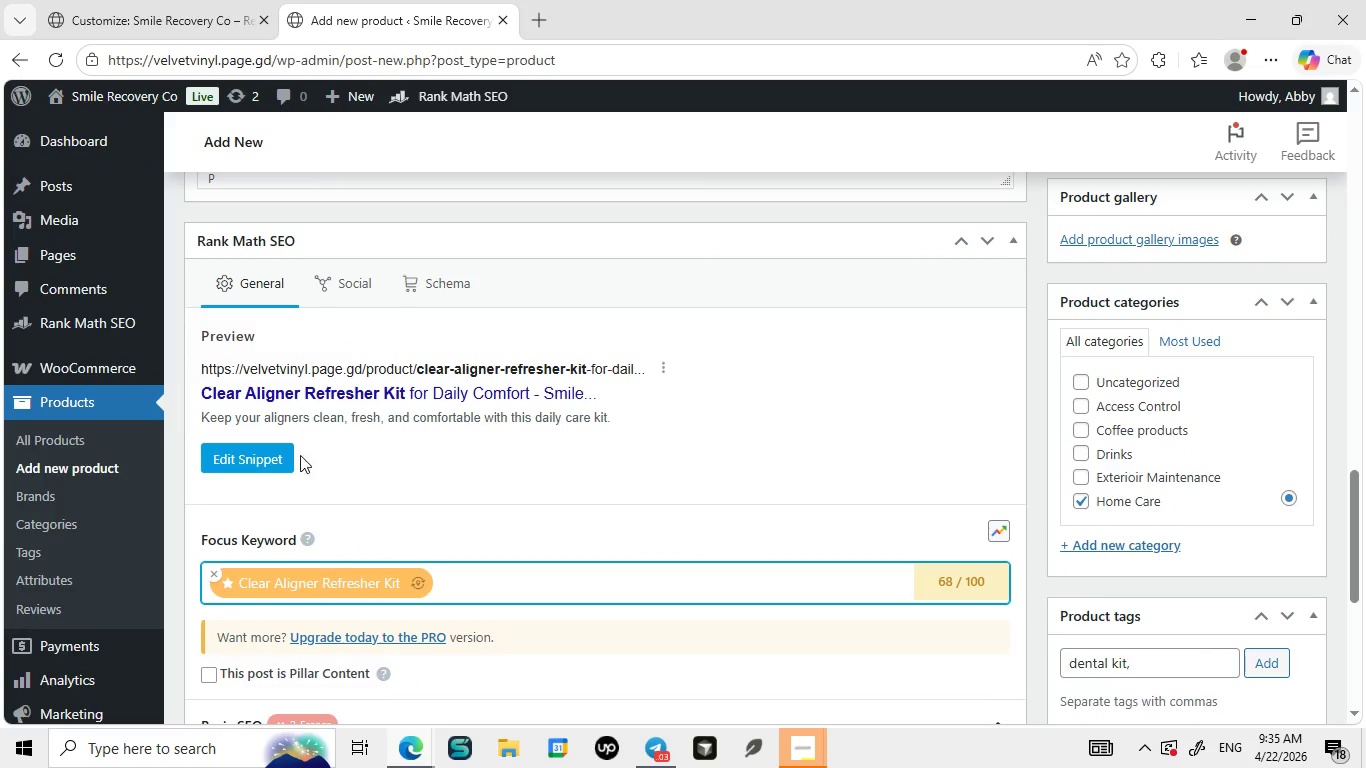 
left_click([273, 451])
 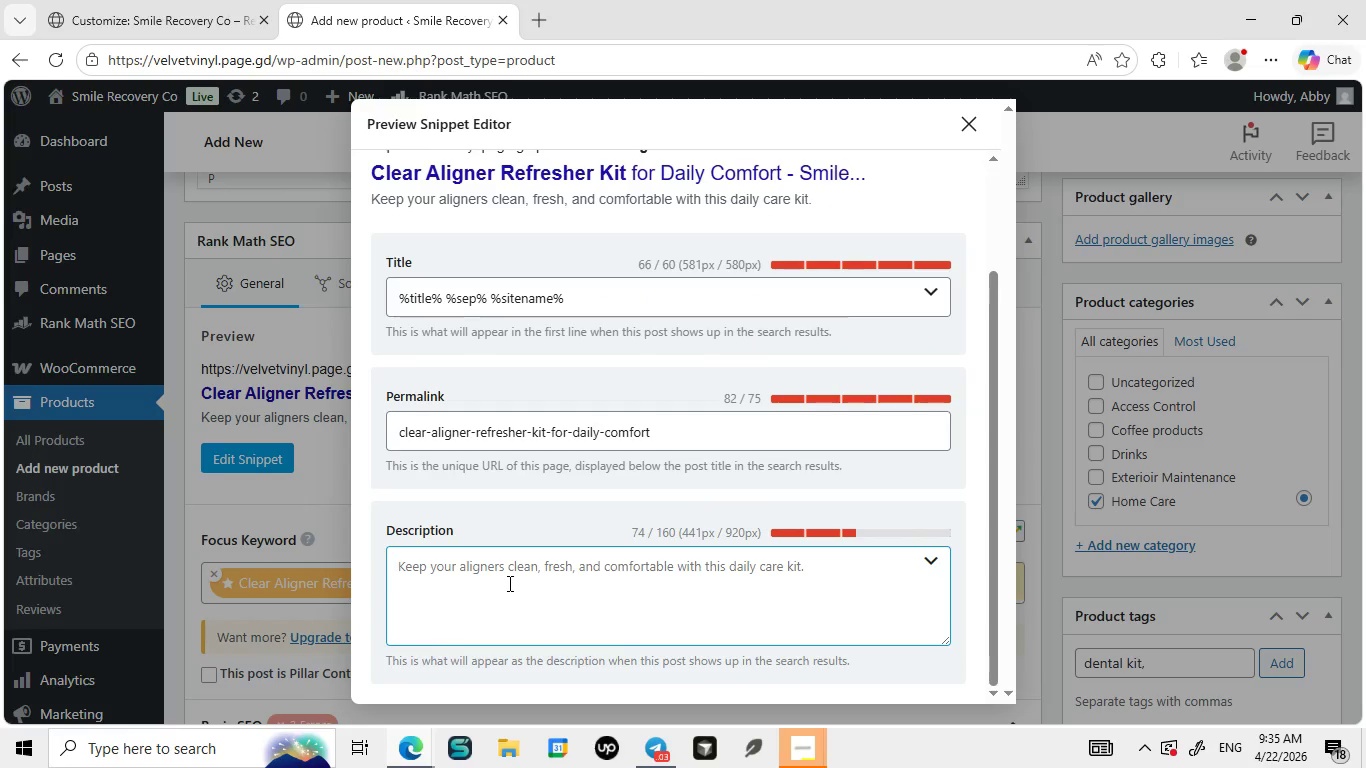 
left_click([508, 583])
 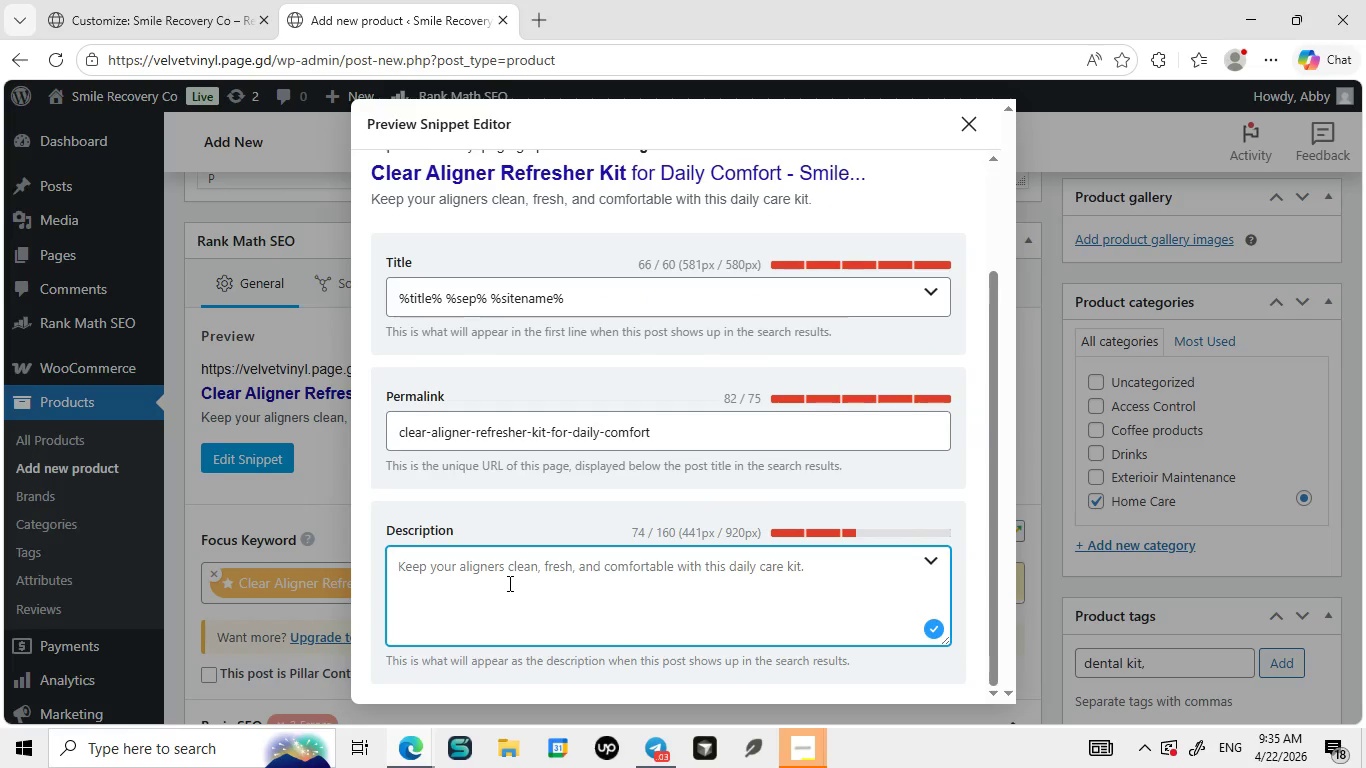 
type(This )
 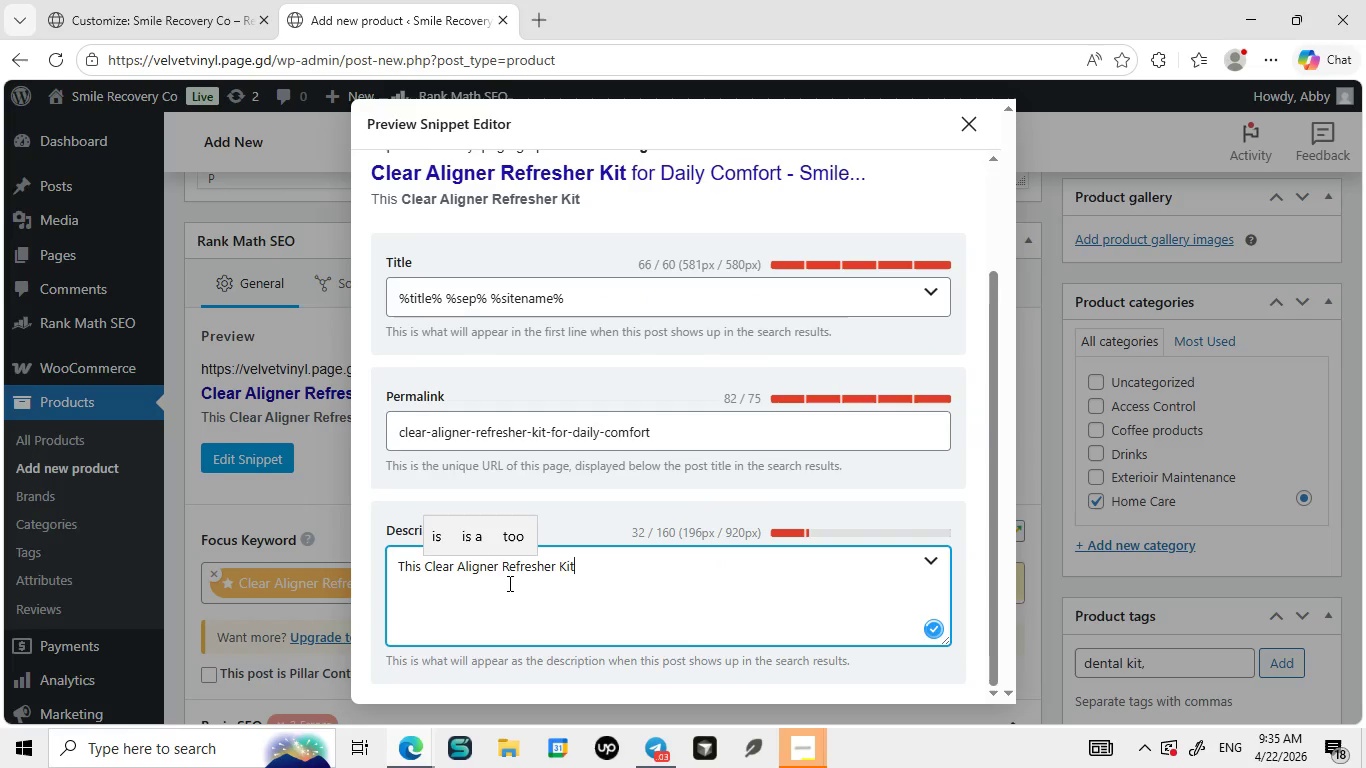 
key(Control+V)
 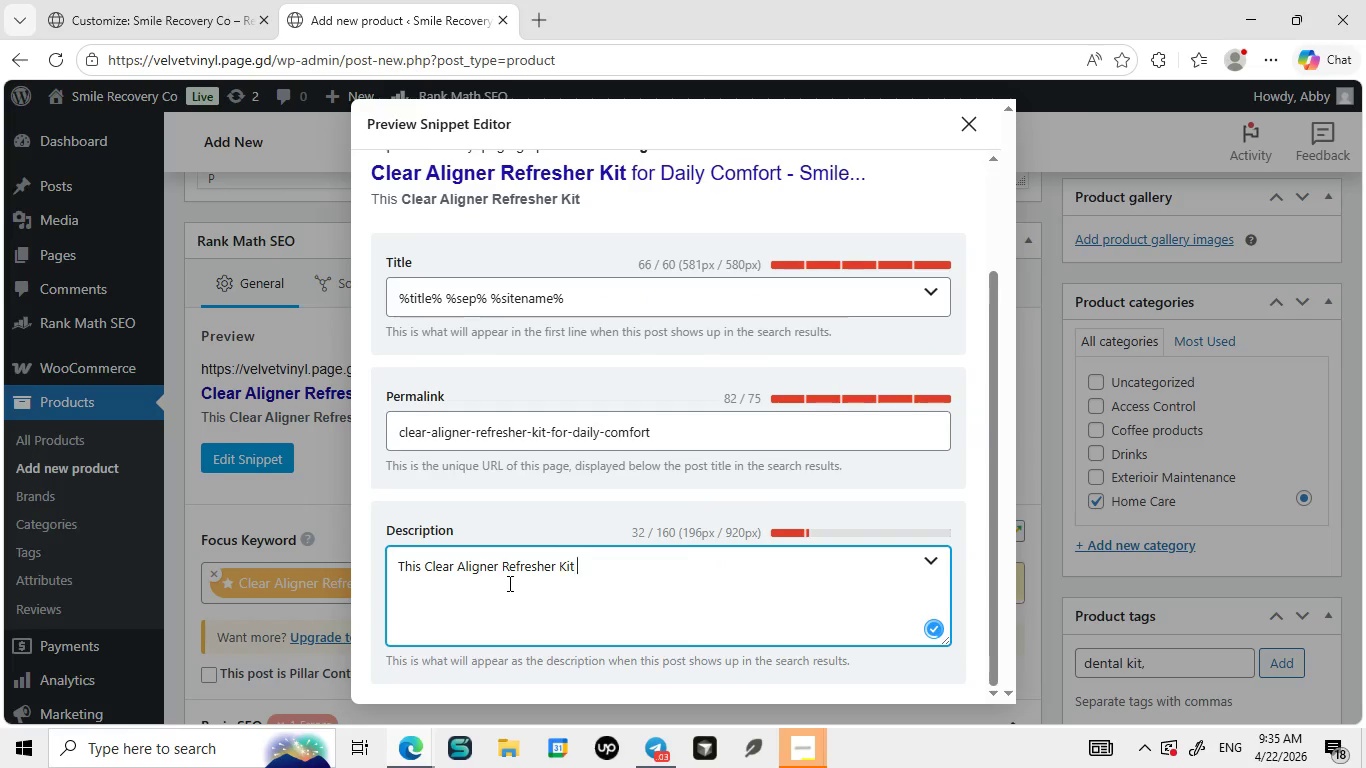 
type( helps maintain hygiene and freshness for dai;ly)
key(Backspace)
key(Backspace)
key(Backspace)
type(ly use)
 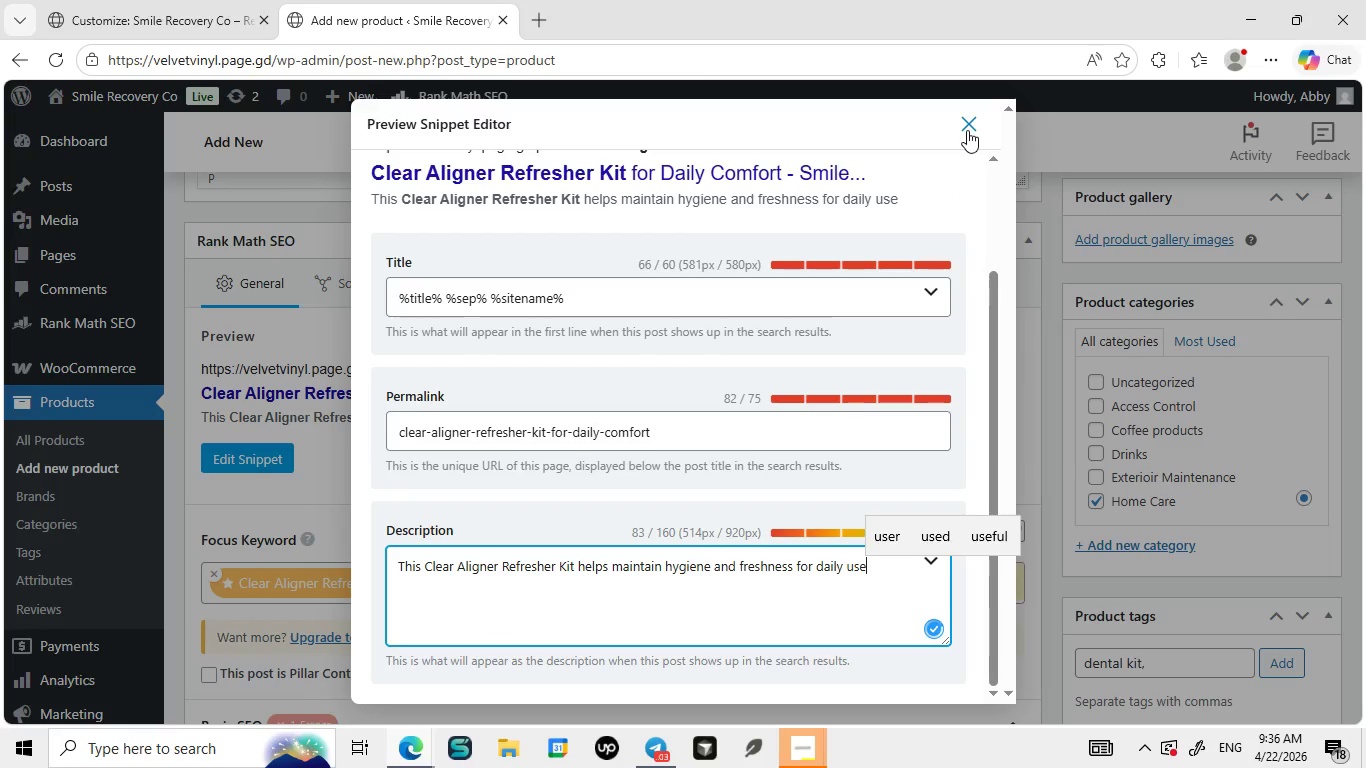 
left_click_drag(start_coordinate=[967, 130], to_coordinate=[965, 139])
 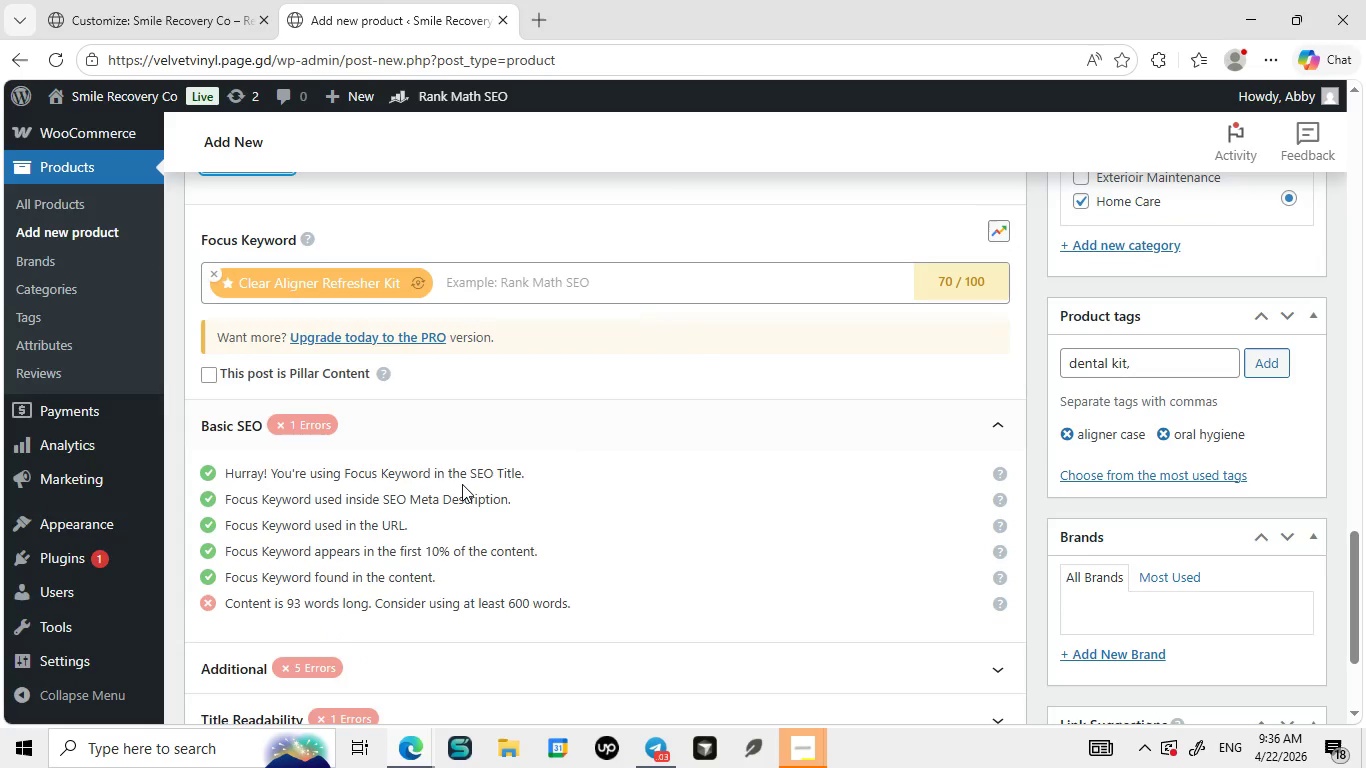 
scroll: coordinate [462, 484], scroll_direction: down, amount: 5.0
 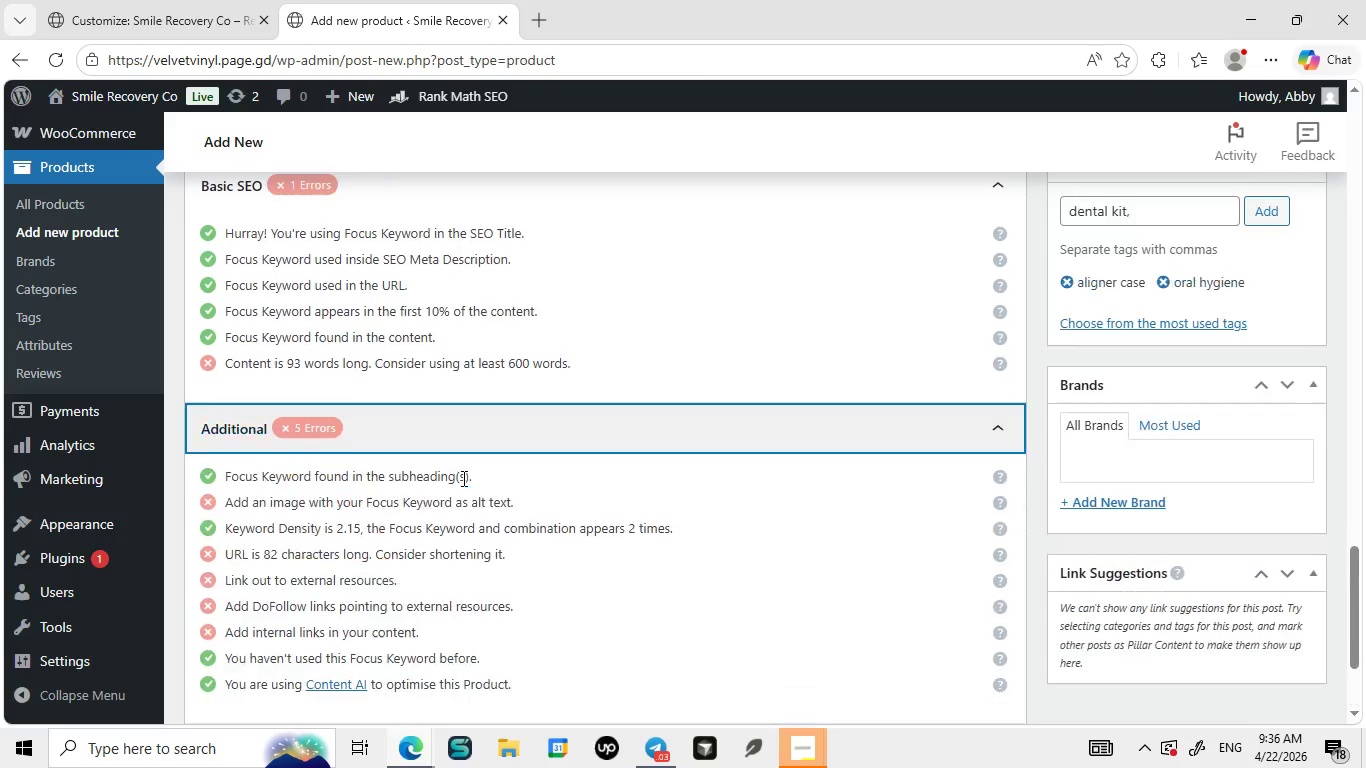 
left_click([462, 479])
 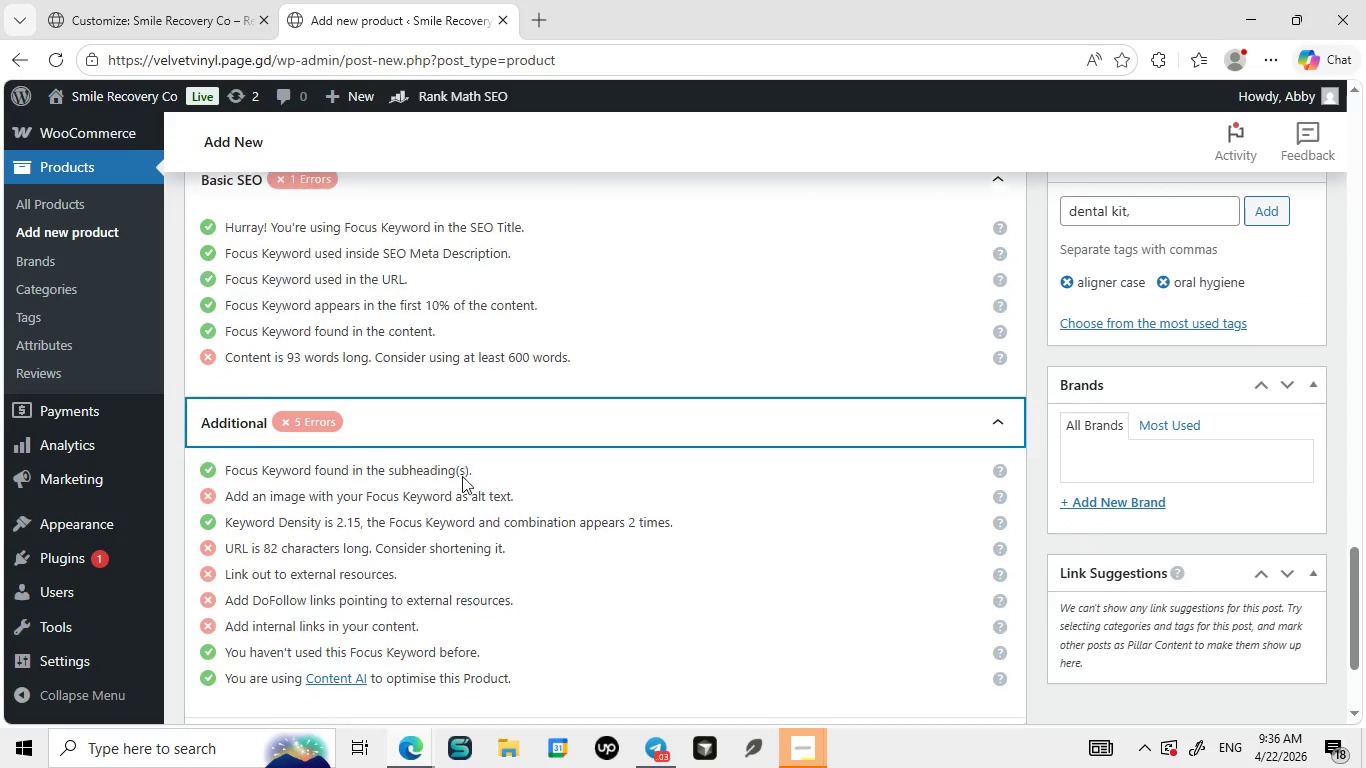 
scroll: coordinate [462, 476], scroll_direction: down, amount: 4.0
 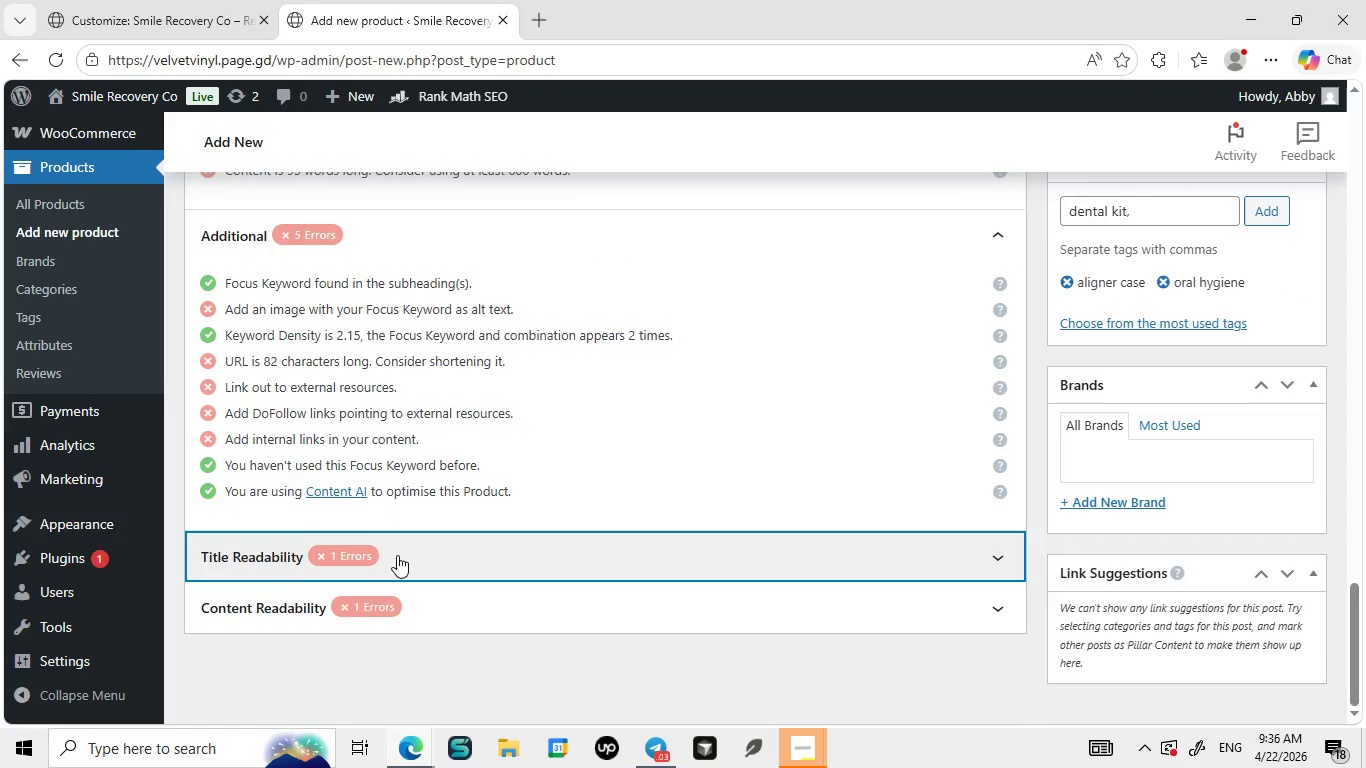 
left_click([397, 555])
 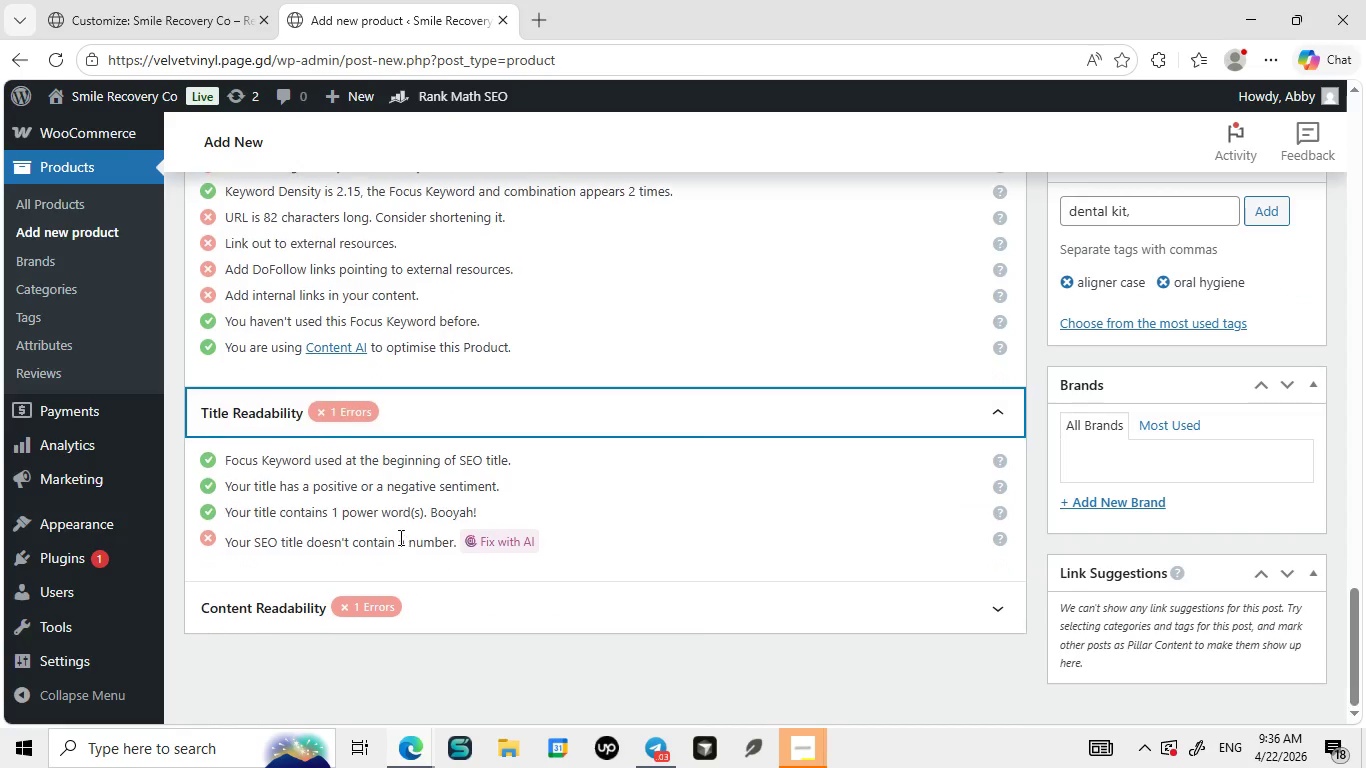 
scroll: coordinate [399, 537], scroll_direction: down, amount: 2.0
 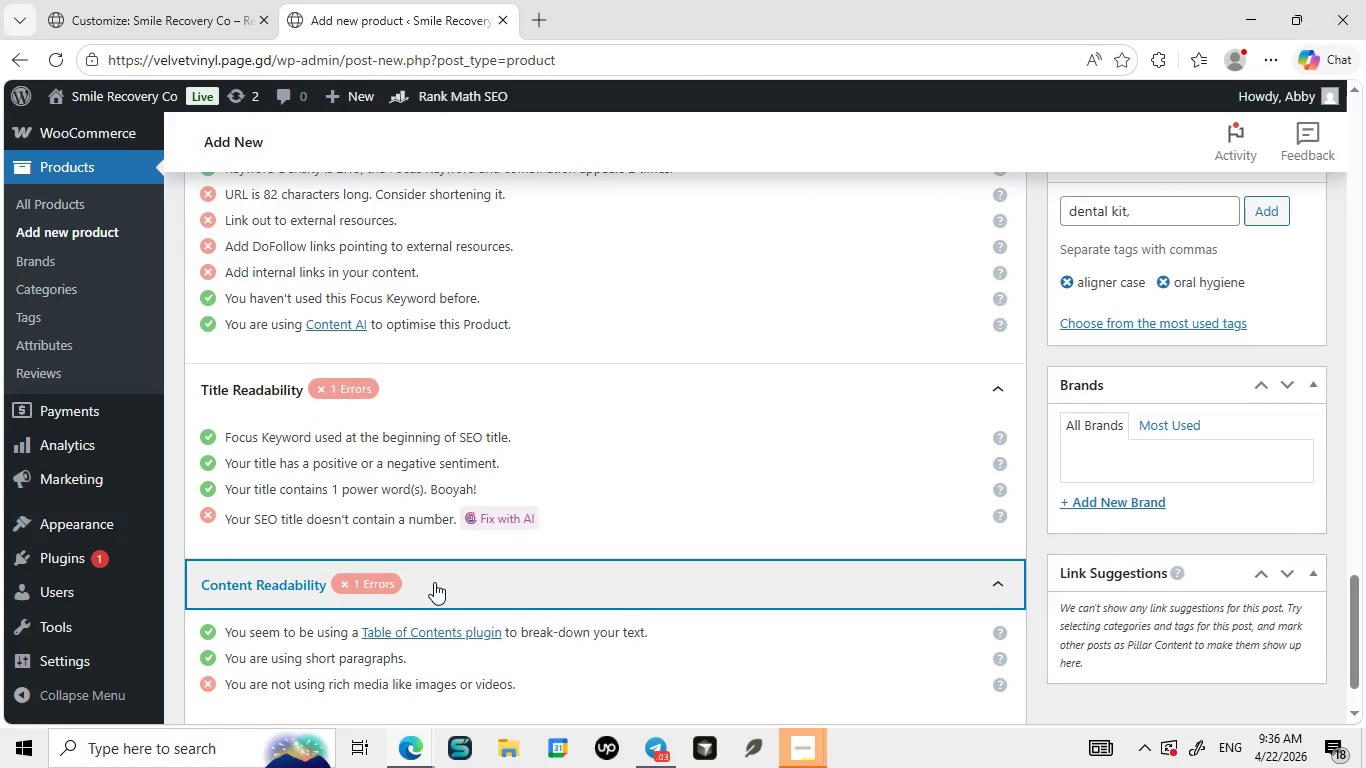 
left_click([434, 582])
 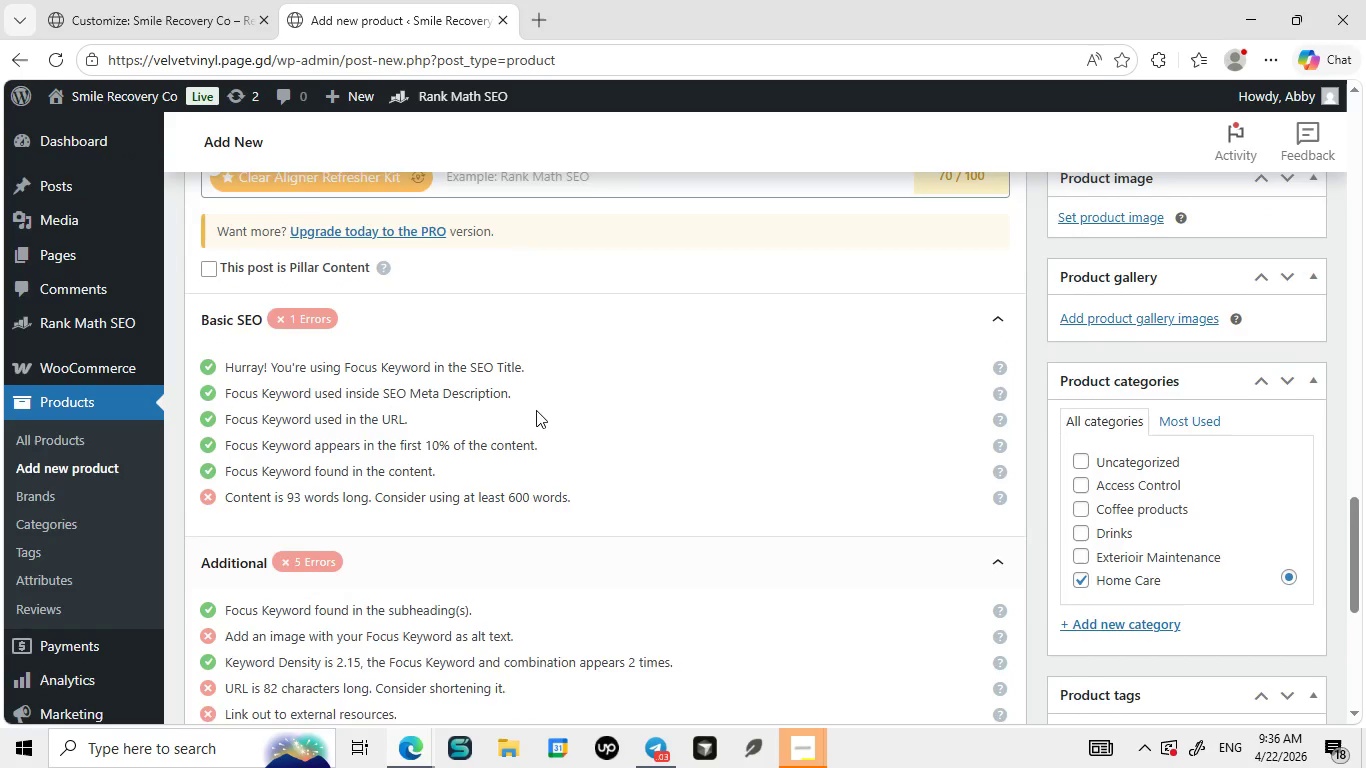 
scroll: coordinate [536, 410], scroll_direction: up, amount: 15.0
 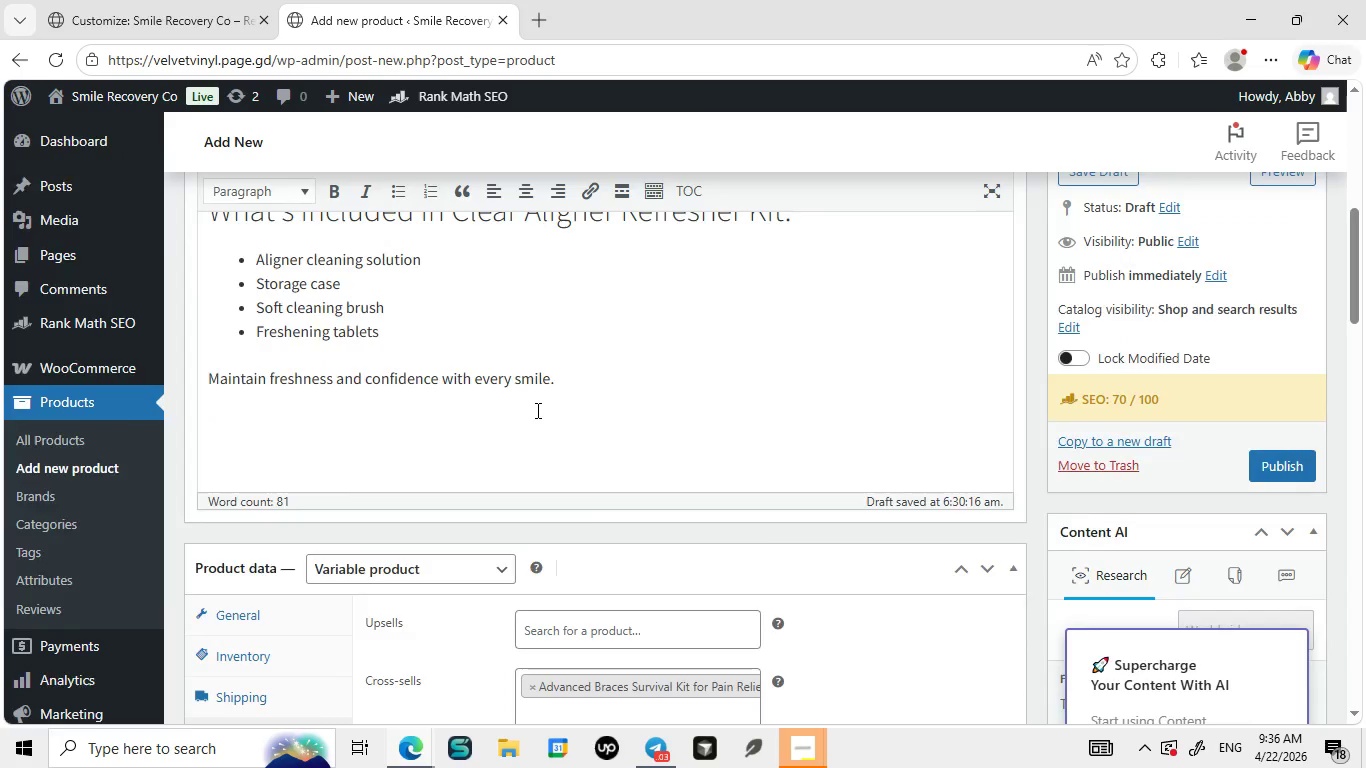 
scroll: coordinate [536, 410], scroll_direction: down, amount: 7.0
 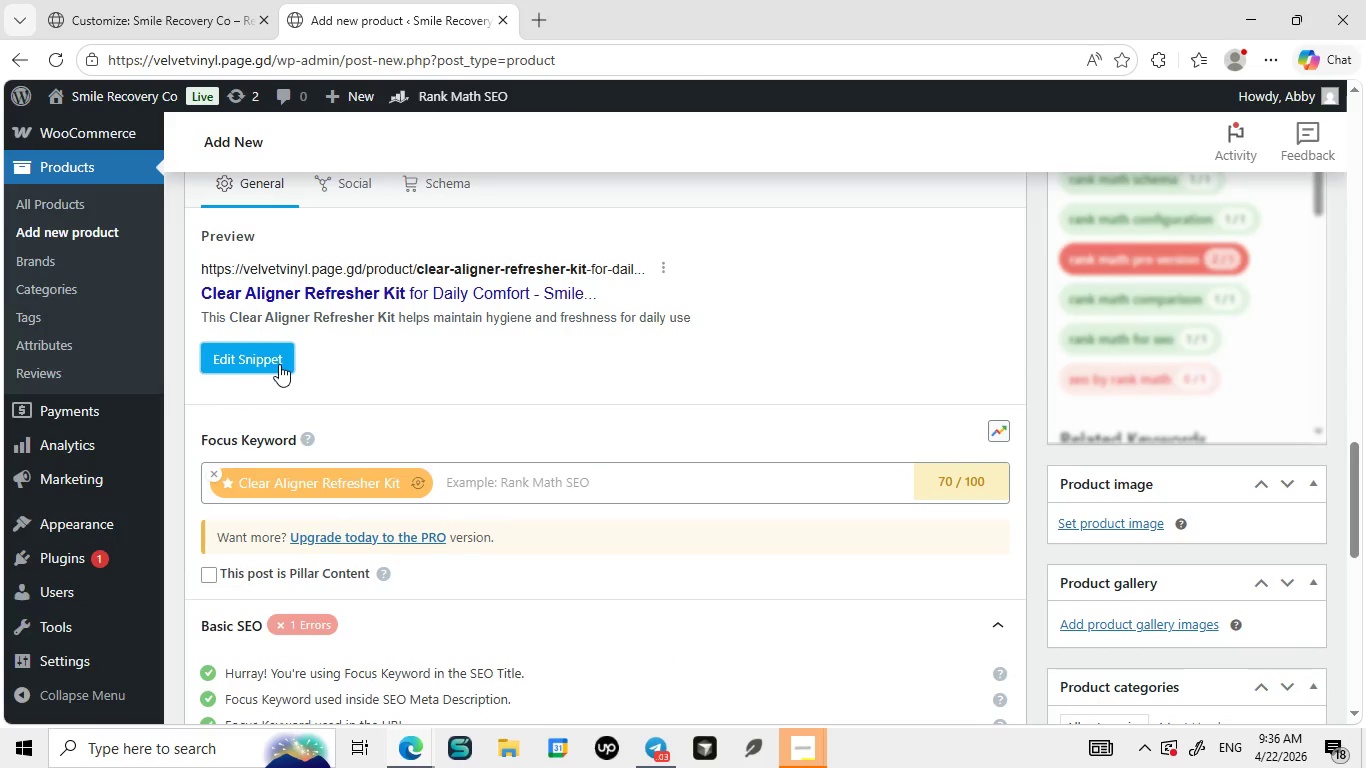 
left_click([279, 364])
 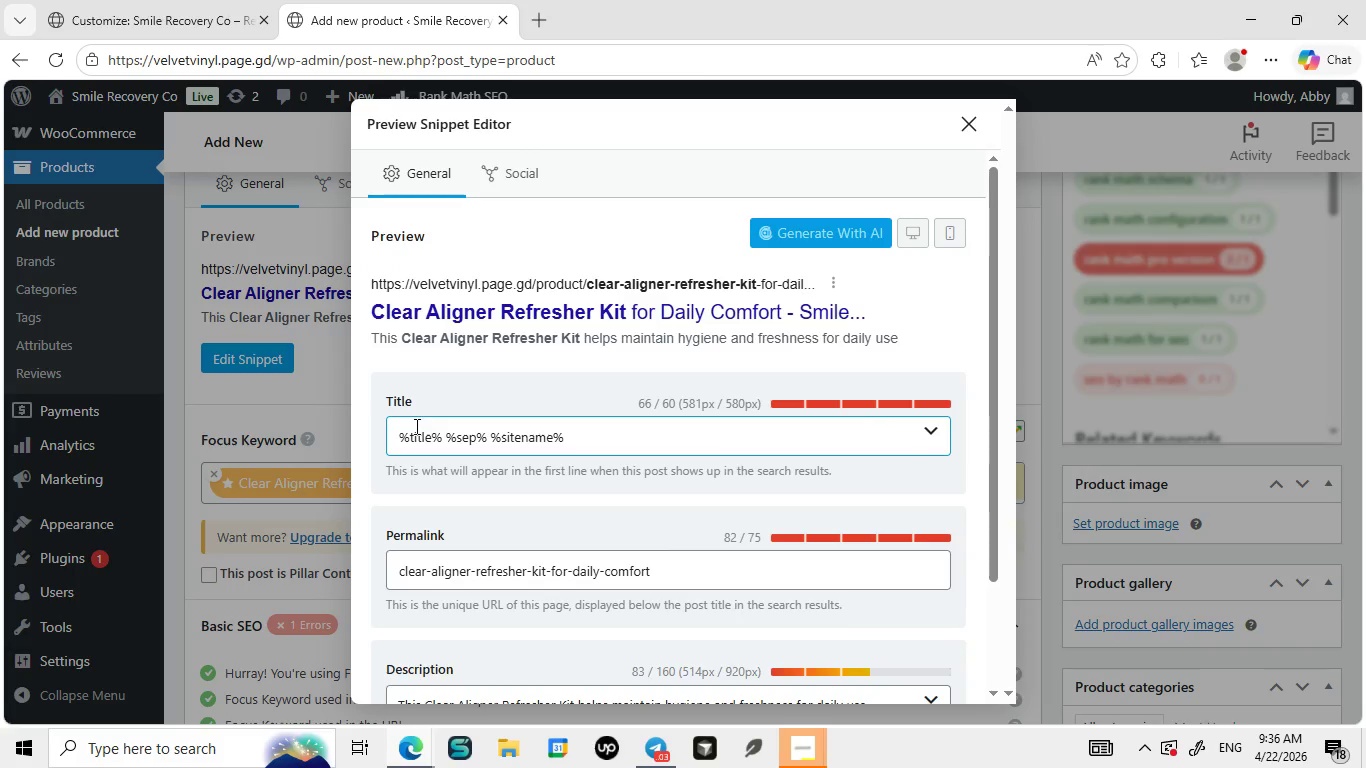 
left_click([403, 433])
 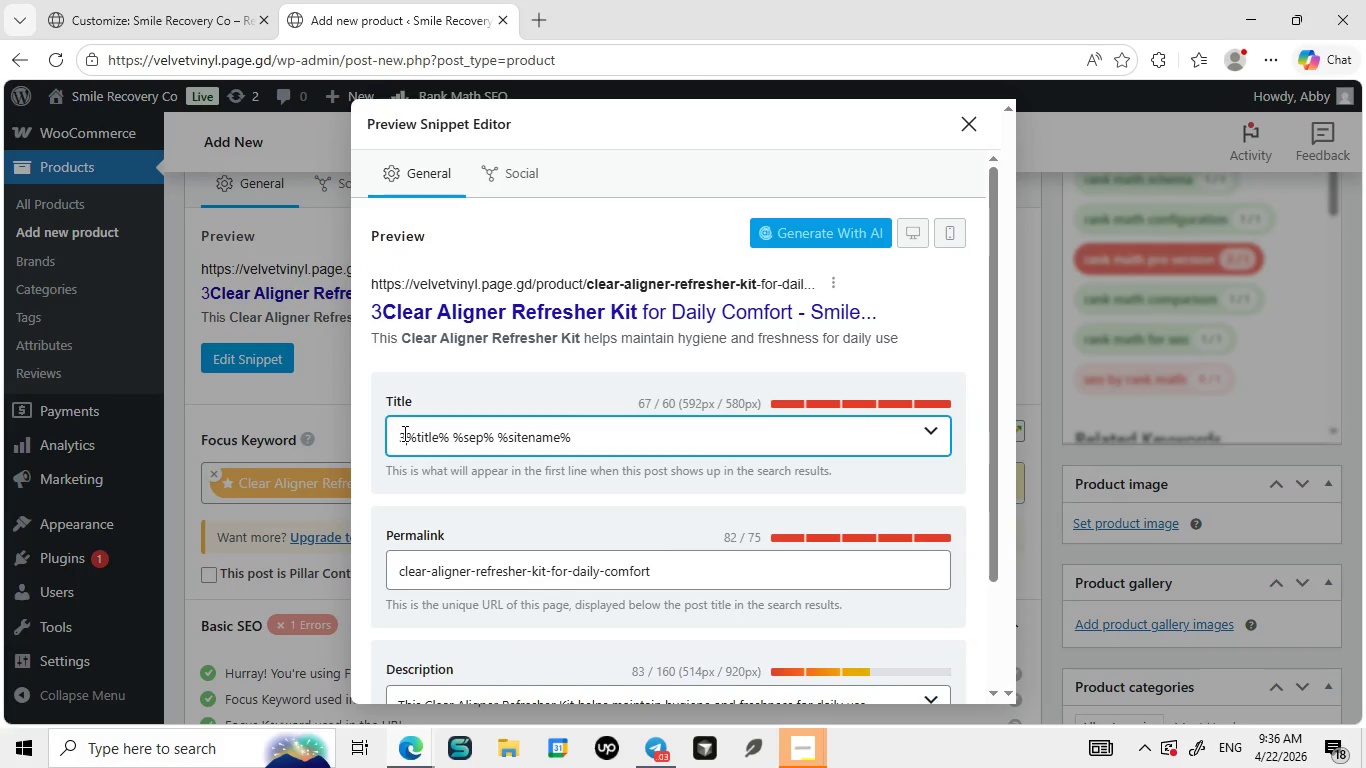 
type(3-in-1 )
 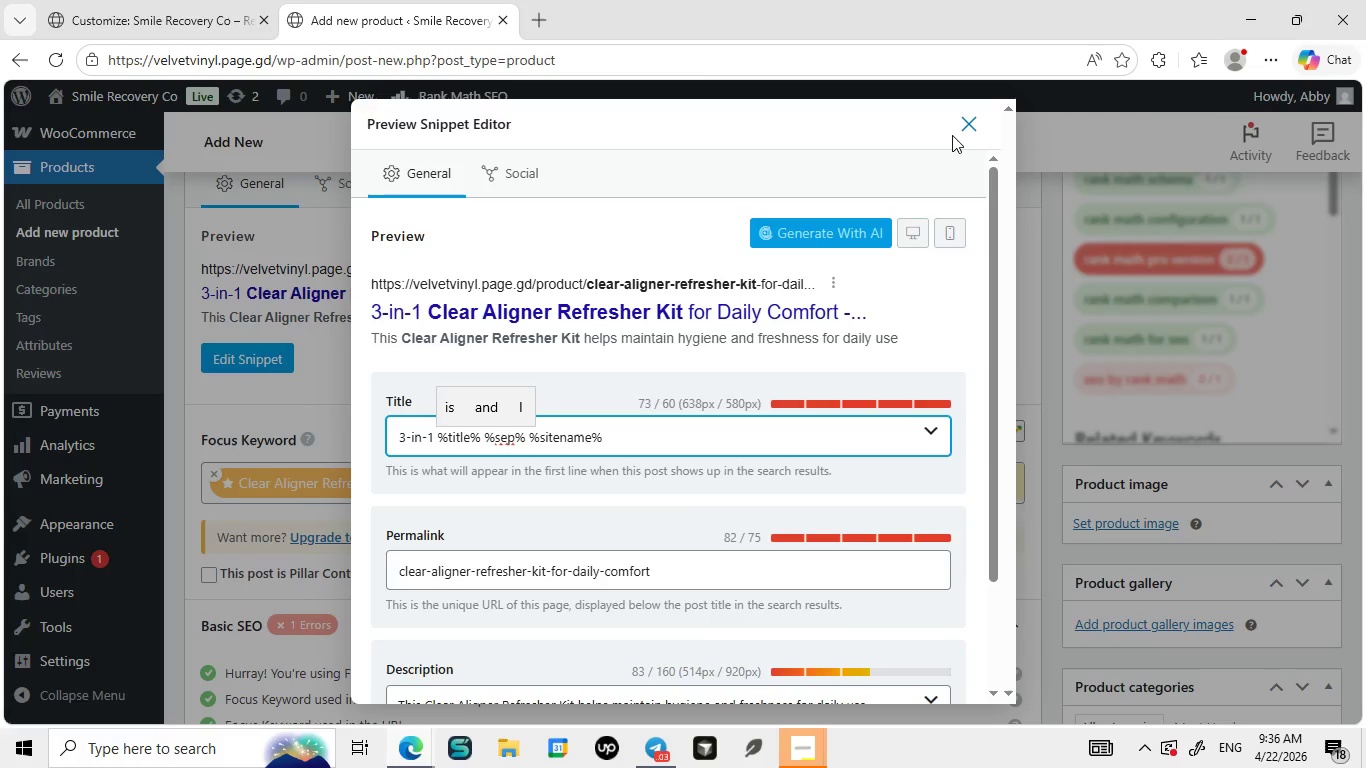 
left_click([952, 135])
 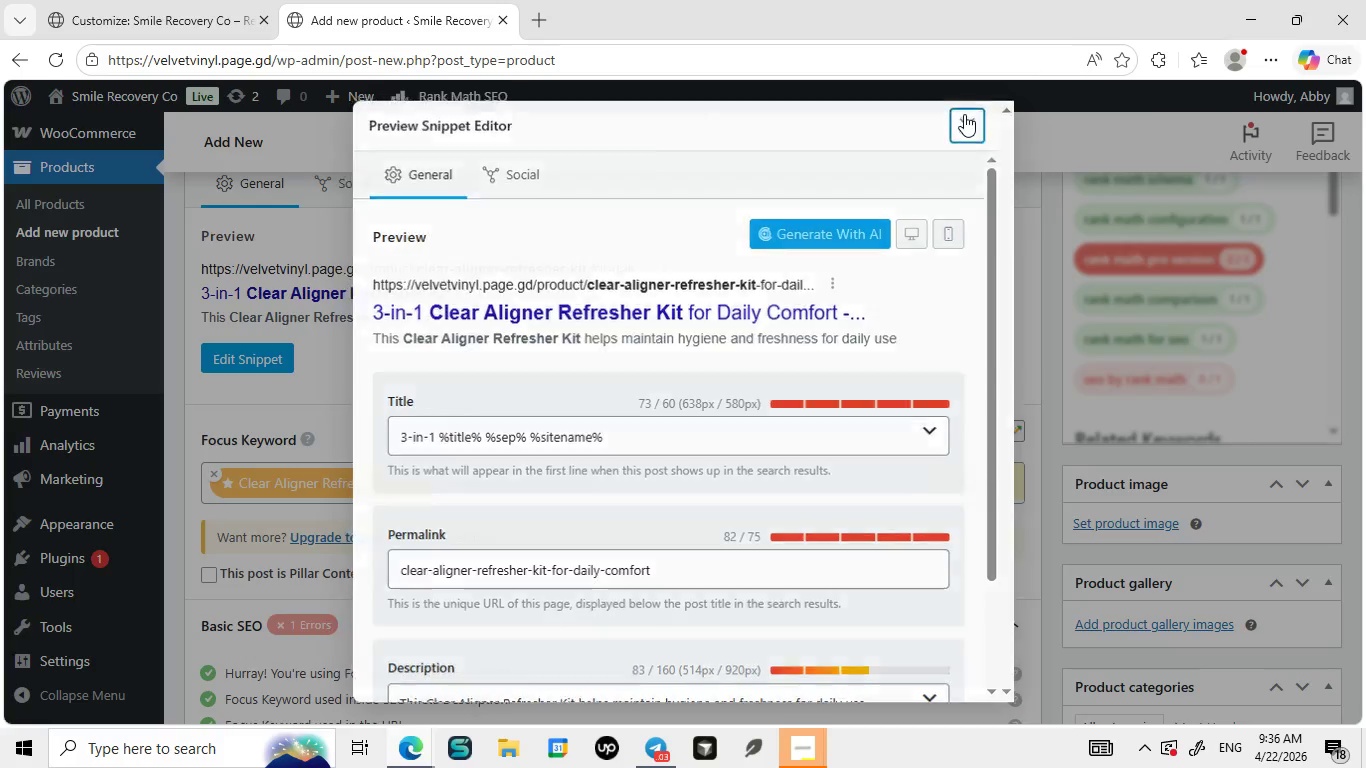 
left_click_drag(start_coordinate=[961, 113], to_coordinate=[967, 113])
 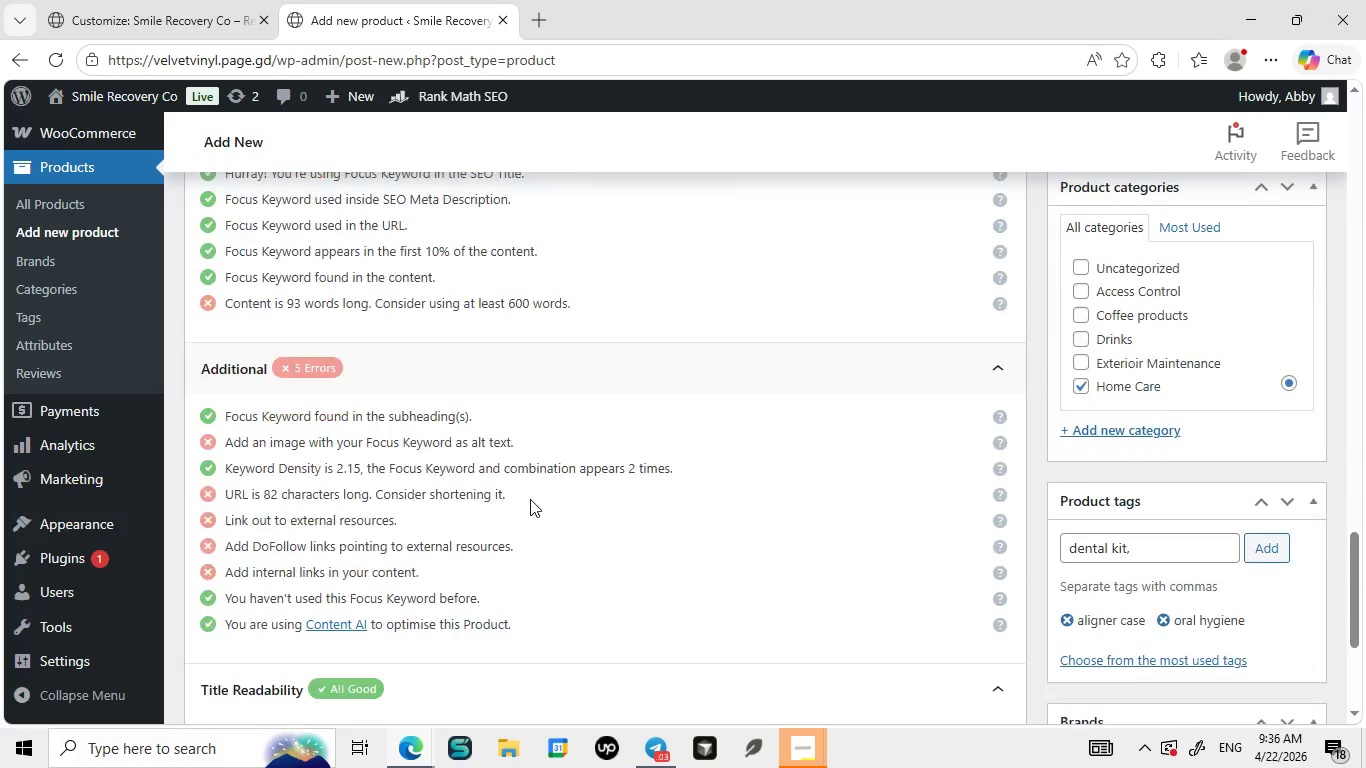 
scroll: coordinate [530, 499], scroll_direction: down, amount: 9.0
 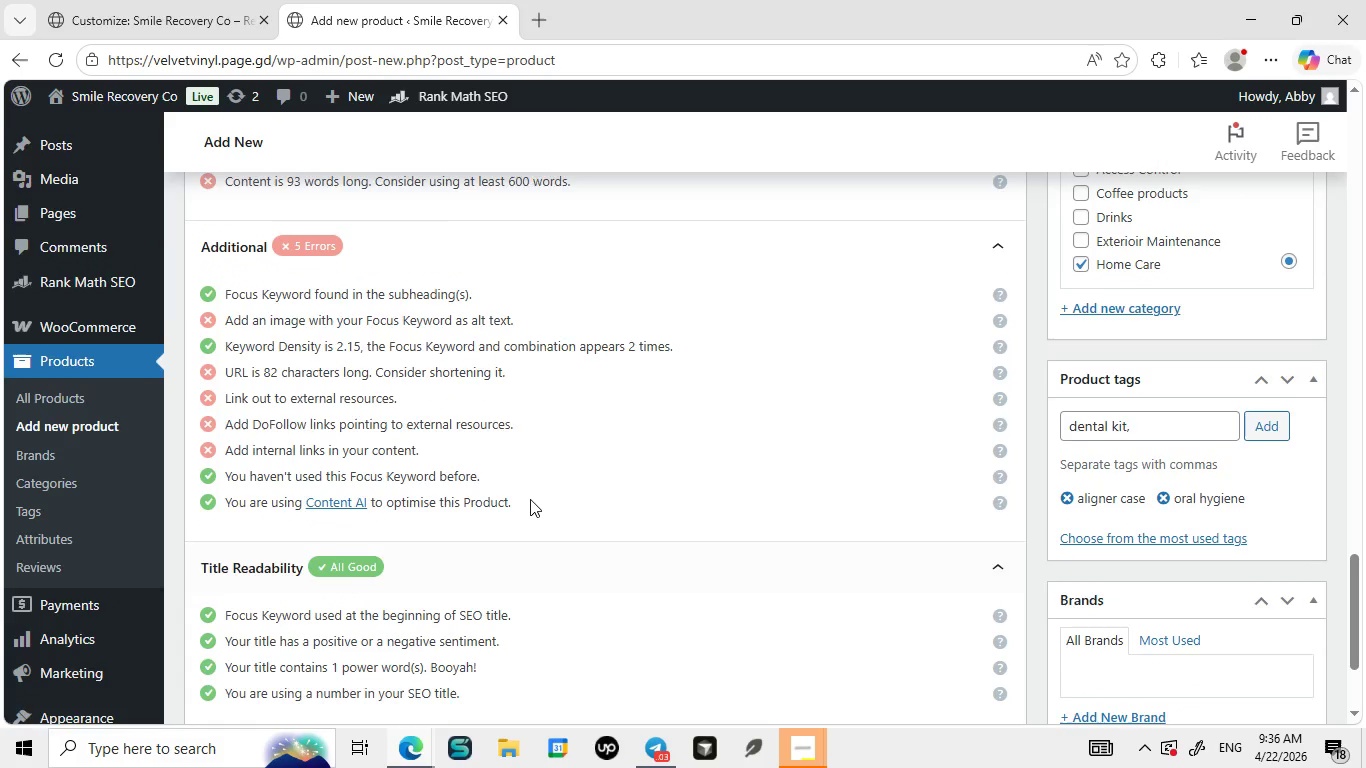 
scroll: coordinate [530, 499], scroll_direction: up, amount: 1.0
 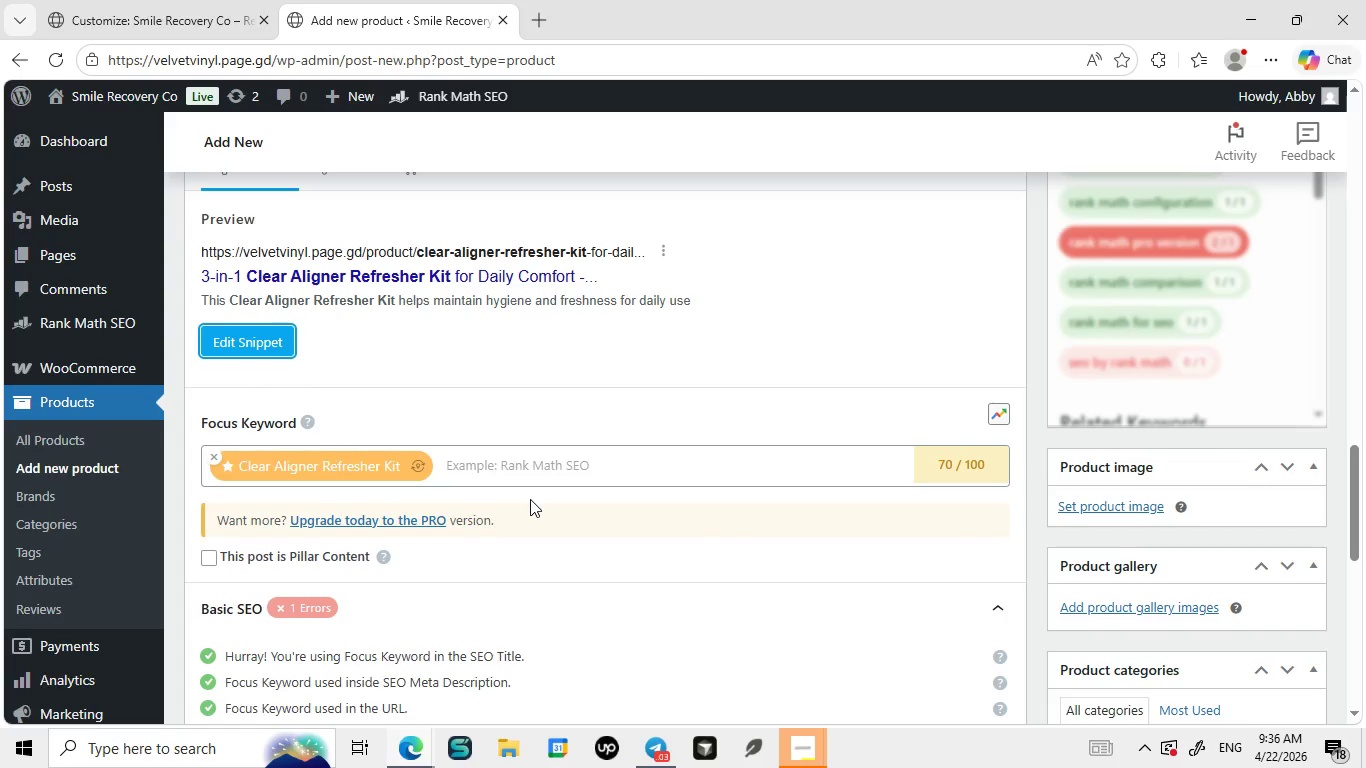 
wait(19.77)
 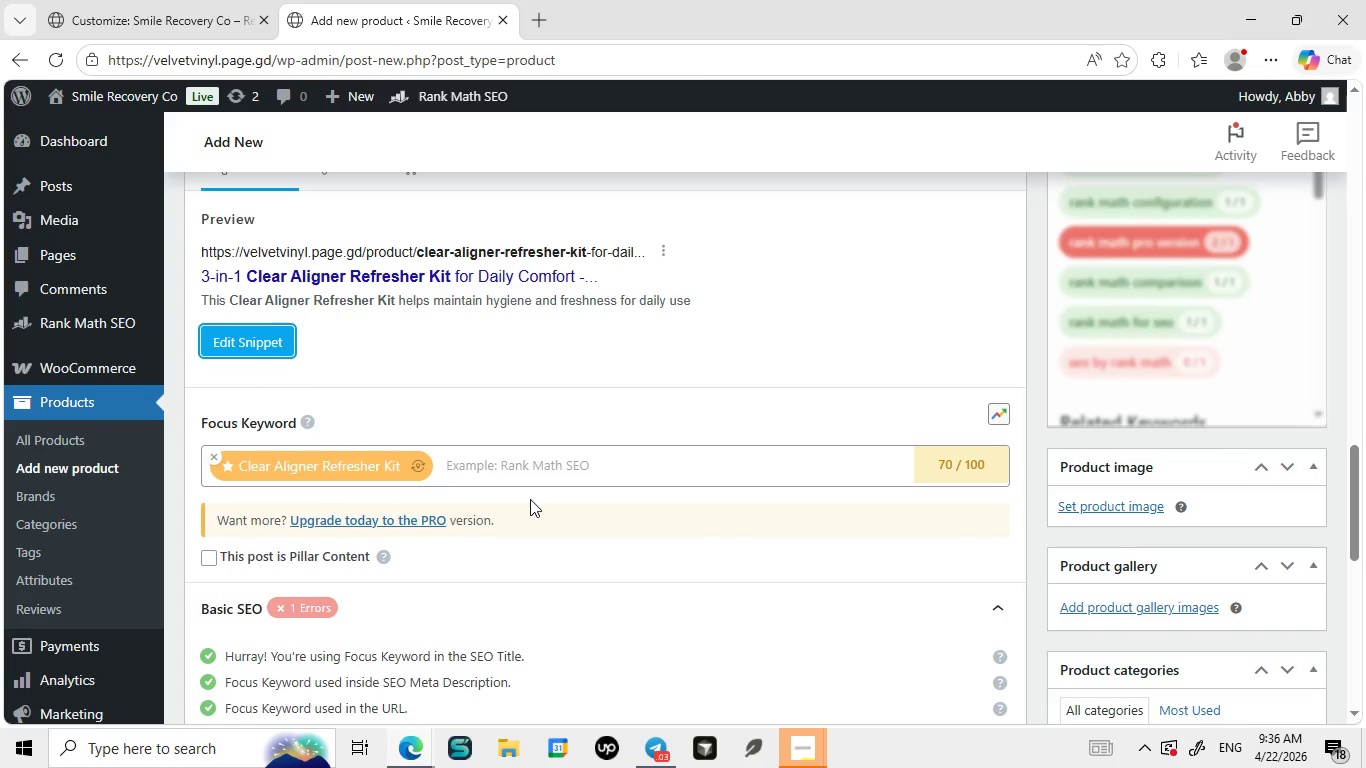 
scroll: coordinate [721, 576], scroll_direction: up, amount: 15.0
 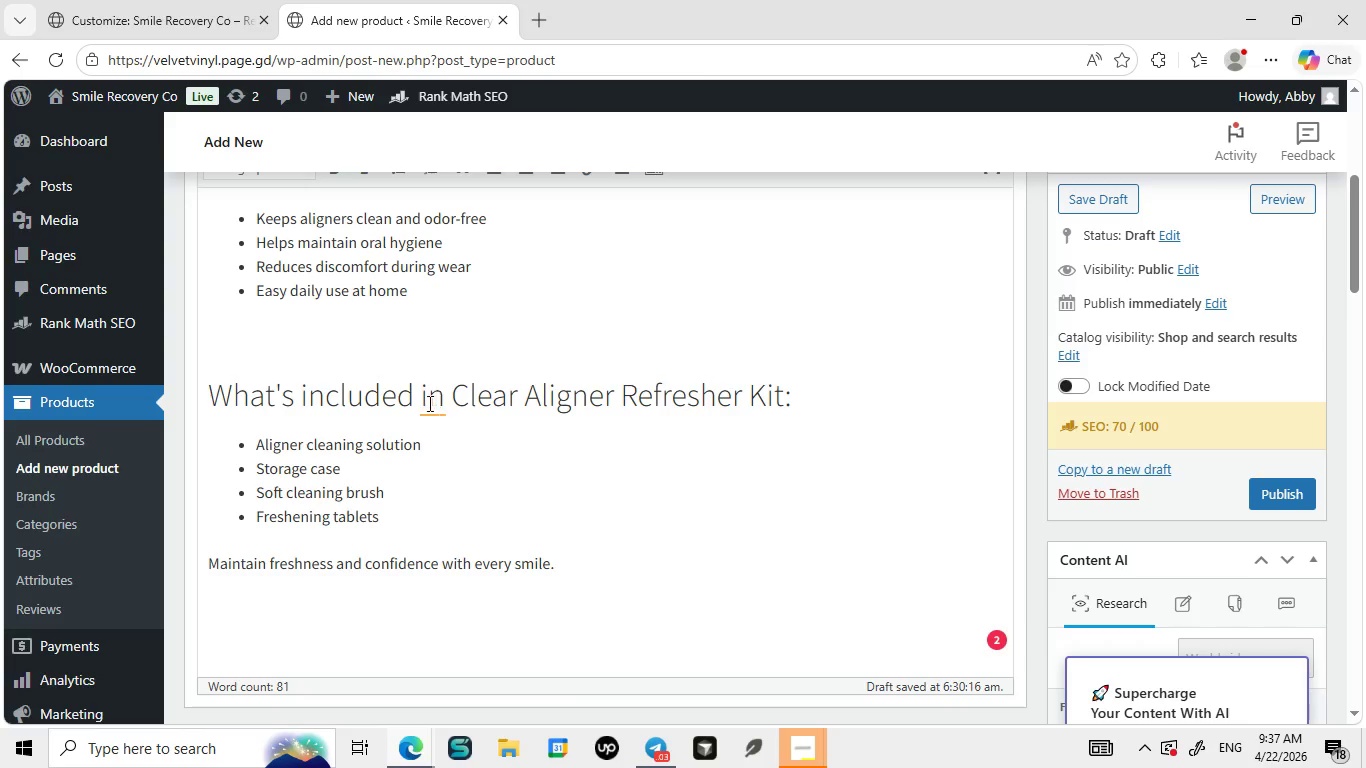 
left_click([434, 407])
 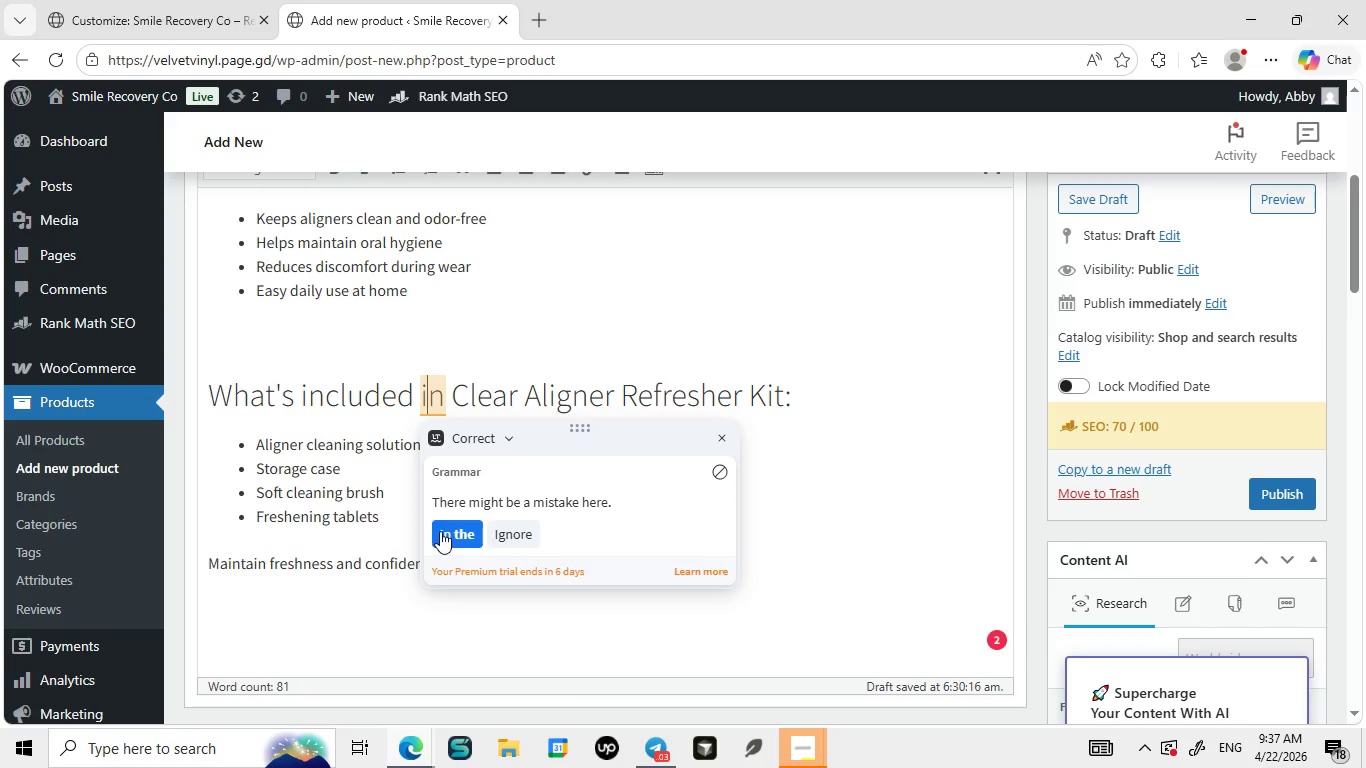 
left_click([440, 529])
 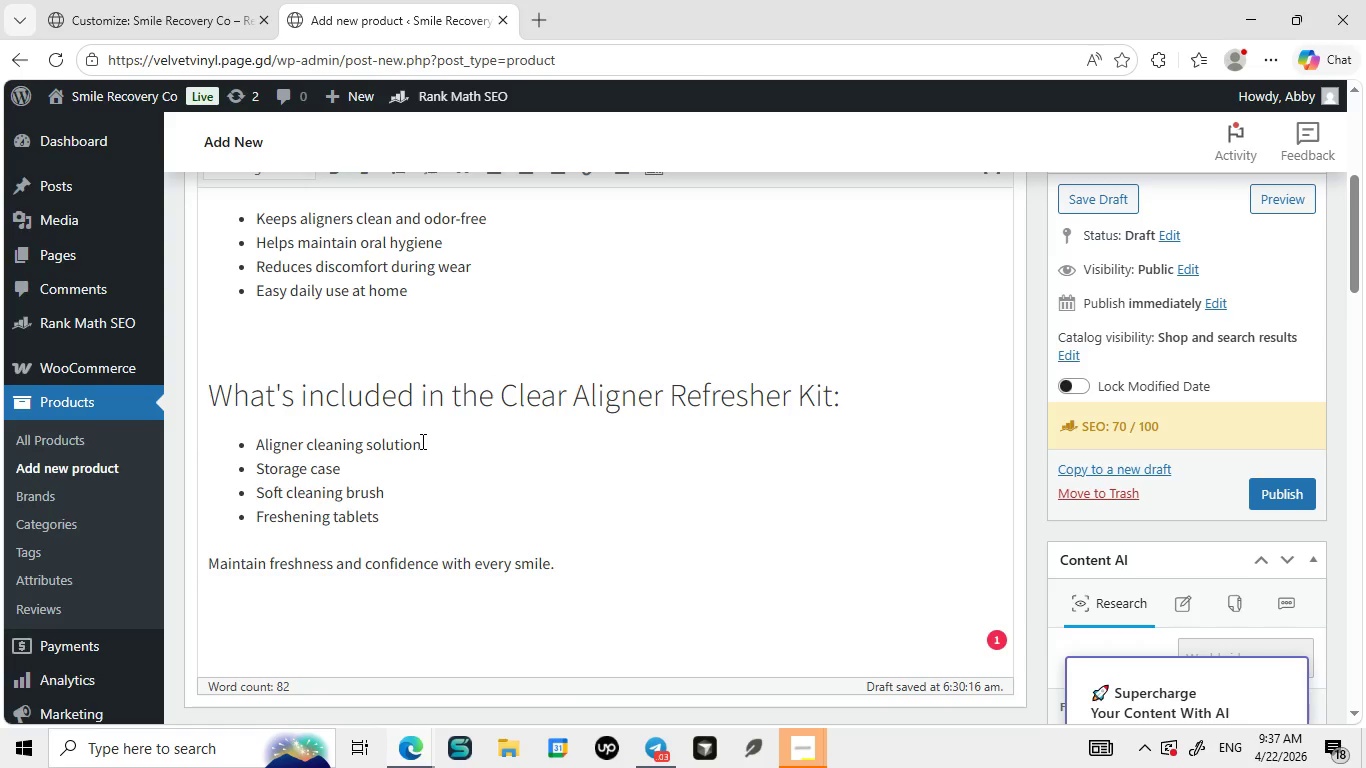 
wait(33.31)
 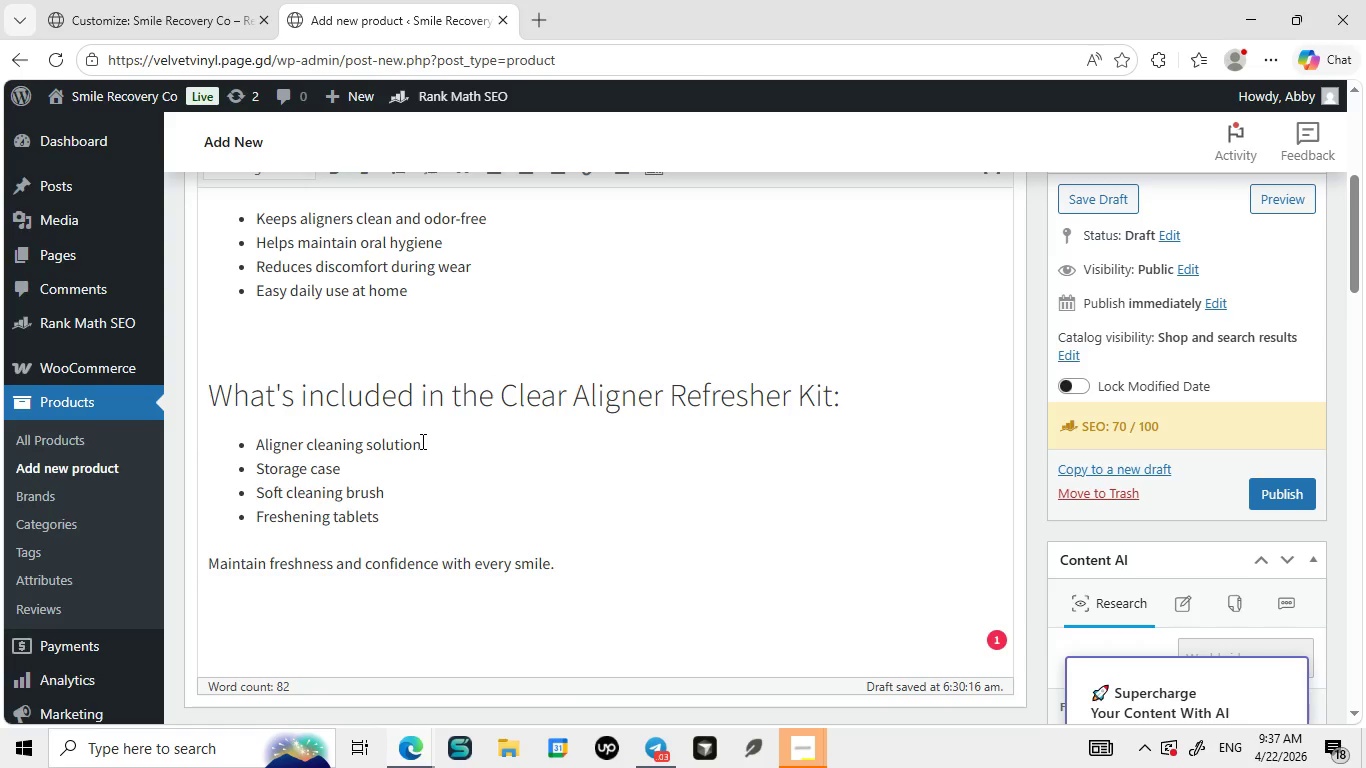 
left_click_drag(start_coordinate=[496, 399], to_coordinate=[801, 392])
 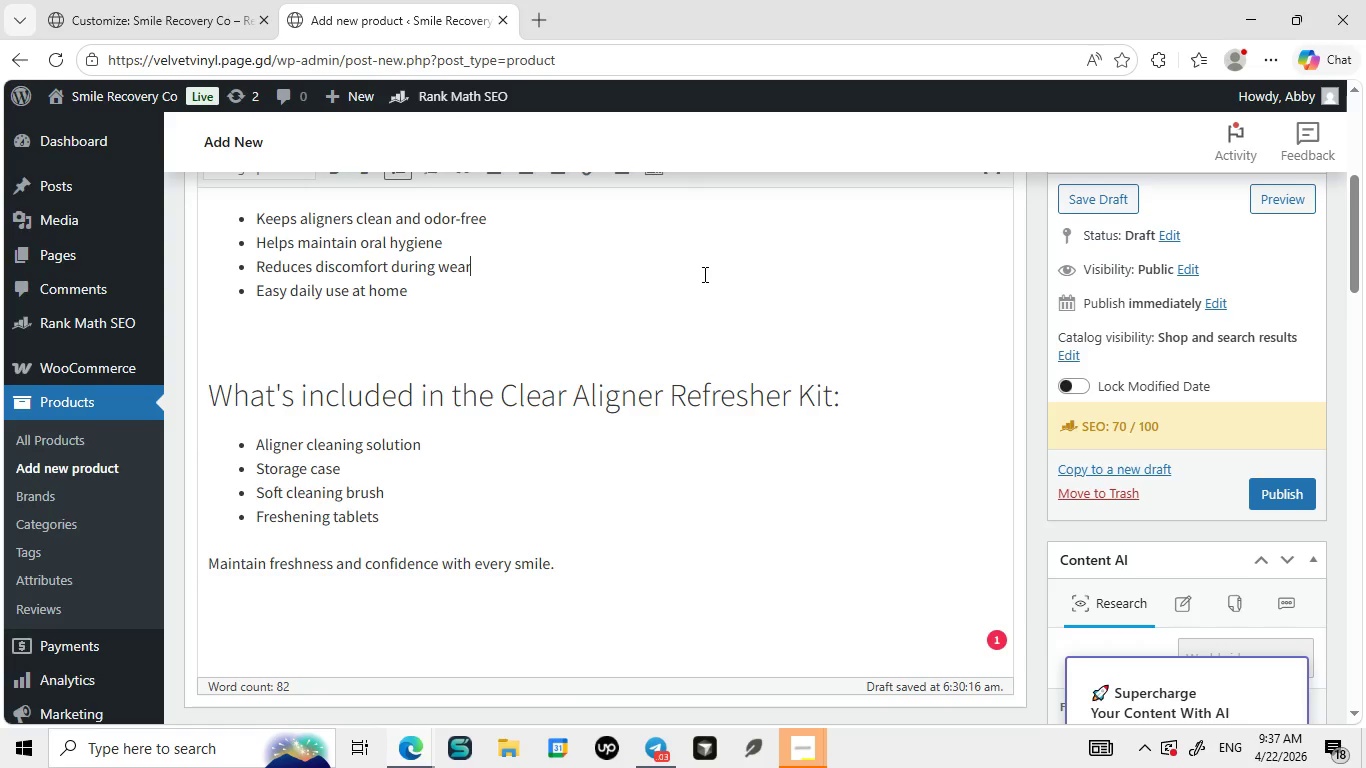 
left_click([706, 275])
 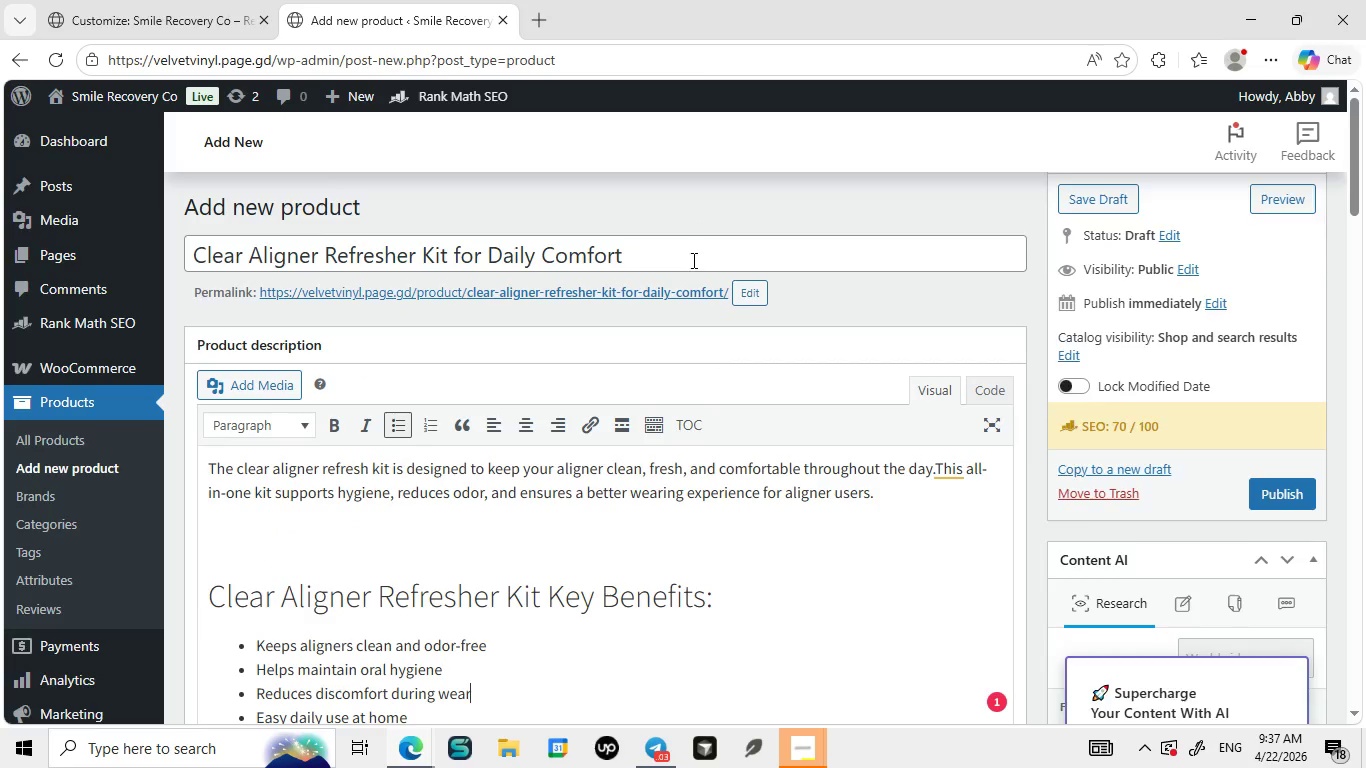 
scroll: coordinate [686, 242], scroll_direction: up, amount: 12.0
 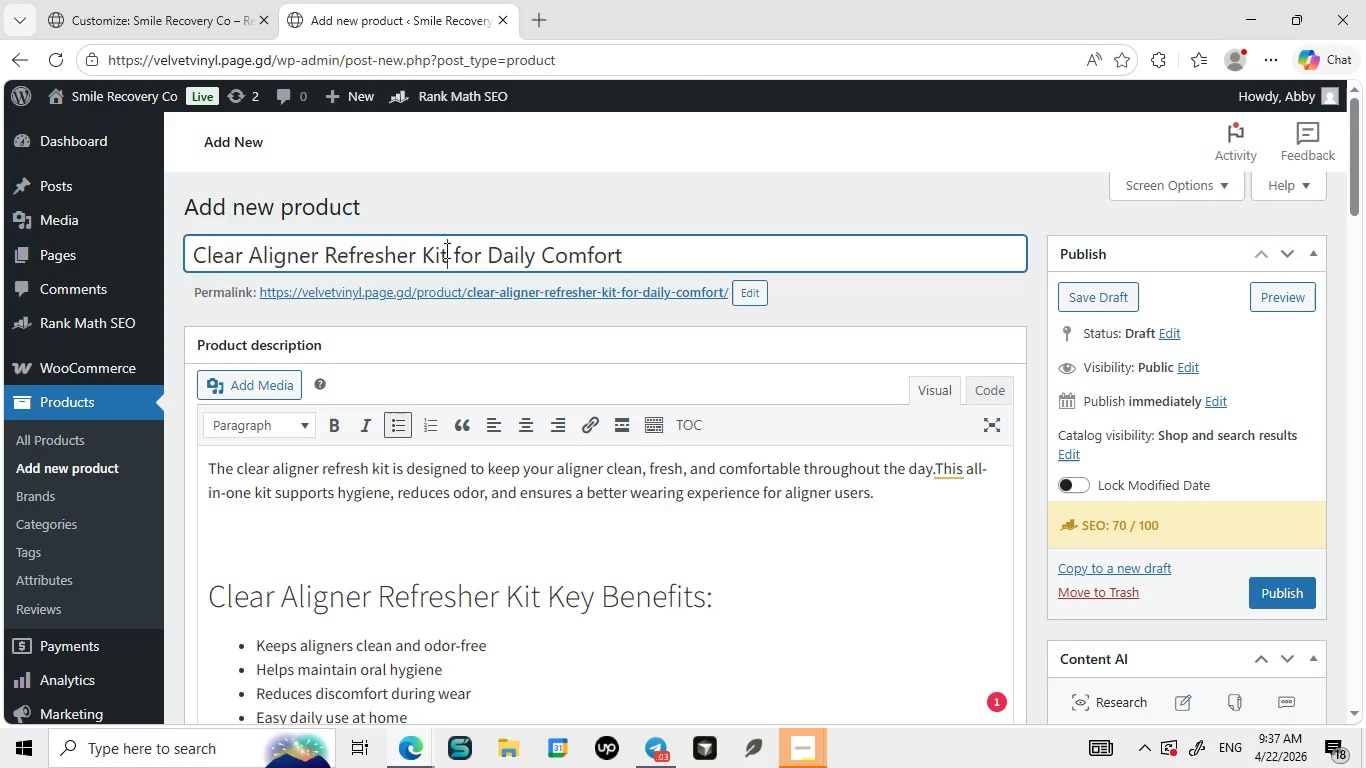 
left_click_drag(start_coordinate=[445, 250], to_coordinate=[179, 234])
 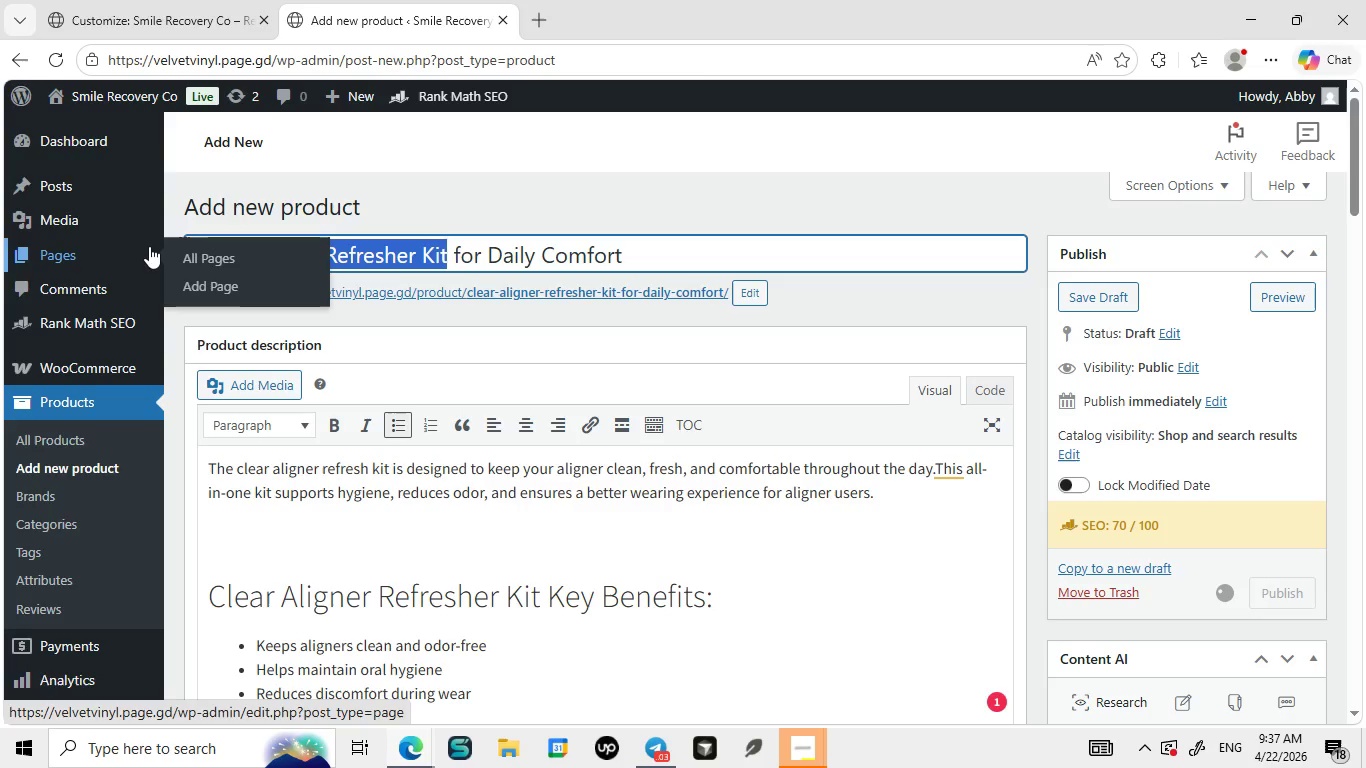 
hold_key(key=Enter, duration=0.34)
 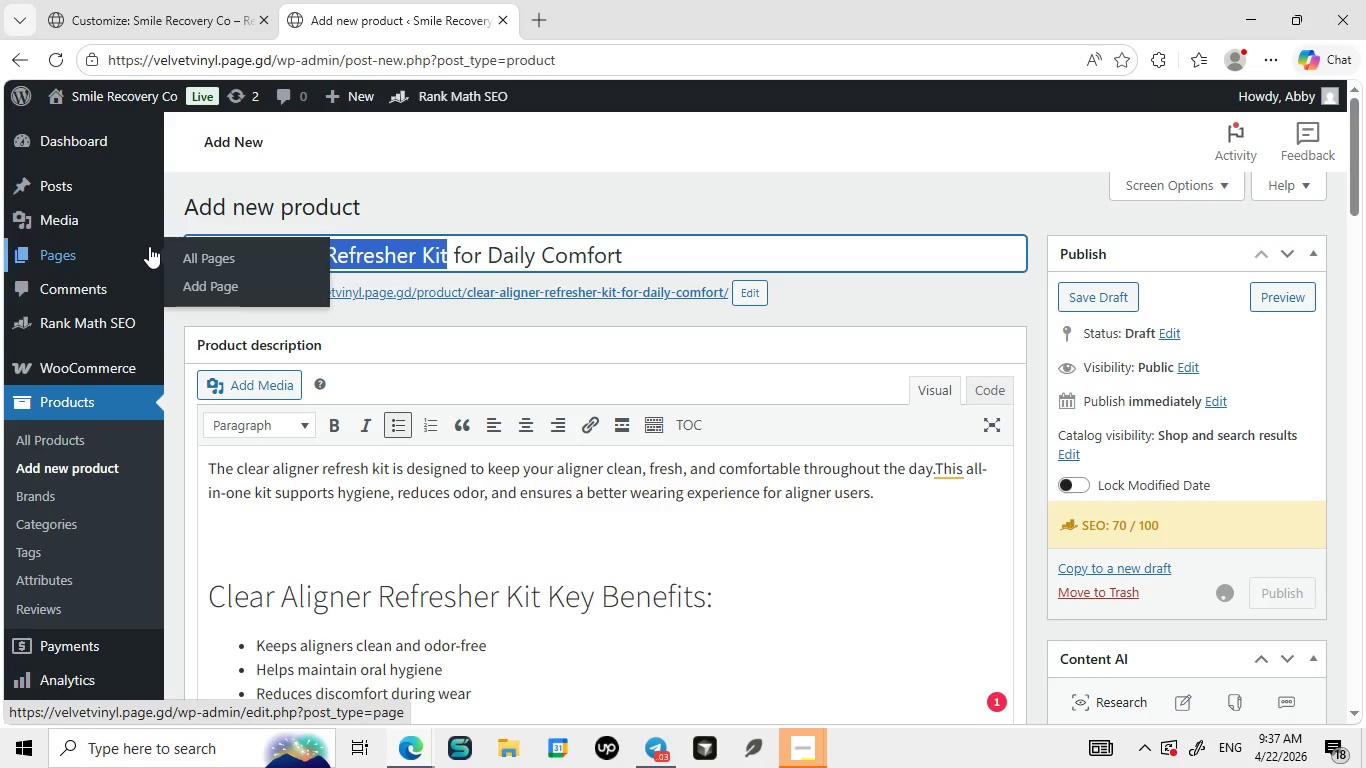 
key(Control+ControlLeft)
 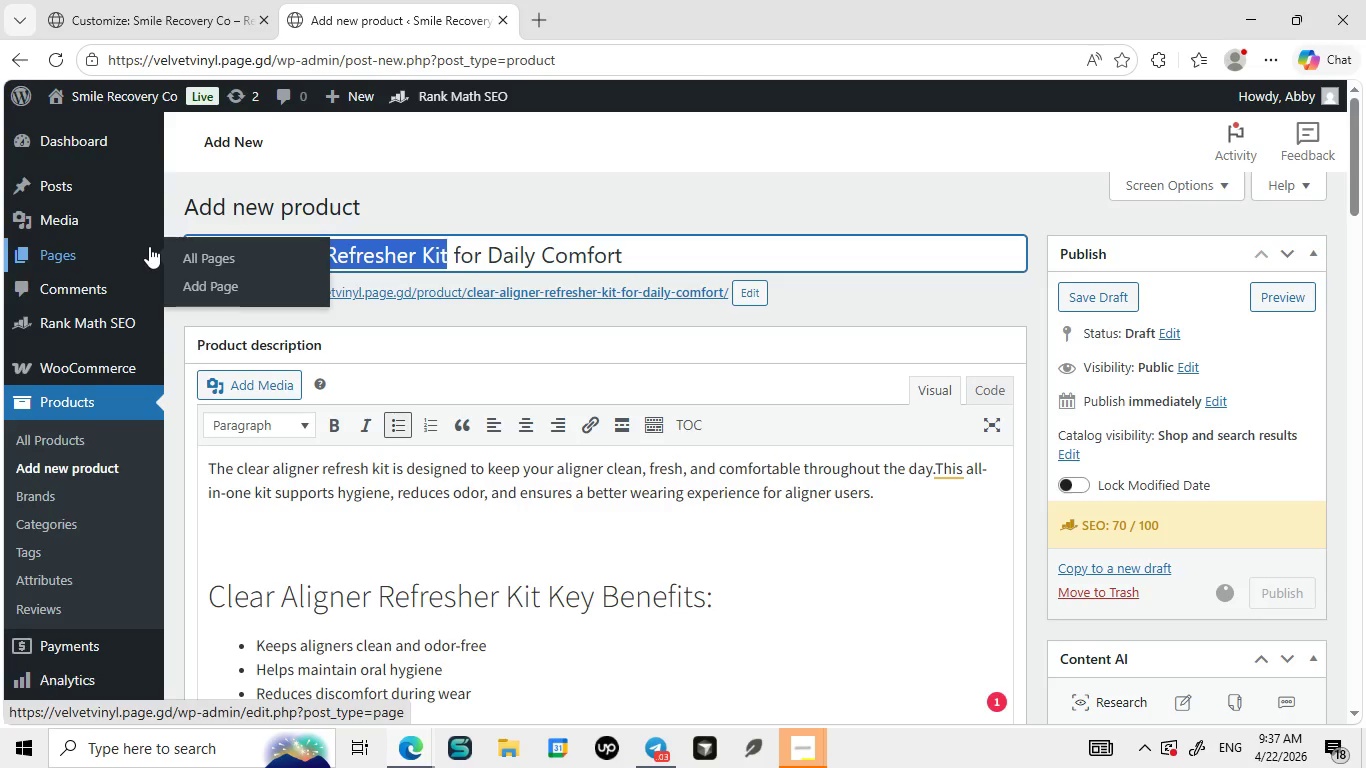 
key(Control+C)
 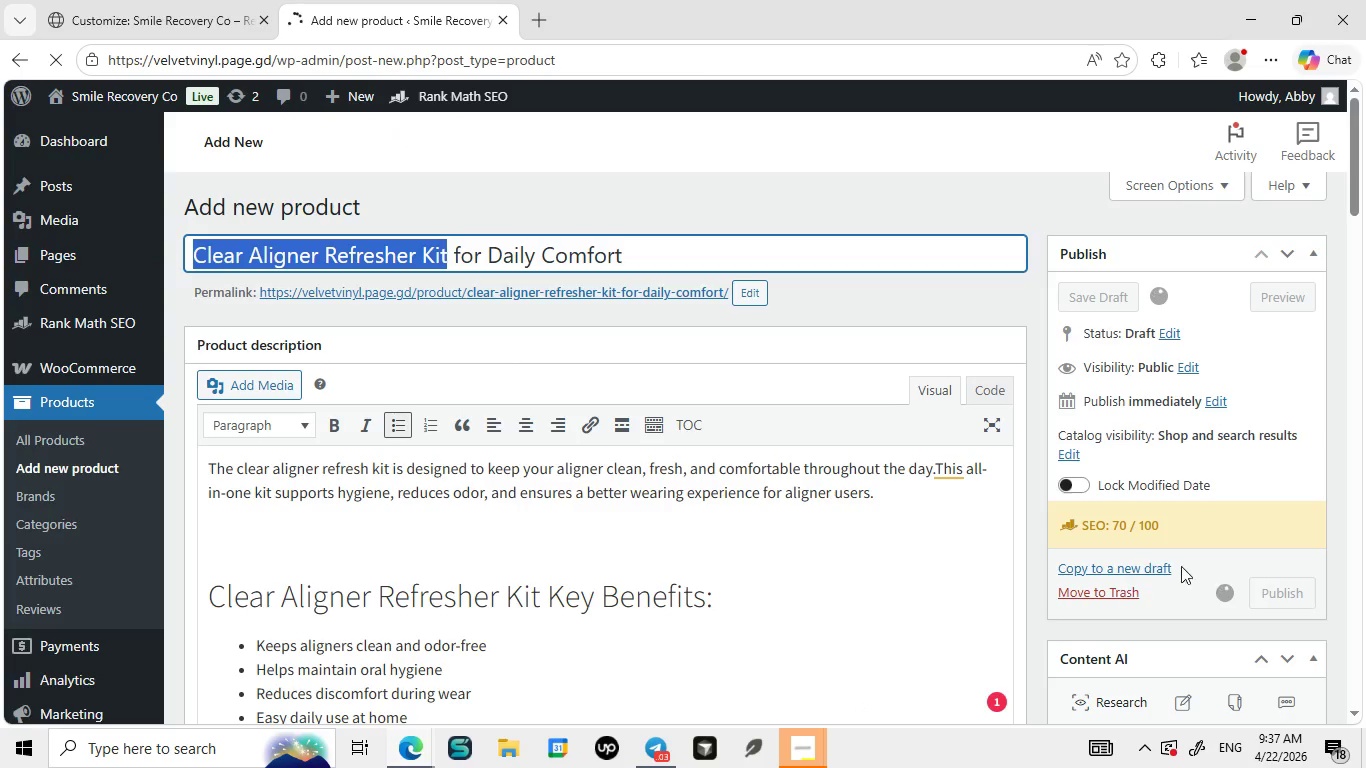 
scroll: coordinate [1118, 541], scroll_direction: down, amount: 15.0
 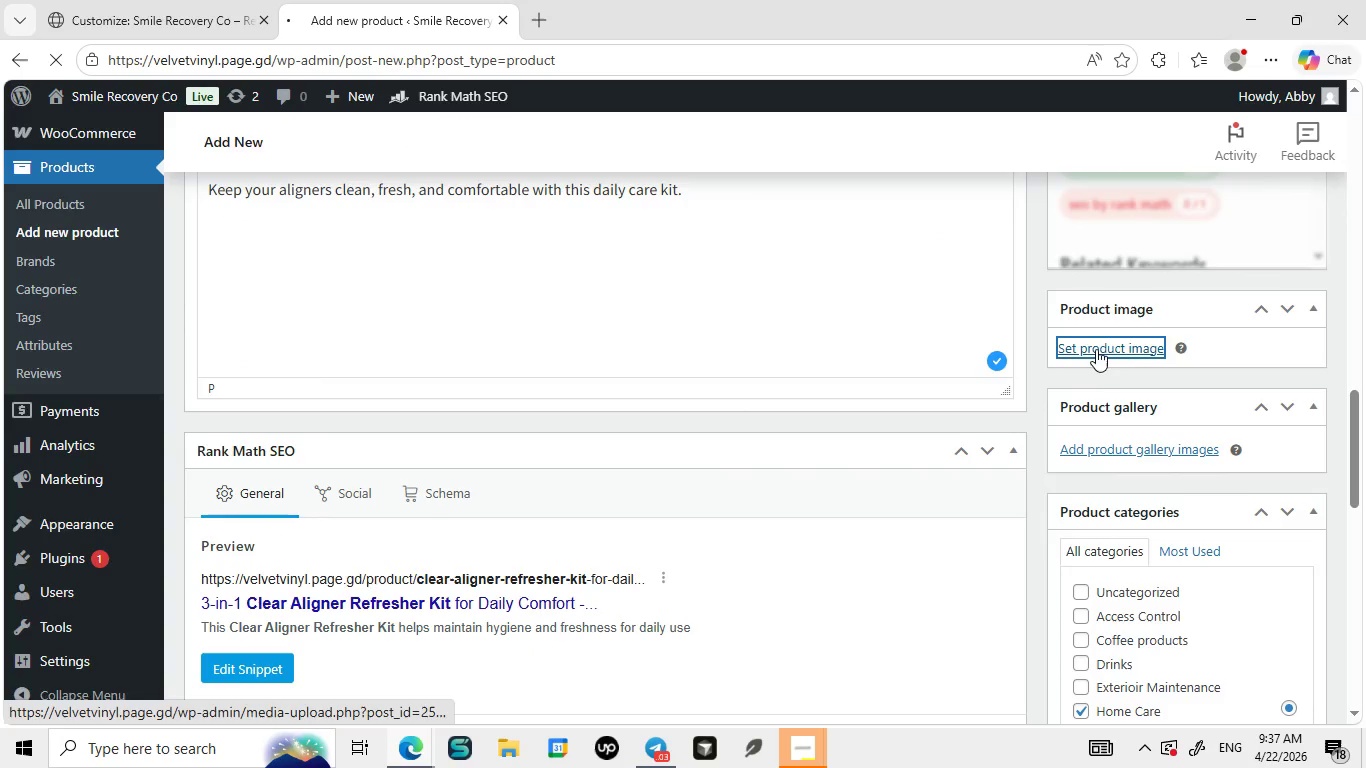 
left_click([1096, 349])
 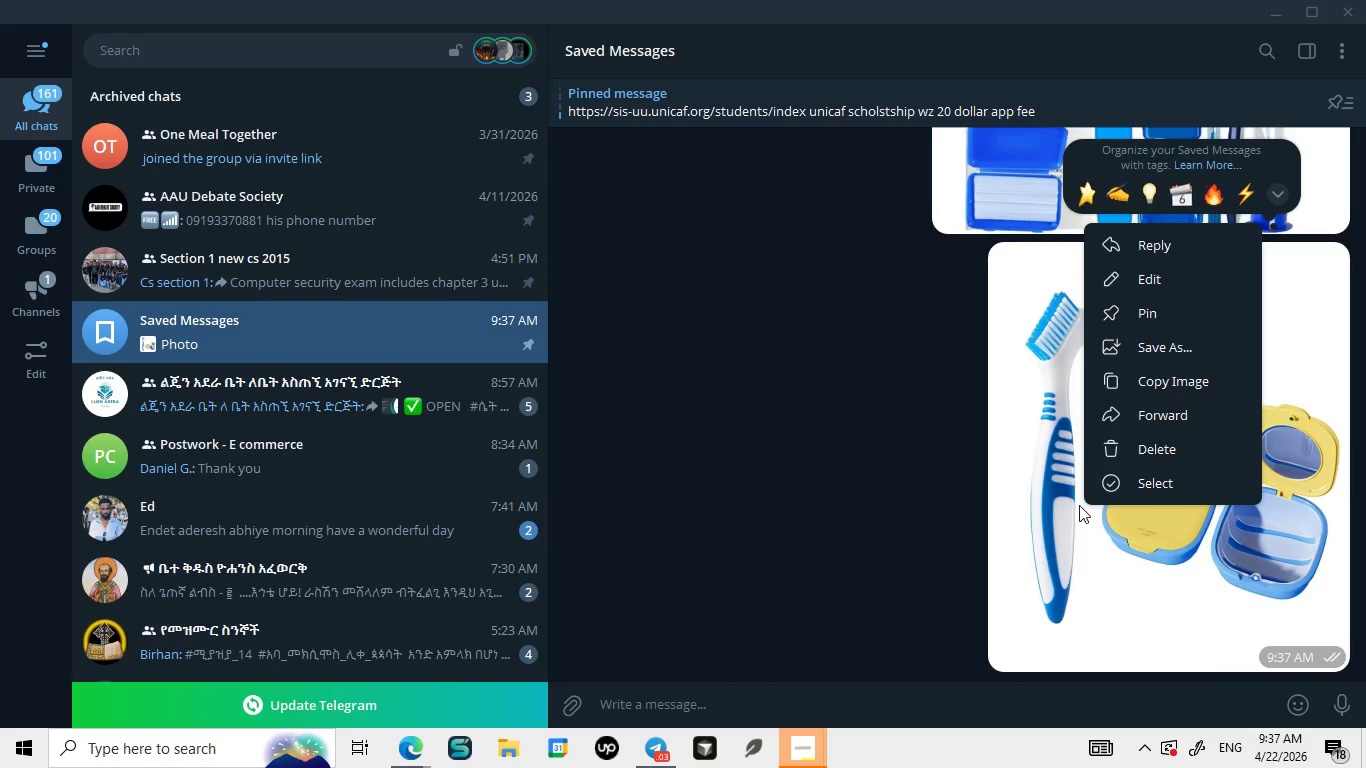 
left_click([1131, 346])
 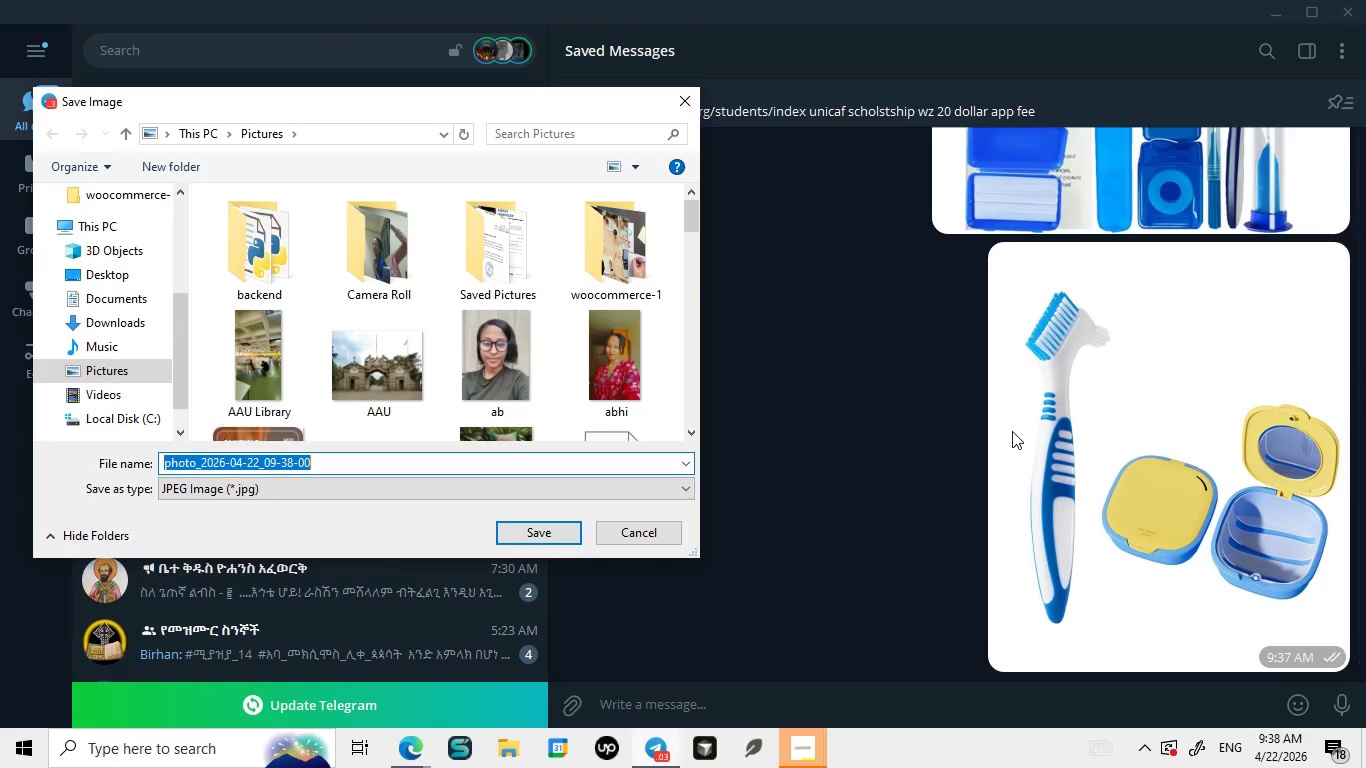 
key(Control+V)
 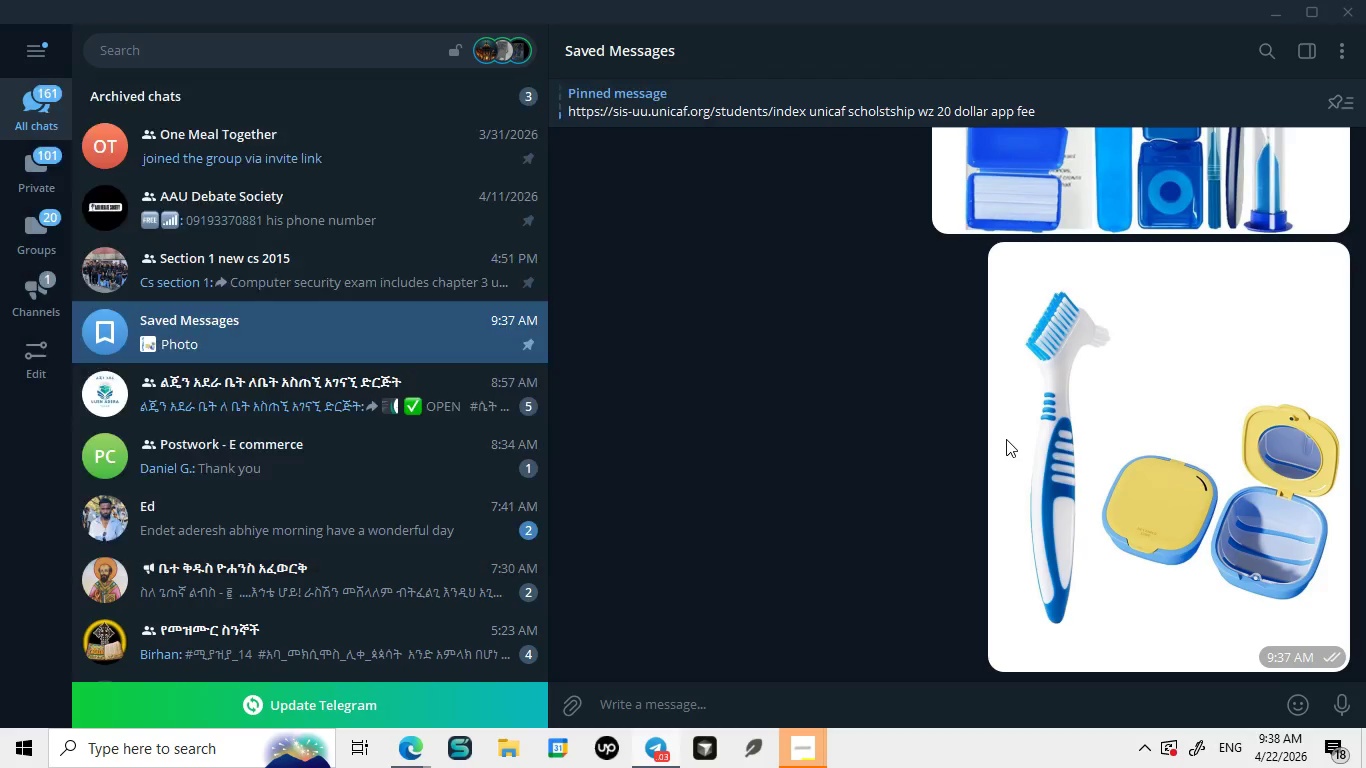 
key(Enter)
 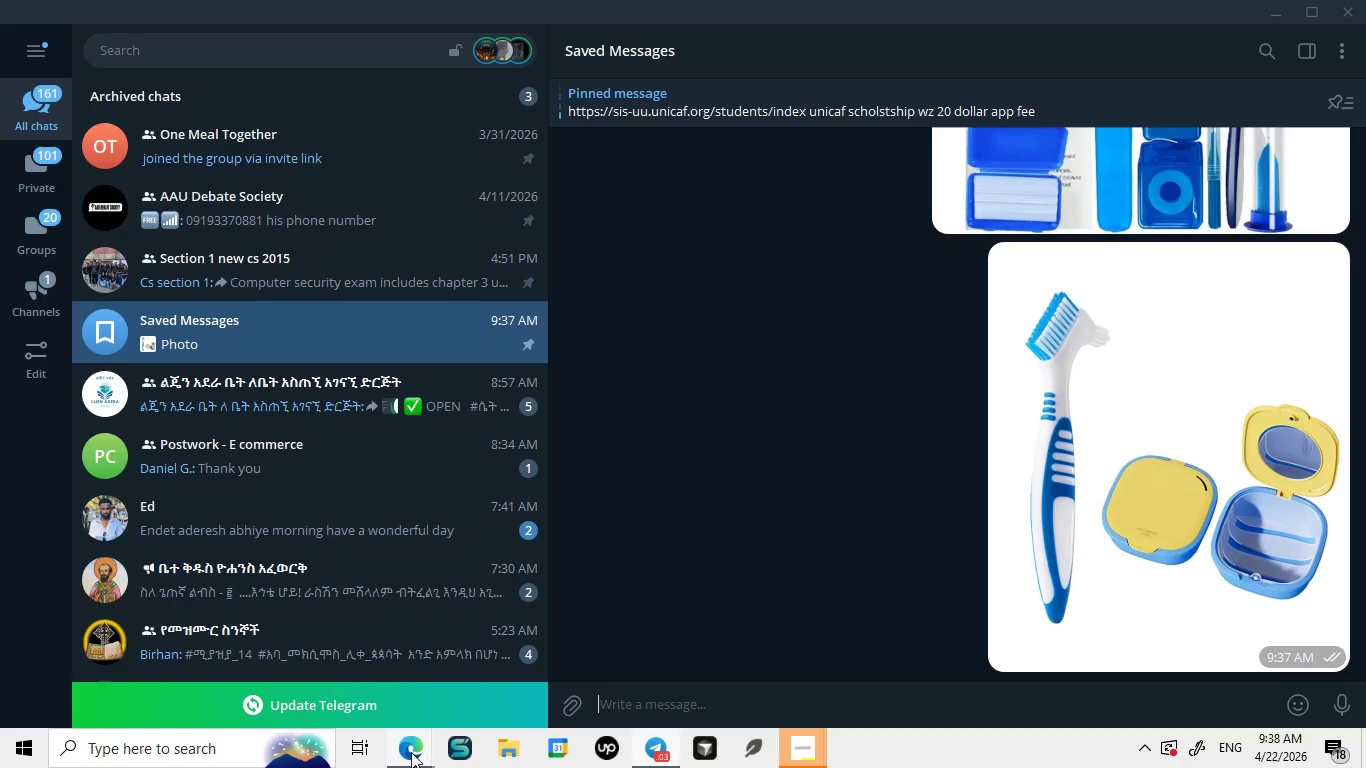 
left_click([410, 752])
 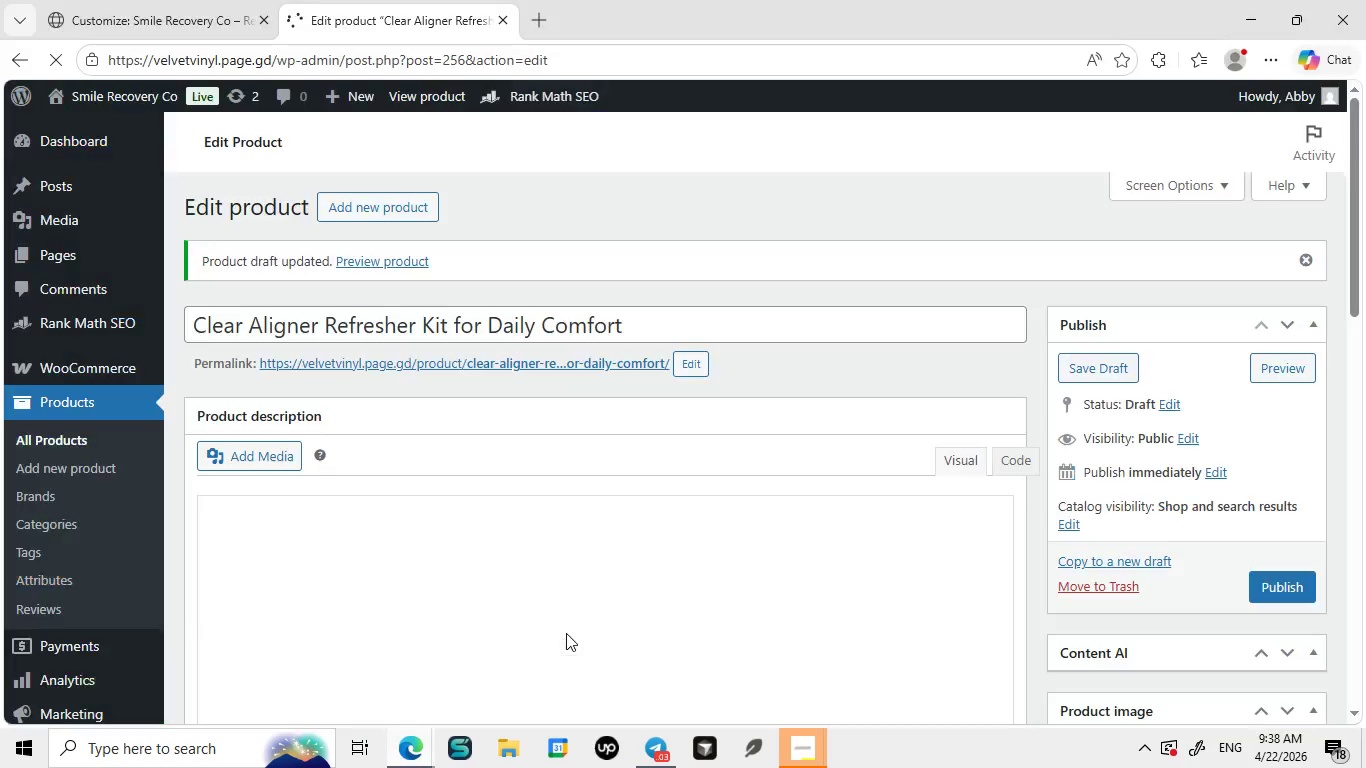 
left_click_drag(start_coordinate=[564, 628], to_coordinate=[565, 633])
 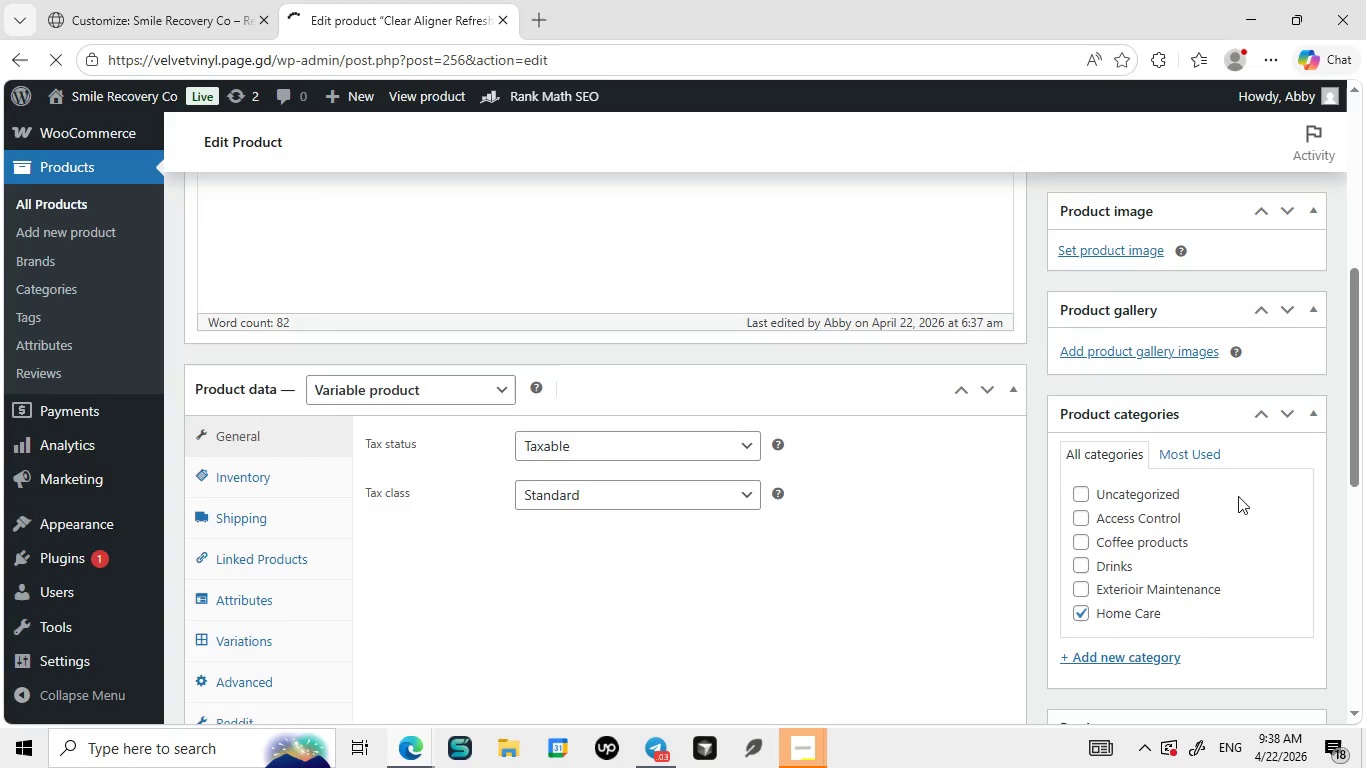 
scroll: coordinate [1194, 500], scroll_direction: down, amount: 9.0
 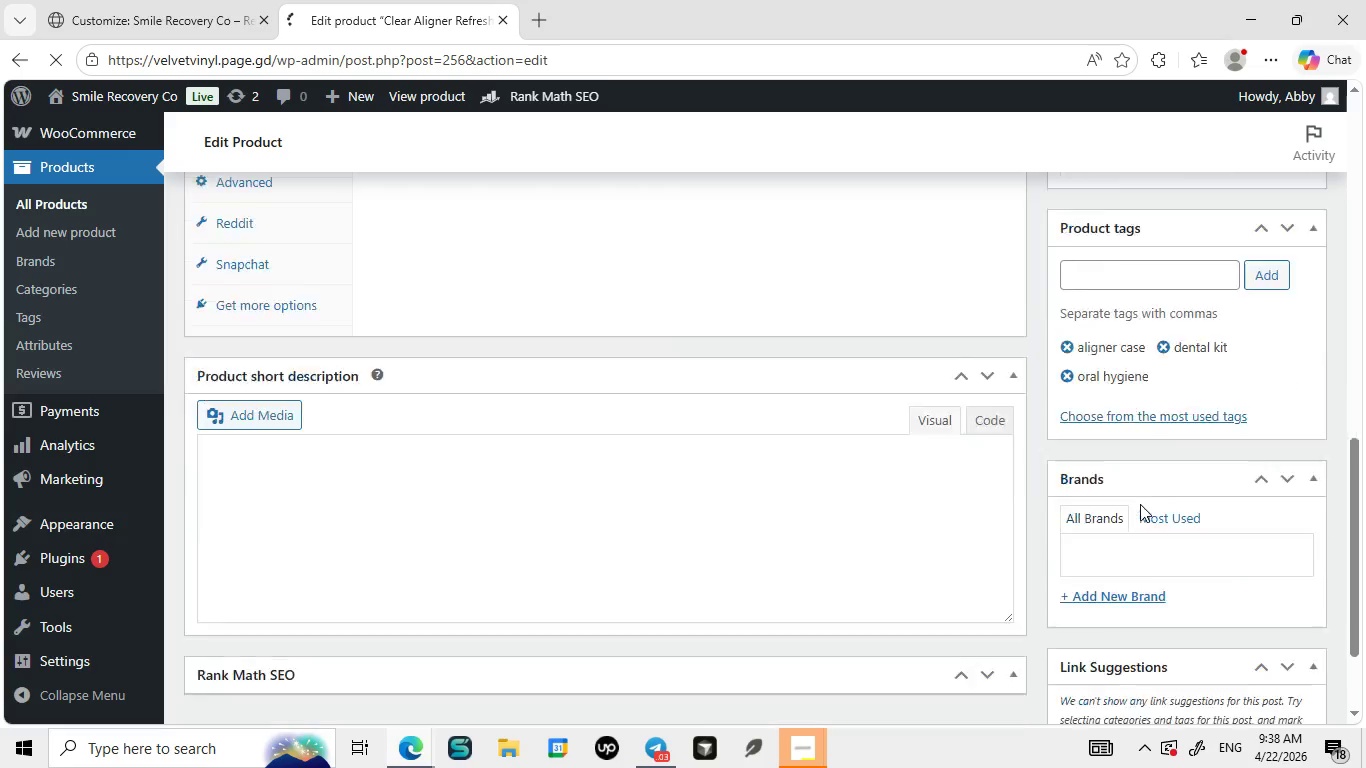 
scroll: coordinate [1147, 402], scroll_direction: up, amount: 3.0
 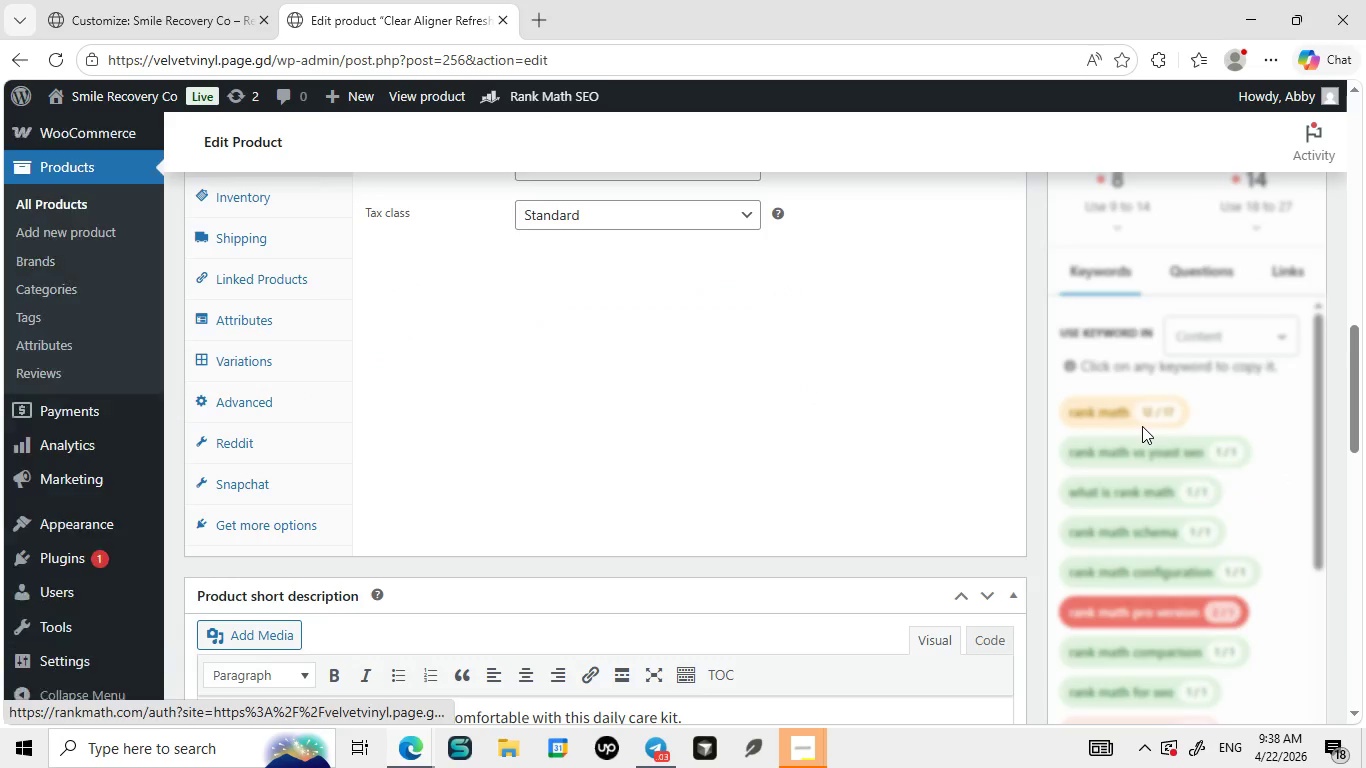 
scroll: coordinate [1123, 516], scroll_direction: down, amount: 6.0
 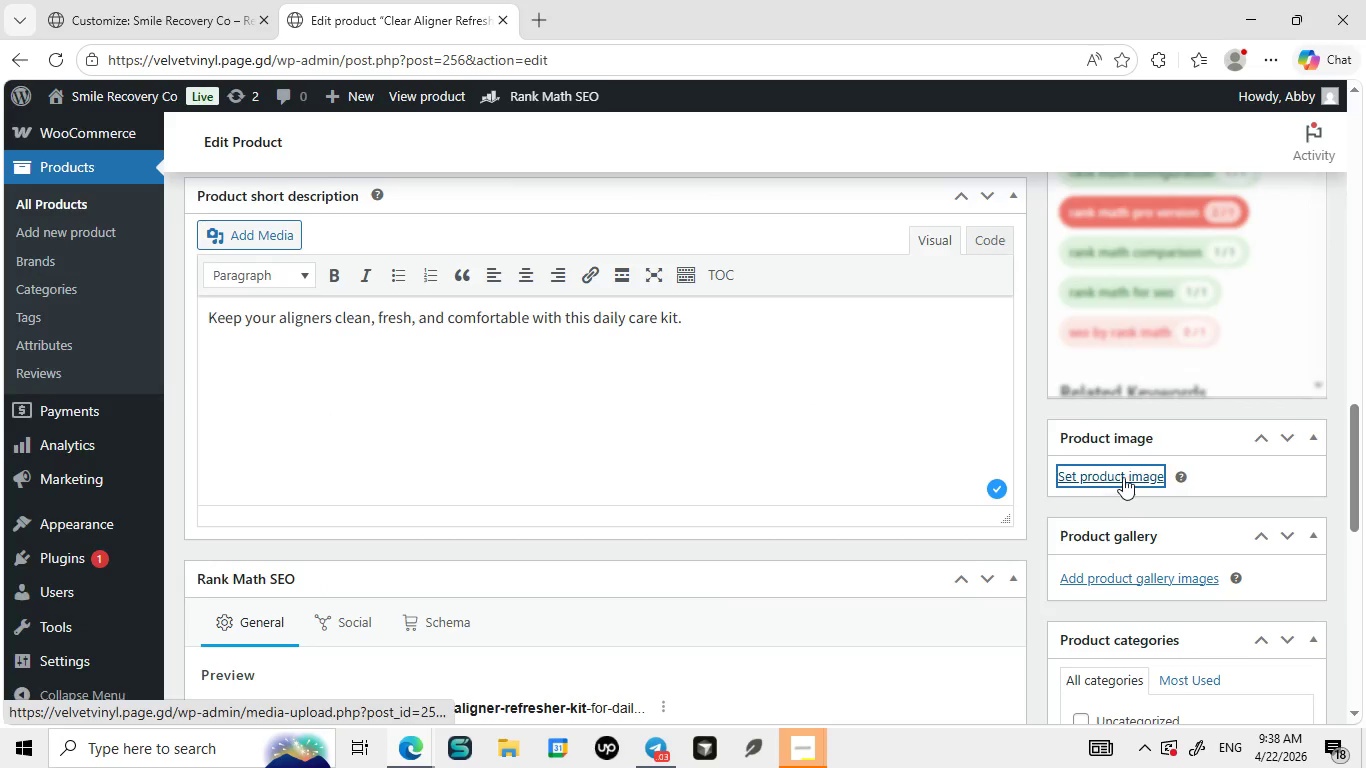 
left_click([1123, 479])
 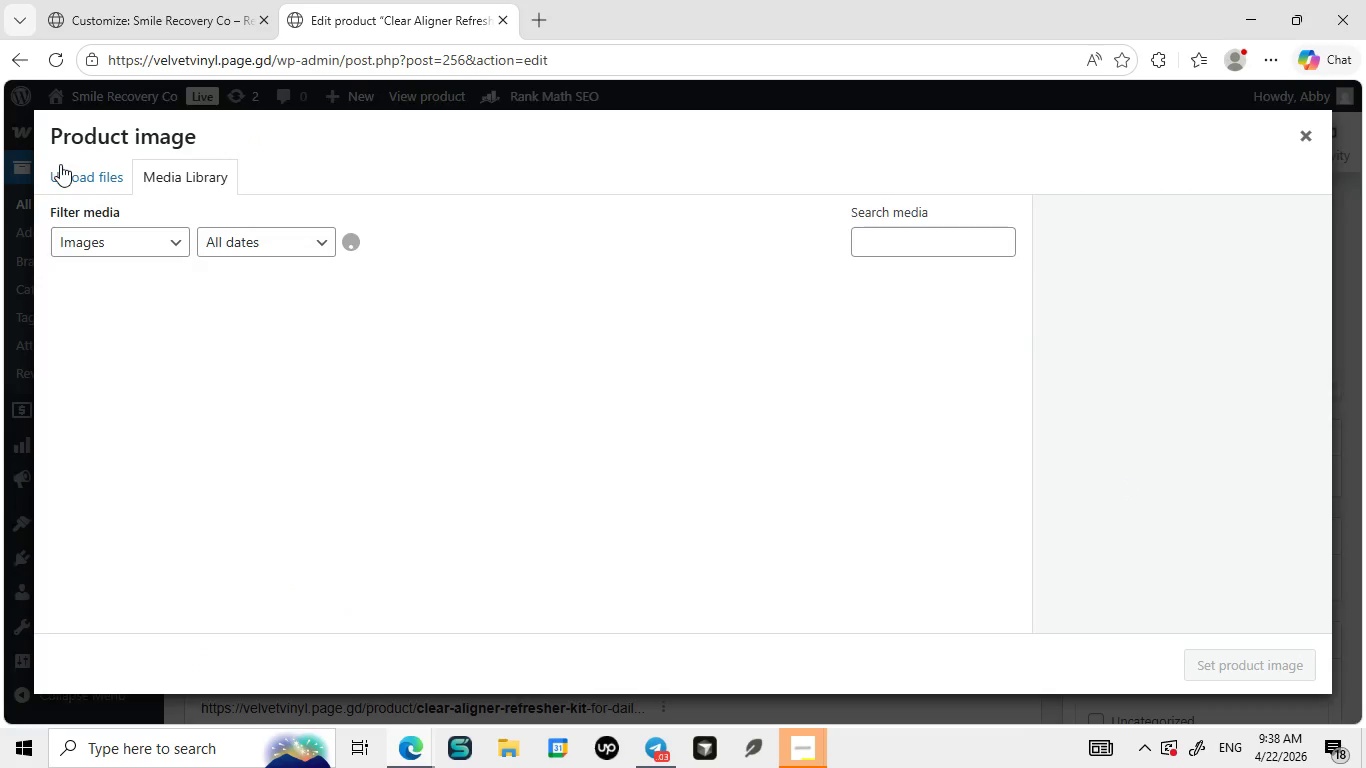 
left_click([60, 166])
 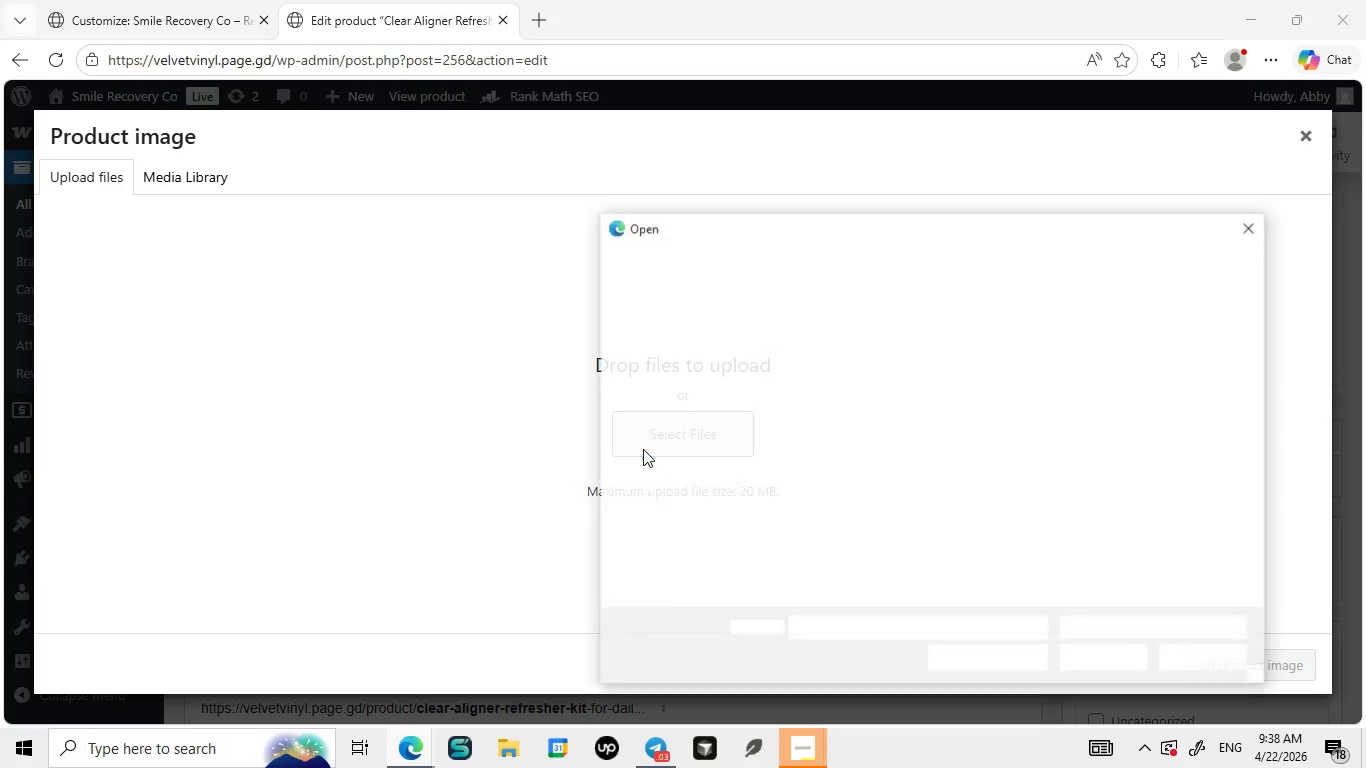 
mouse_move([764, 436])
 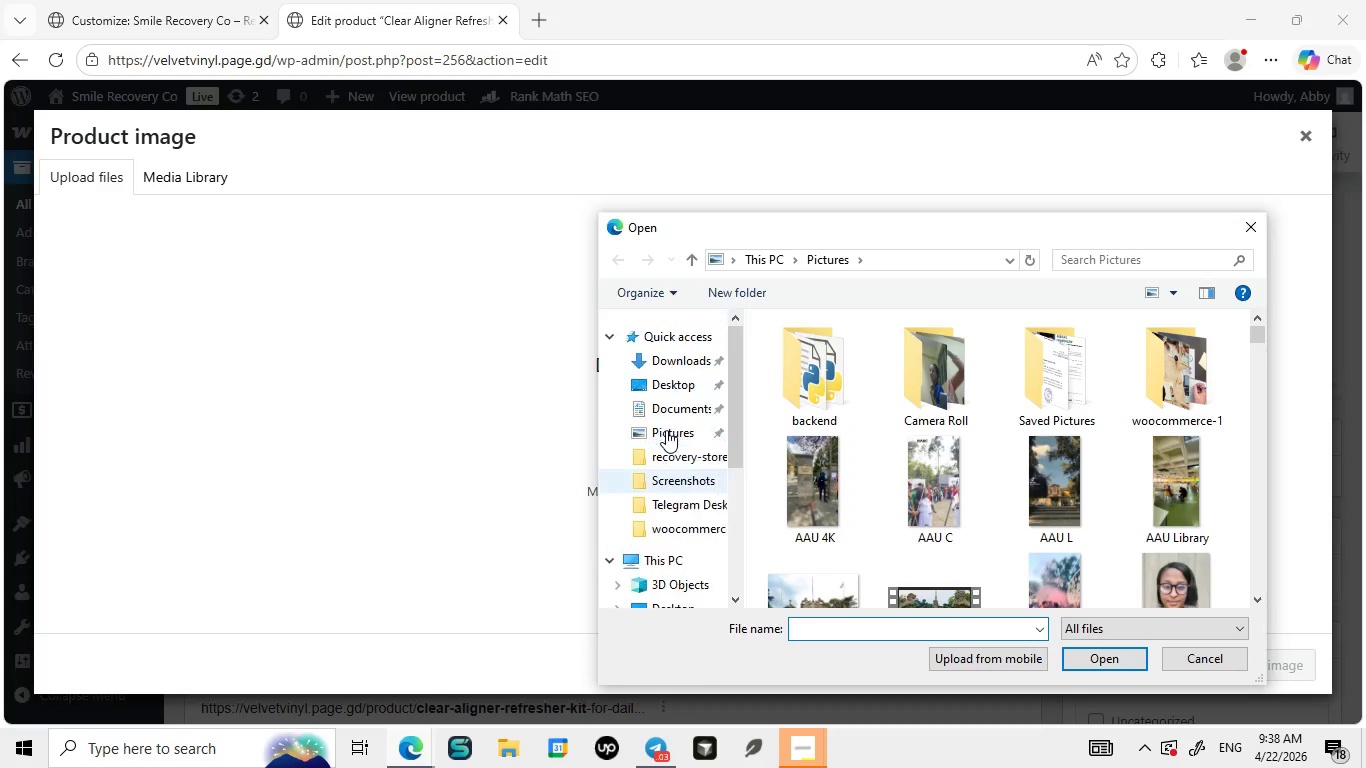 
scroll: coordinate [665, 416], scroll_direction: up, amount: 4.0
 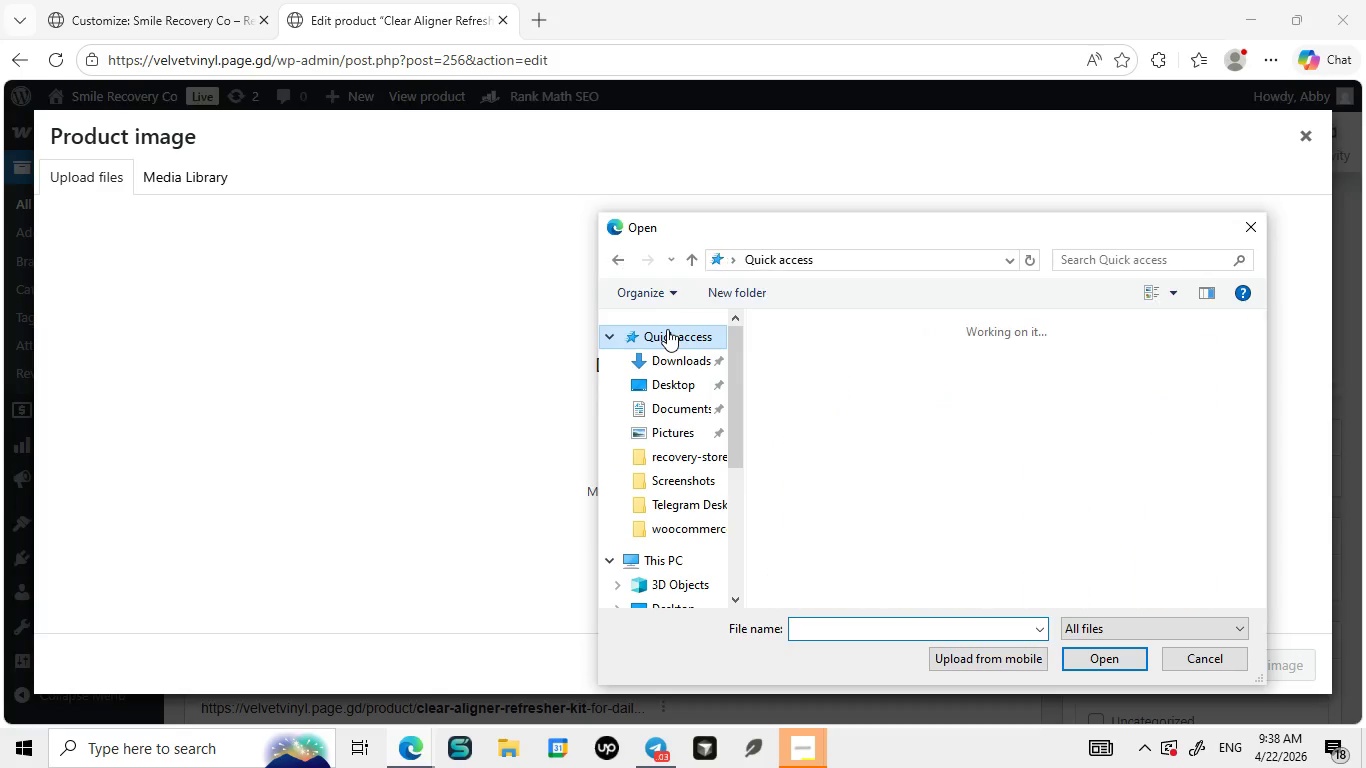 
left_click([667, 329])
 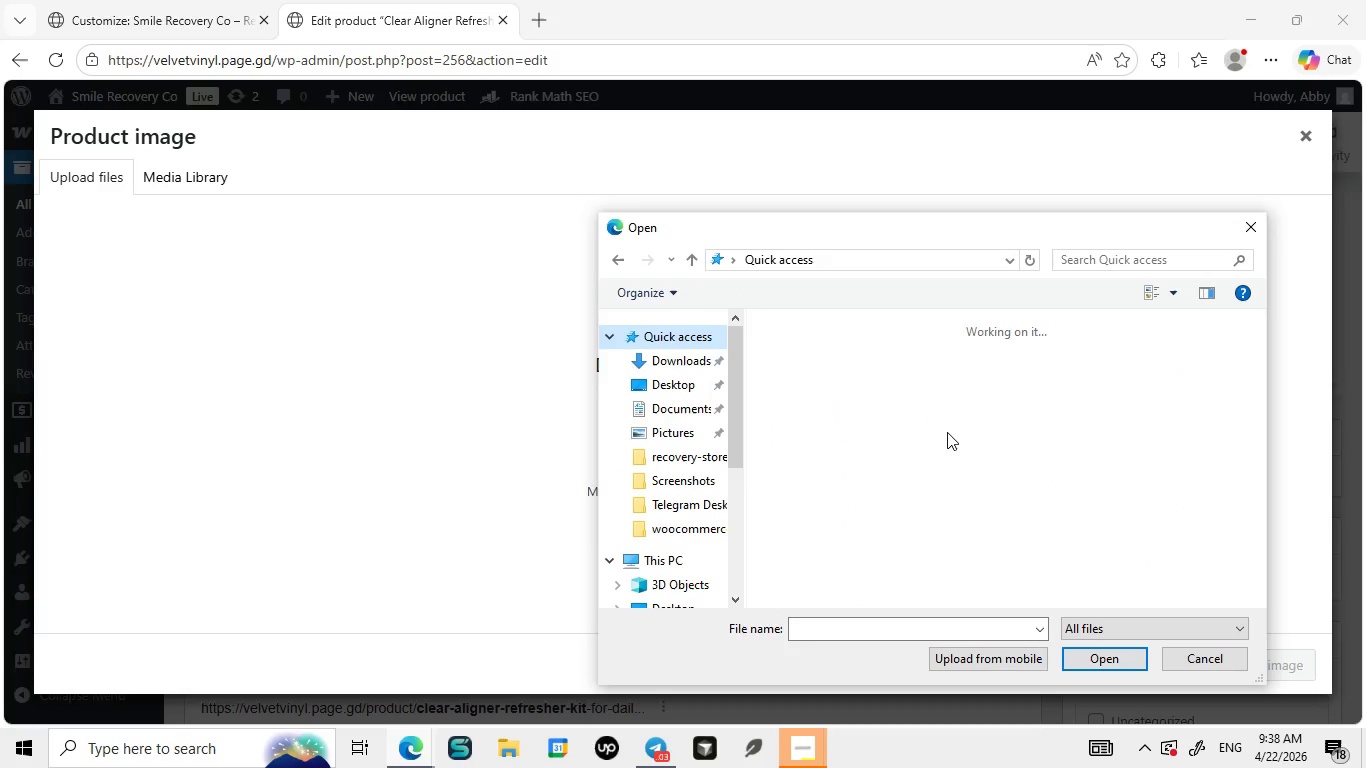 
scroll: coordinate [947, 432], scroll_direction: down, amount: 2.0
 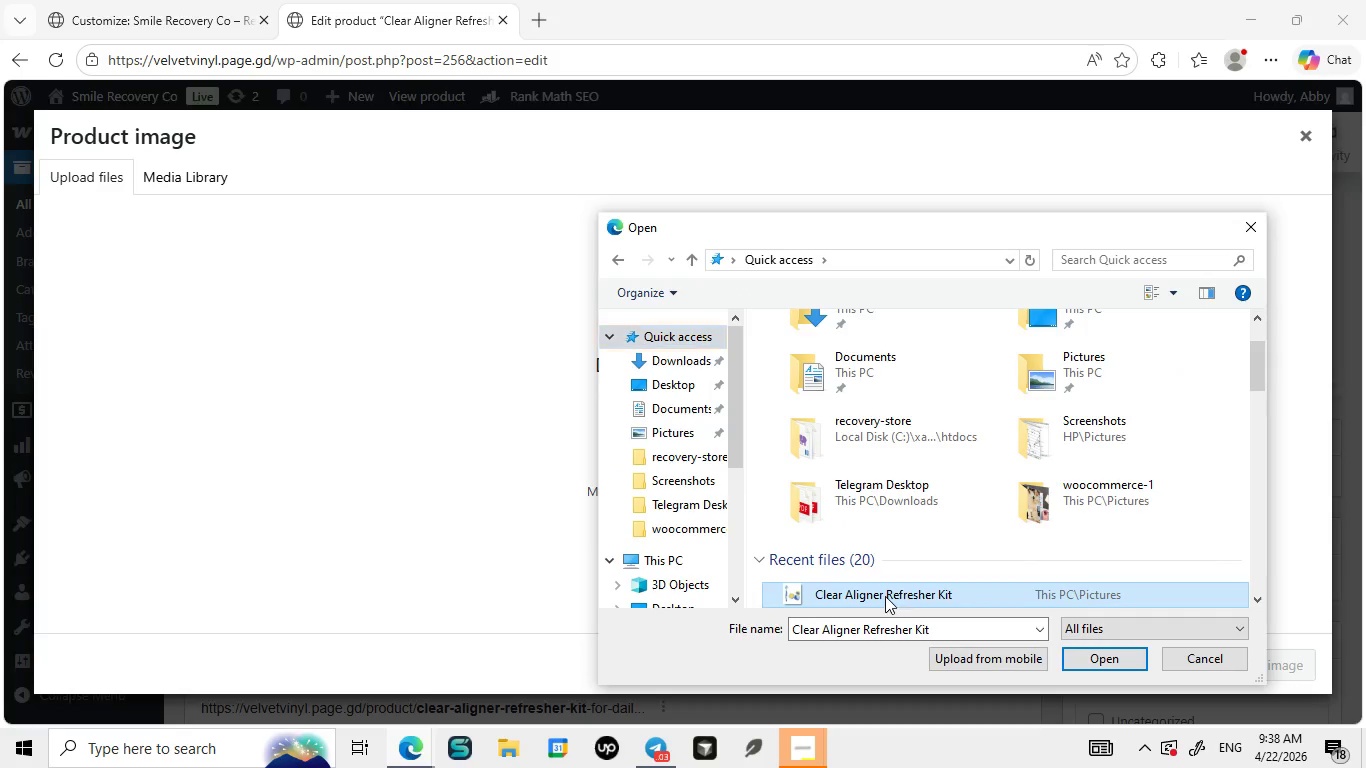 
left_click([885, 597])
 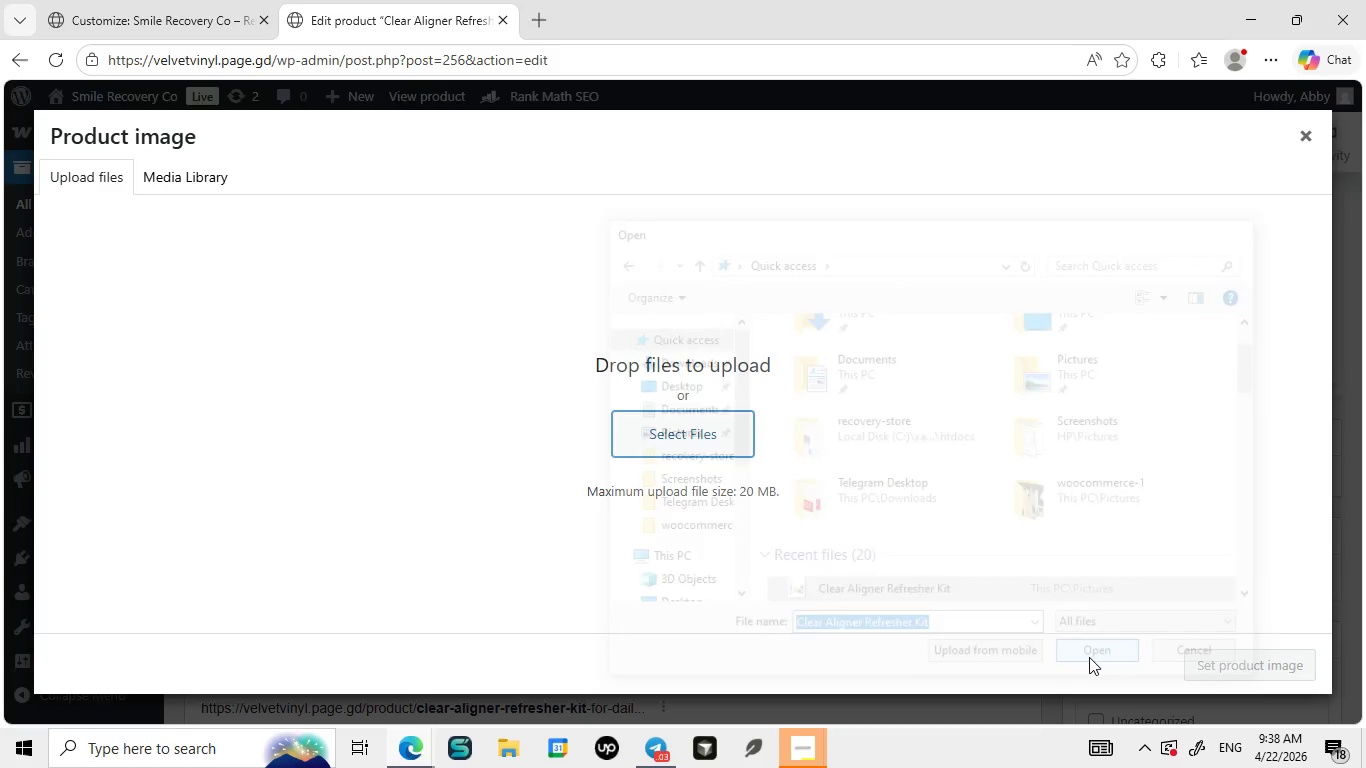 
left_click([1089, 659])
 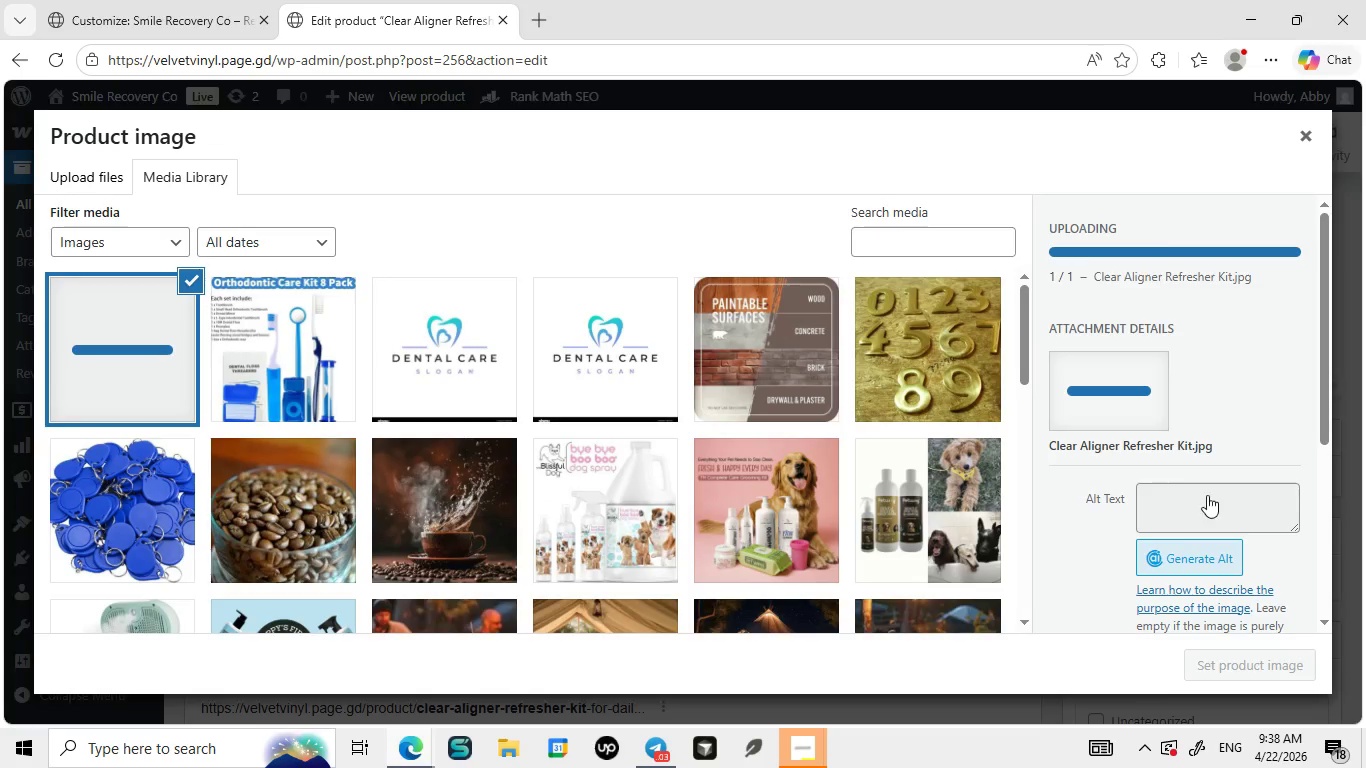 
wait(5.23)
 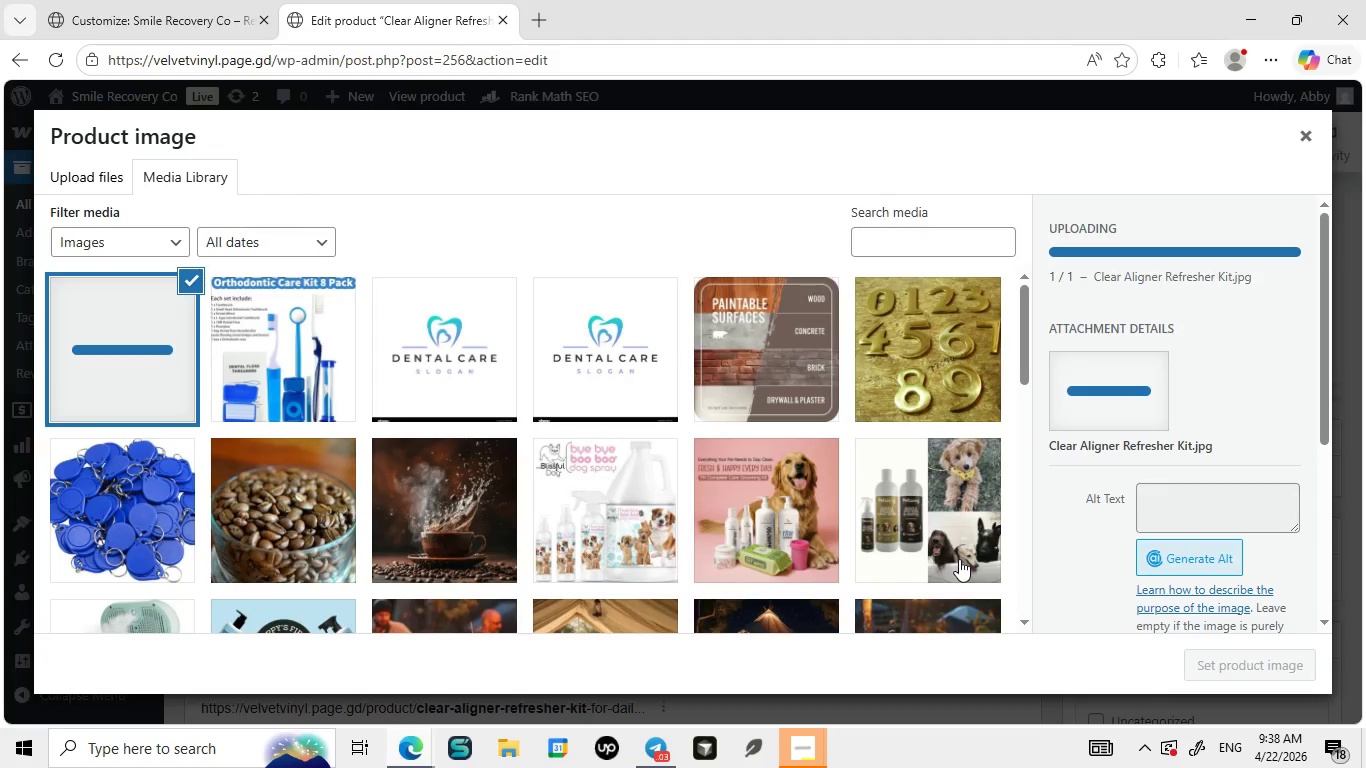 
left_click([1170, 534])
 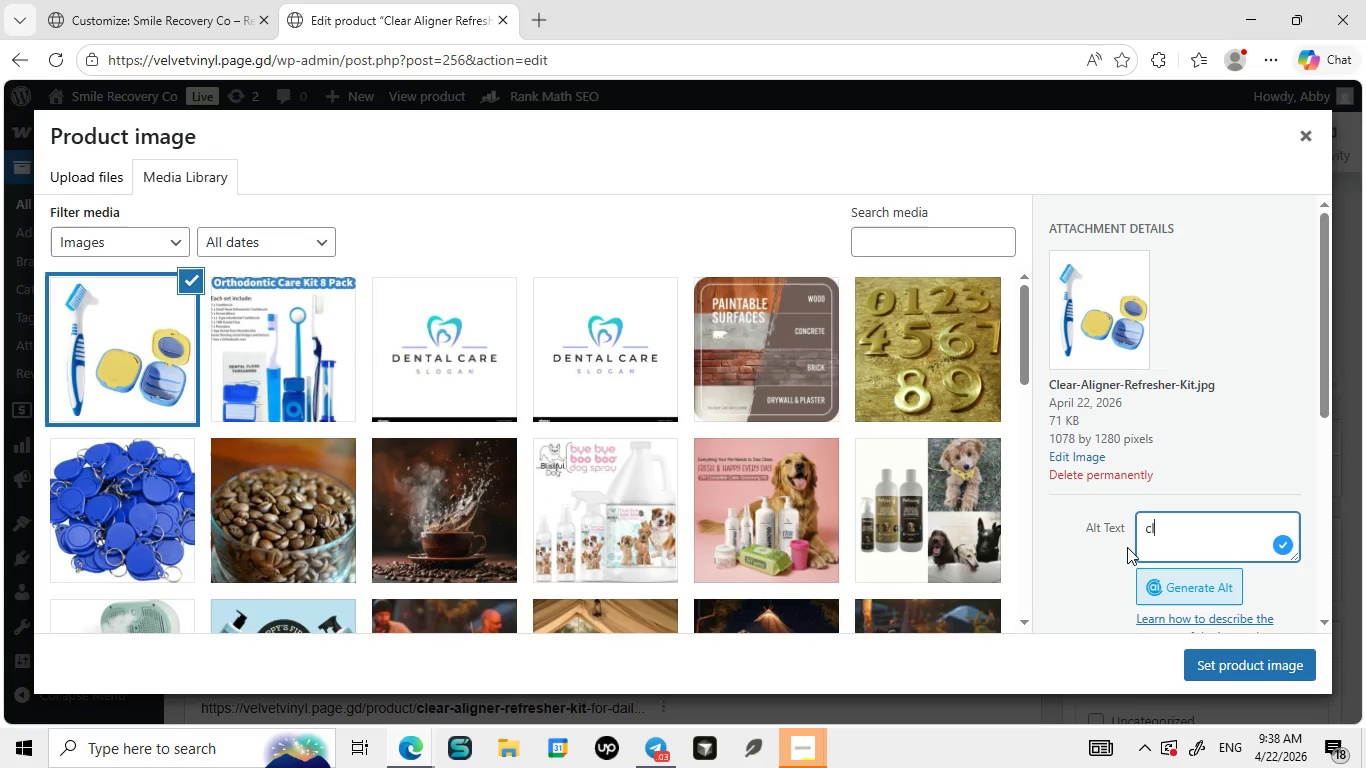 
type(clear aligner refresh kit with cleaning solution case and brush for daily hygiene)
 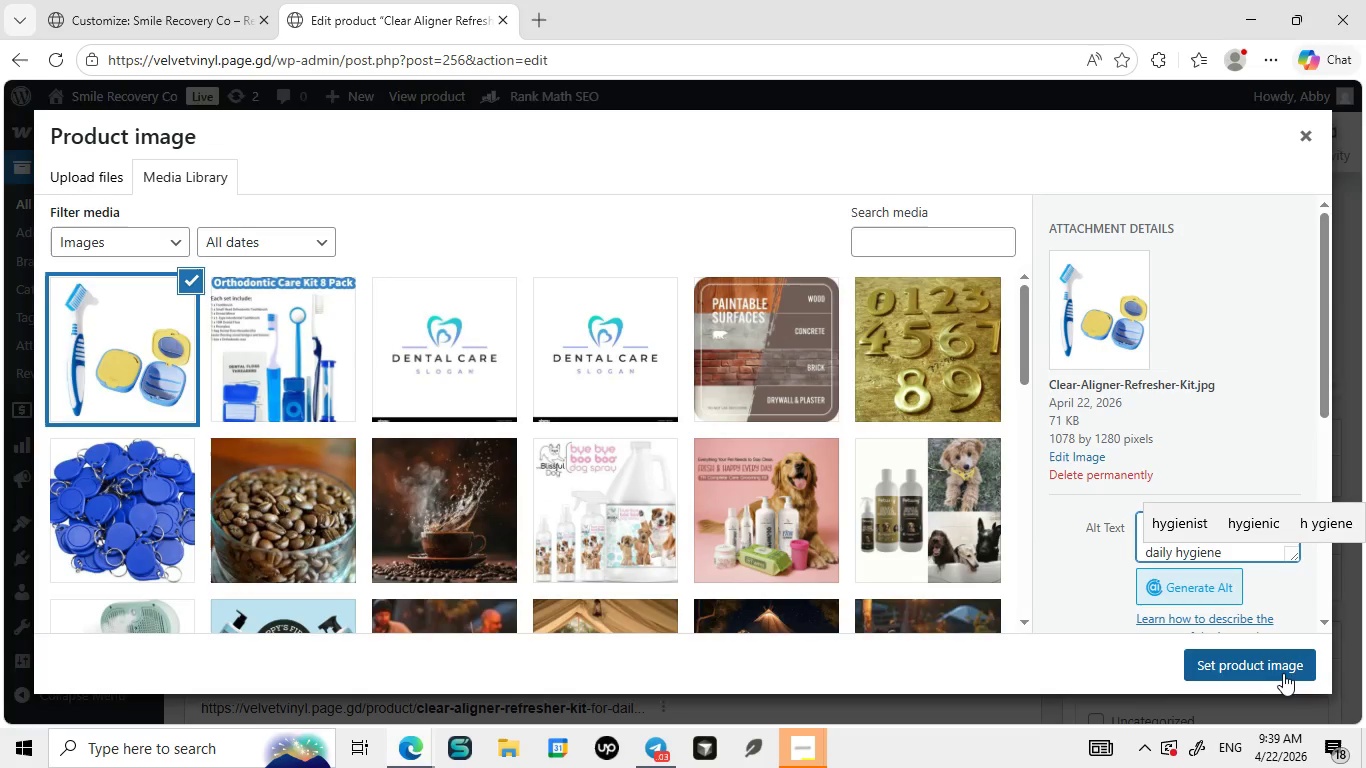 
left_click([1283, 673])
 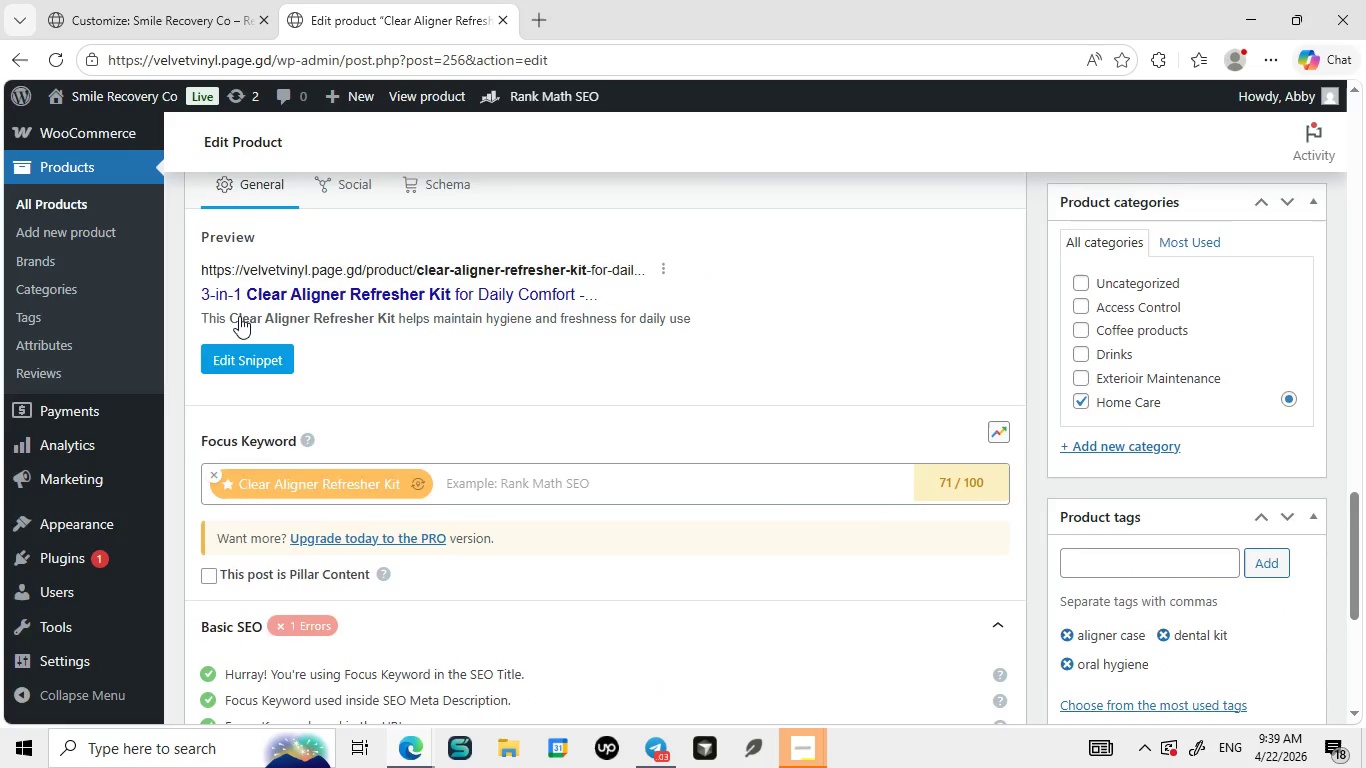 
scroll: coordinate [239, 316], scroll_direction: down, amount: 12.0
 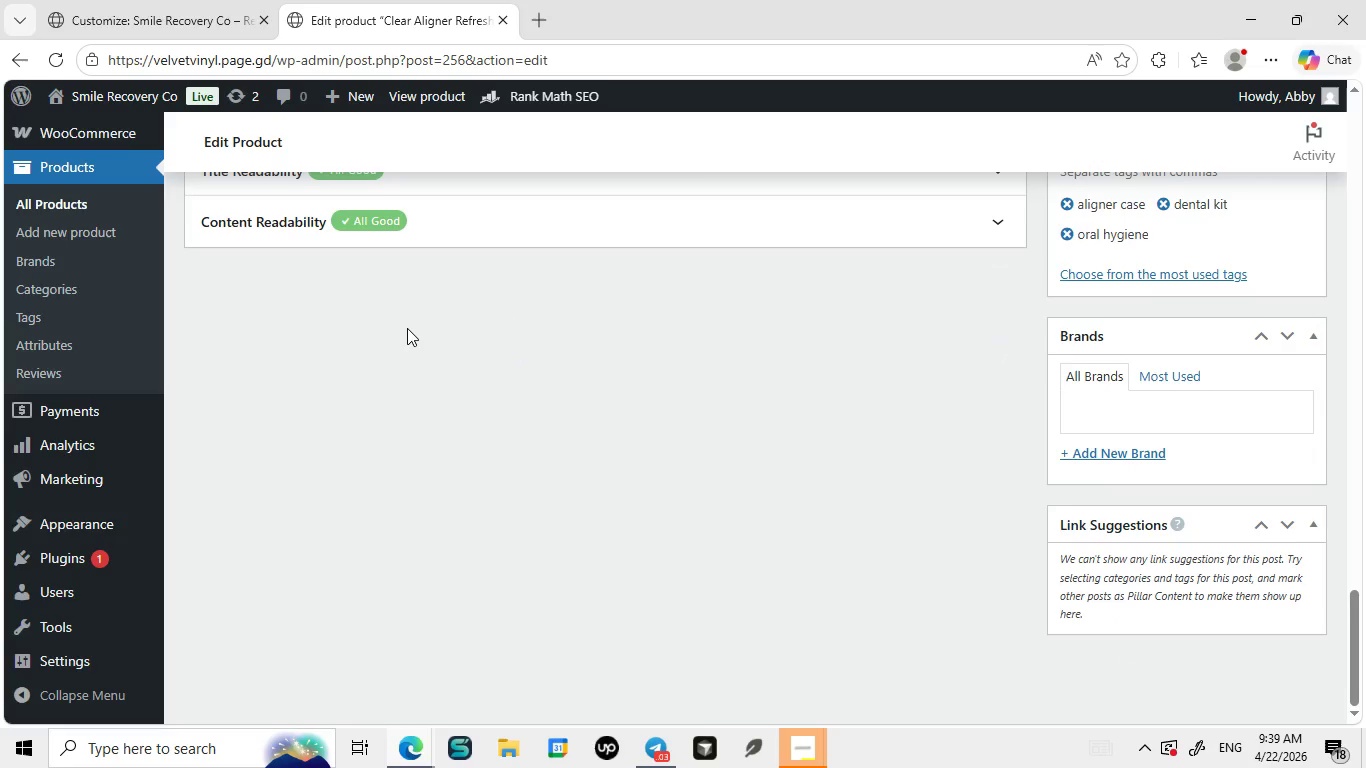 
scroll: coordinate [407, 331], scroll_direction: up, amount: 2.0
 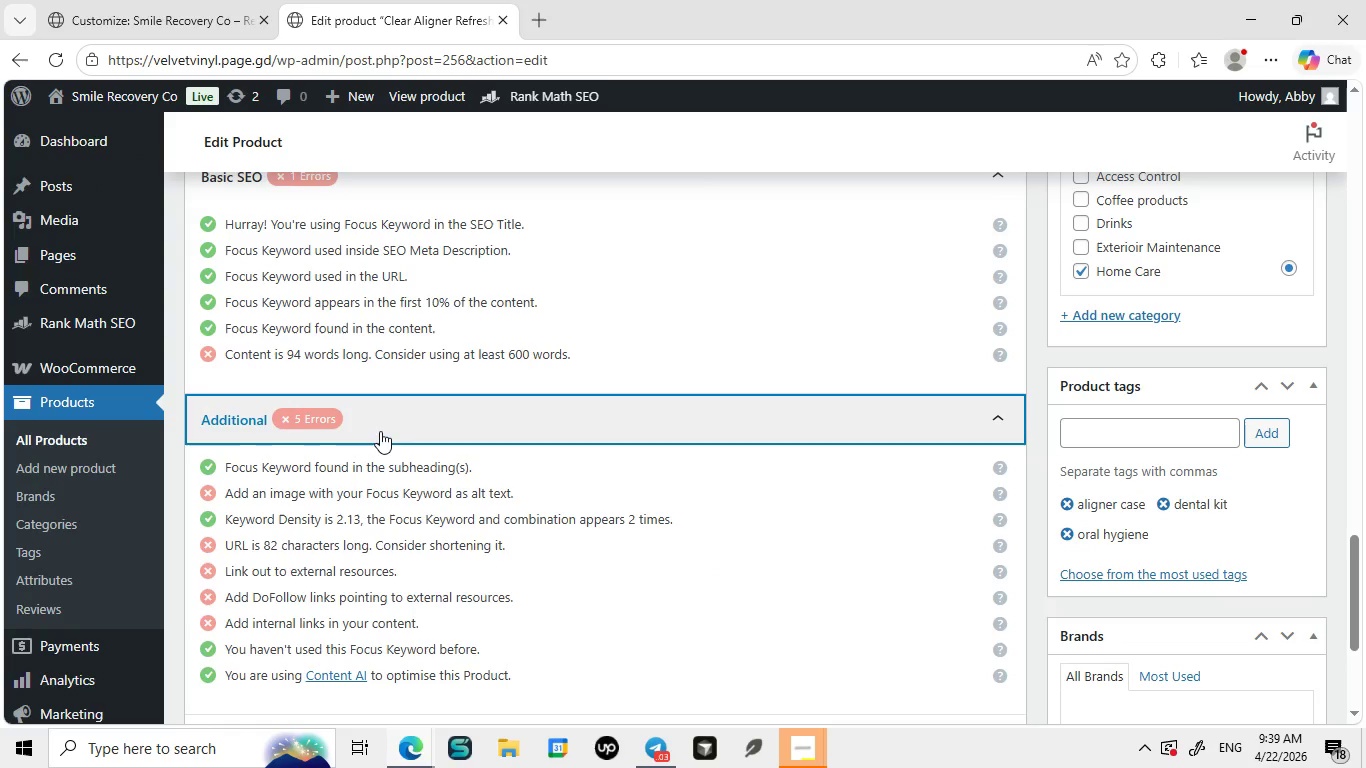 
left_click([380, 431])
 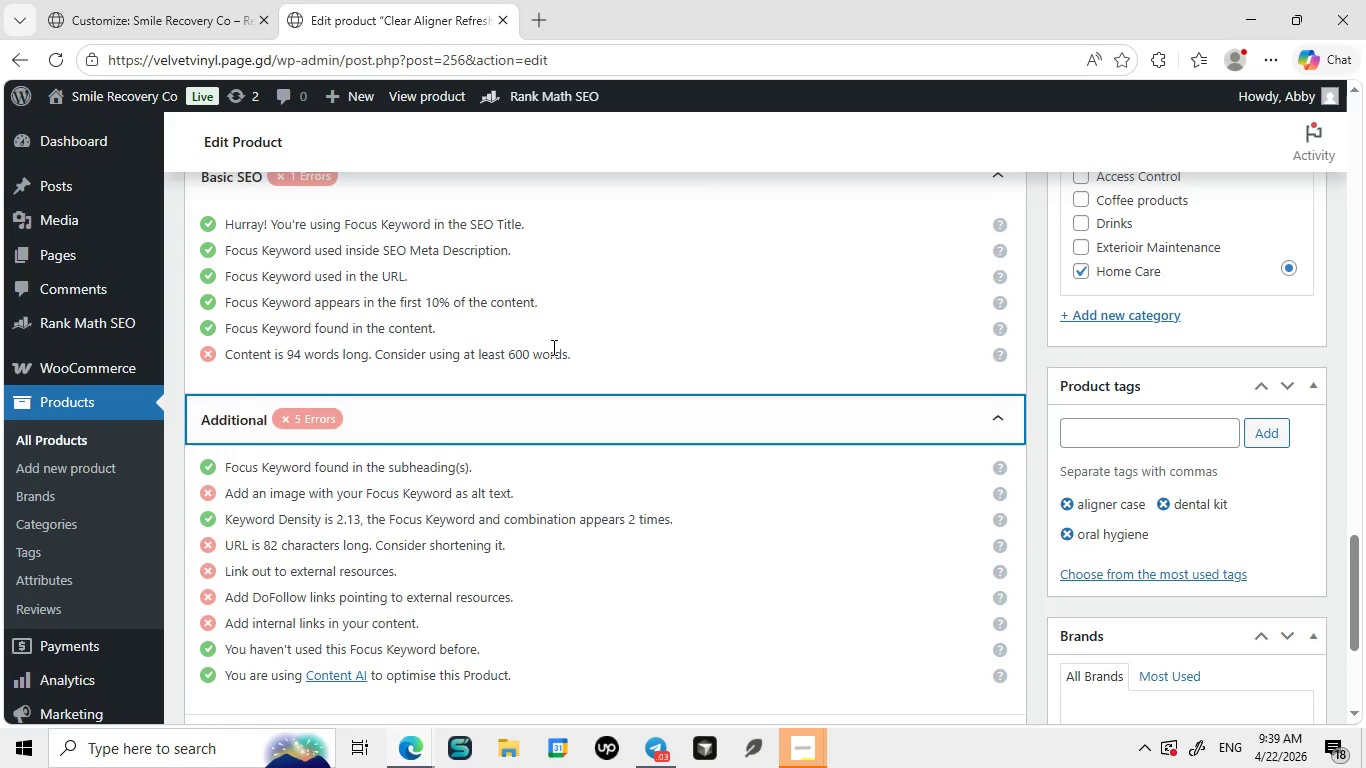 
scroll: coordinate [535, 341], scroll_direction: up, amount: 25.0
 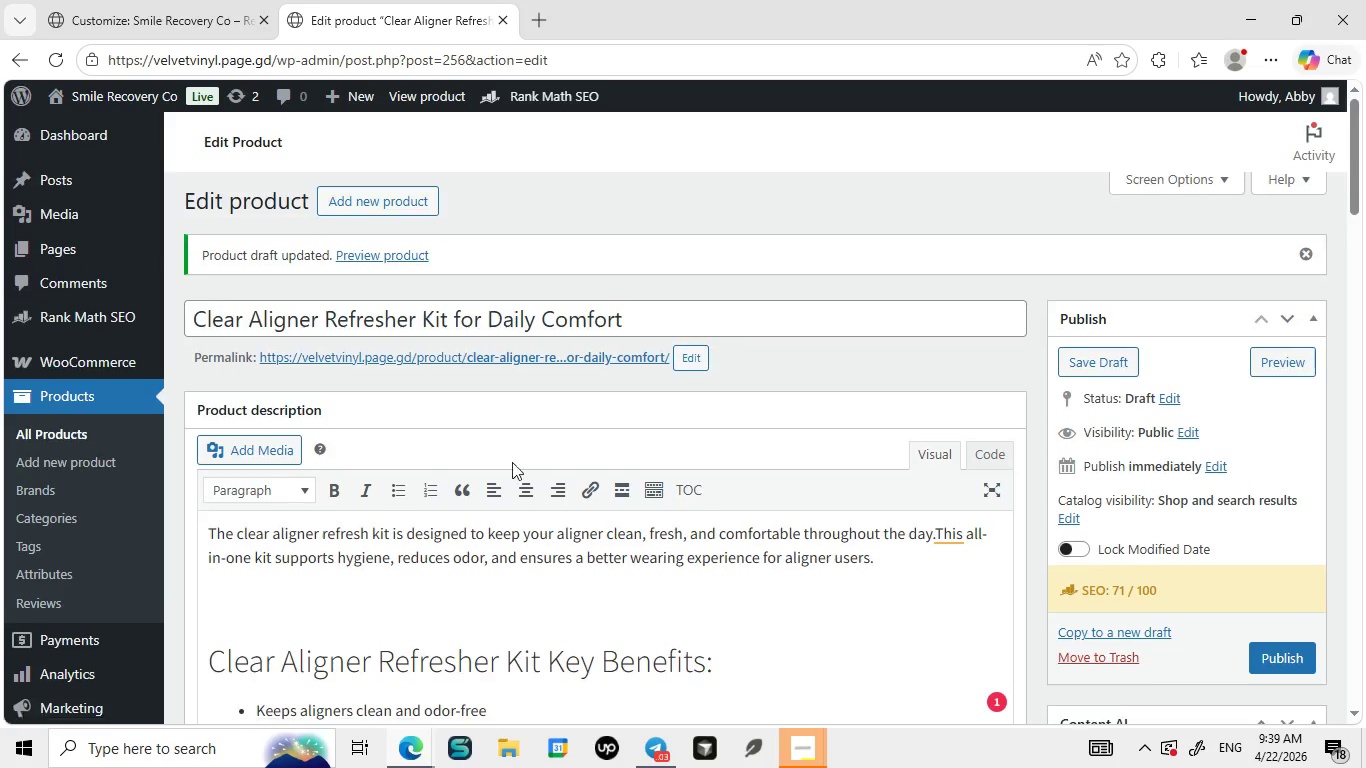 
scroll: coordinate [512, 462], scroll_direction: down, amount: 1.0
 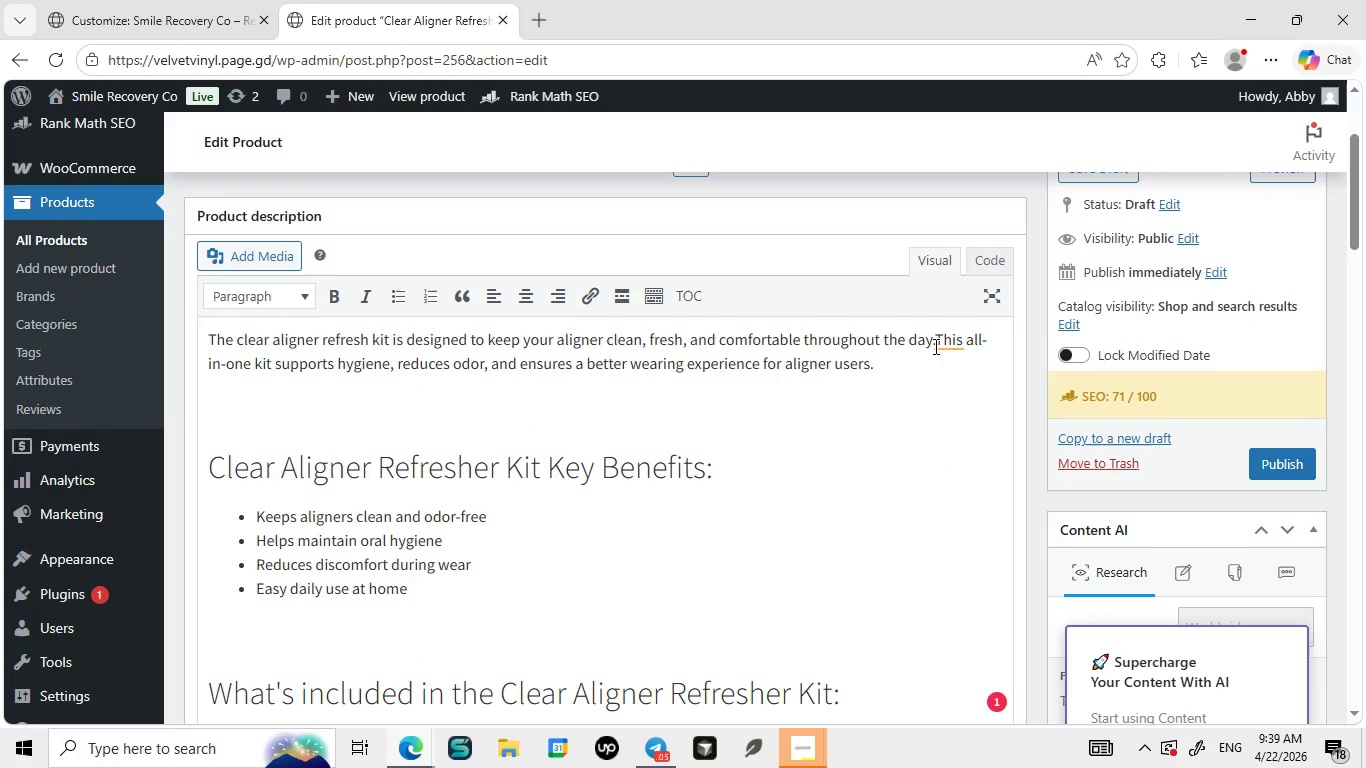 
left_click([934, 346])
 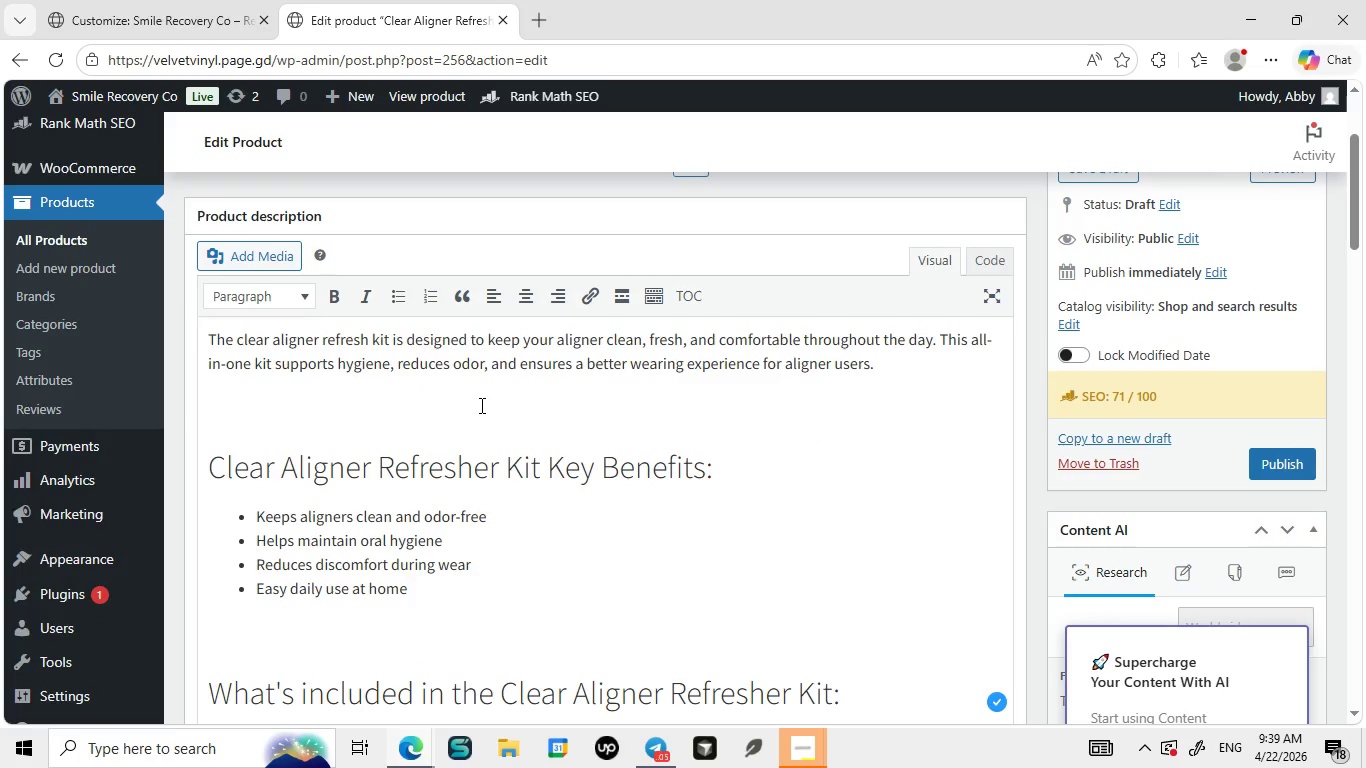 
wait(6.34)
 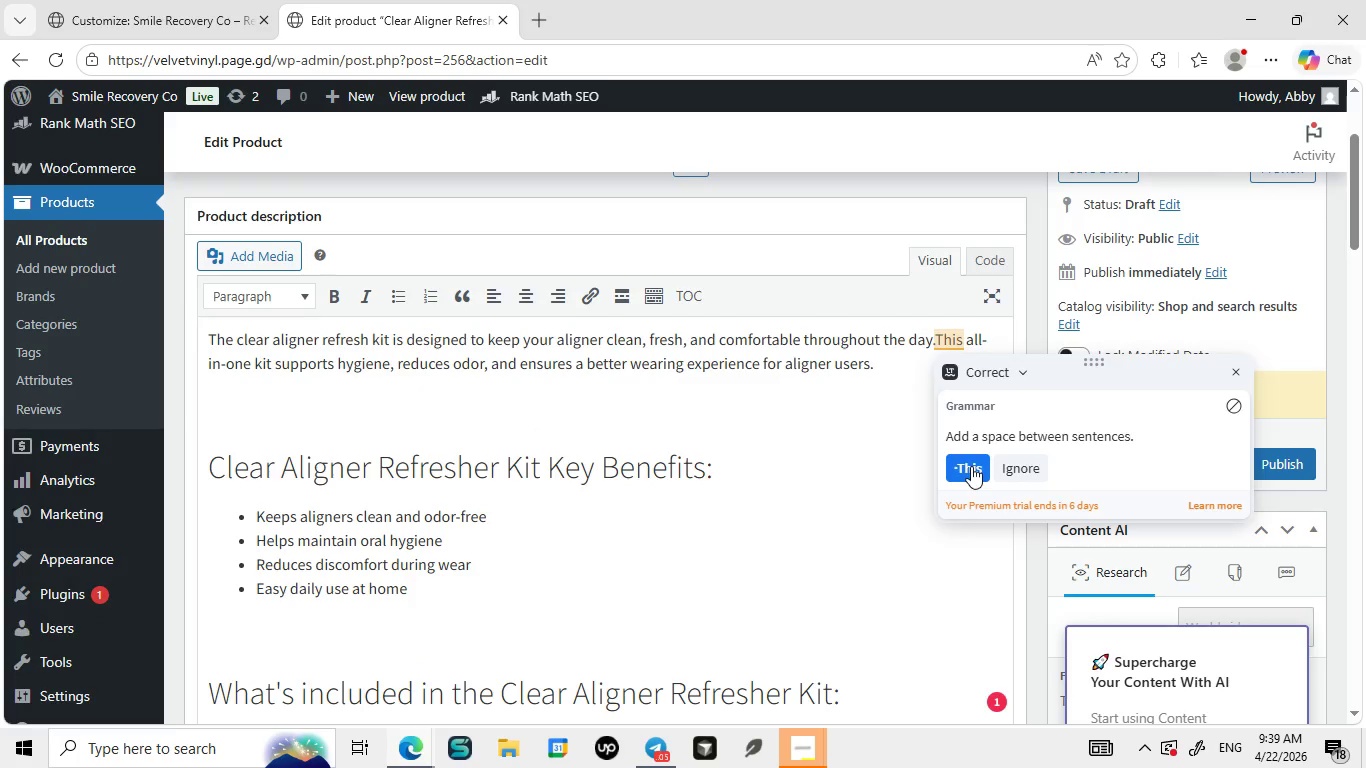 
scroll: coordinate [517, 431], scroll_direction: down, amount: 4.0
 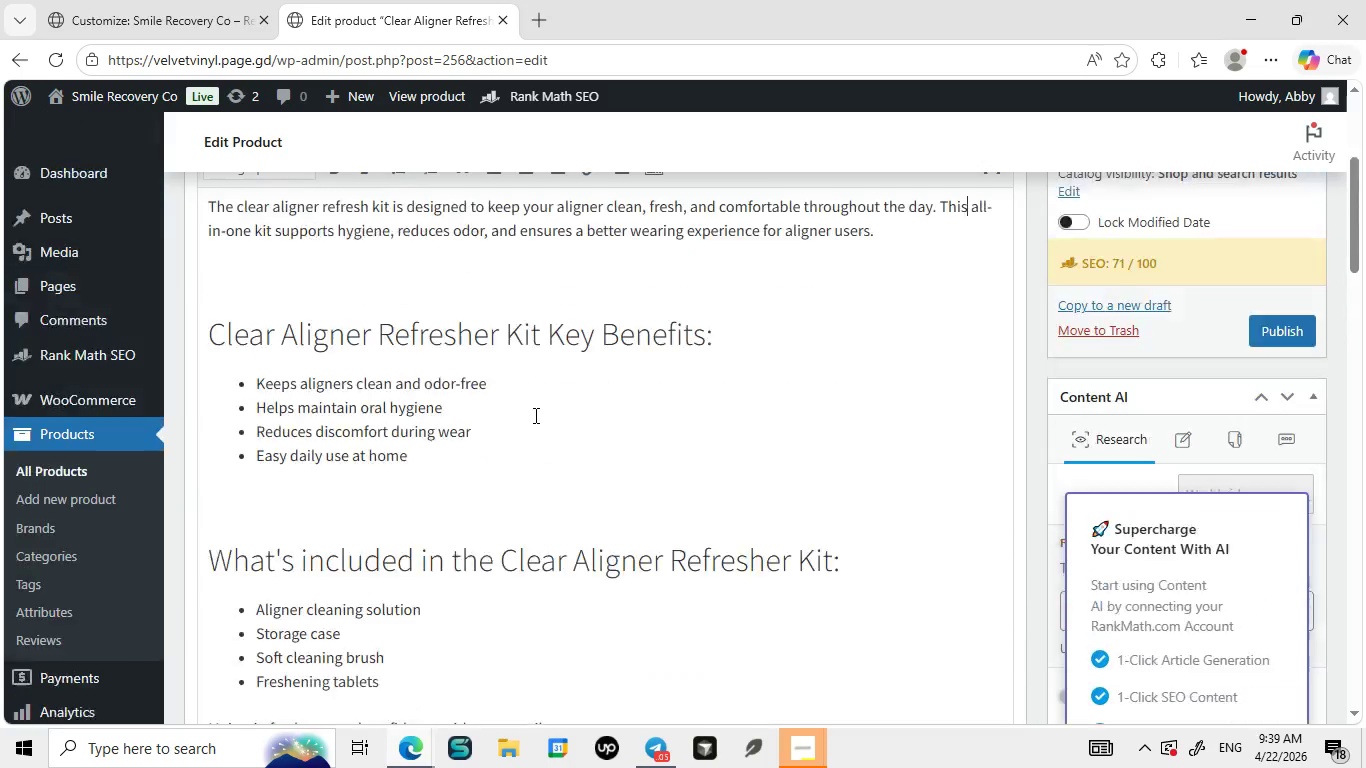 
scroll: coordinate [534, 415], scroll_direction: up, amount: 4.0
 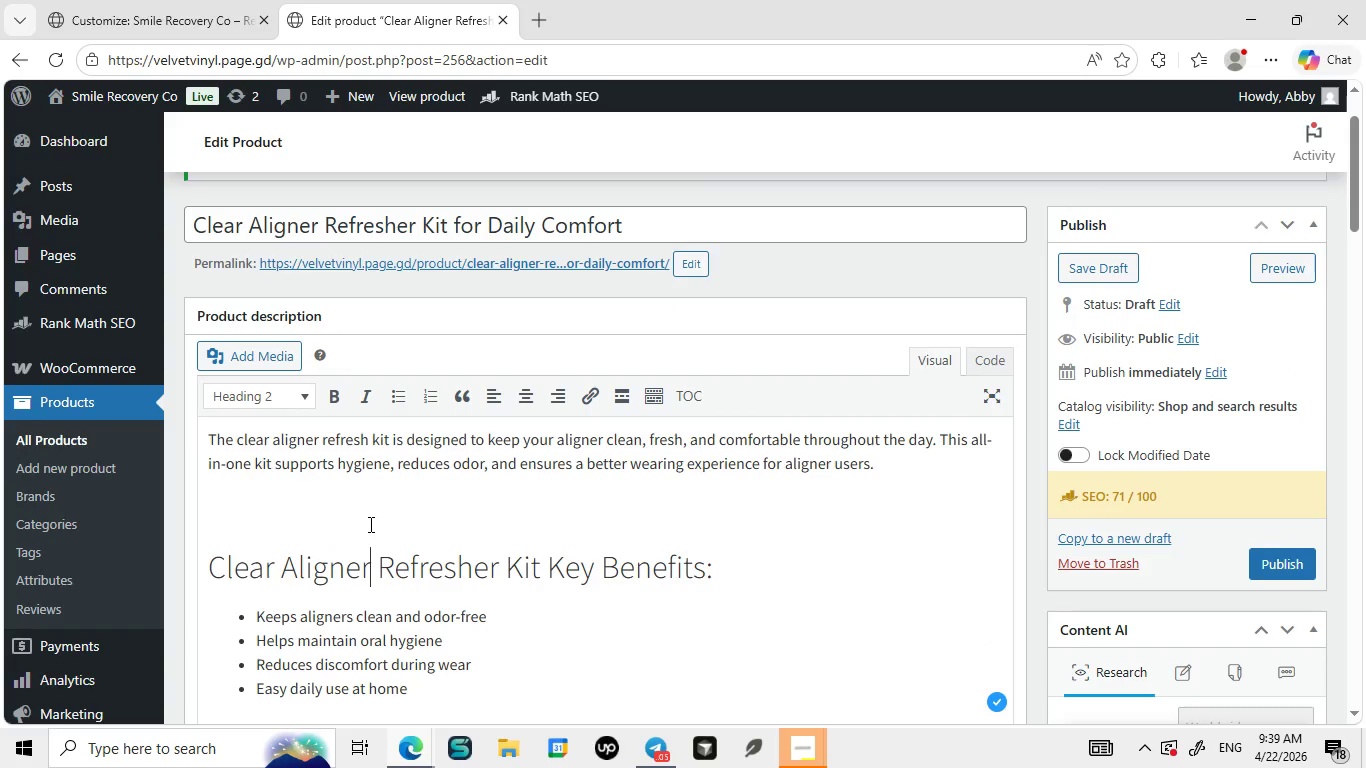 
left_click([369, 524])
 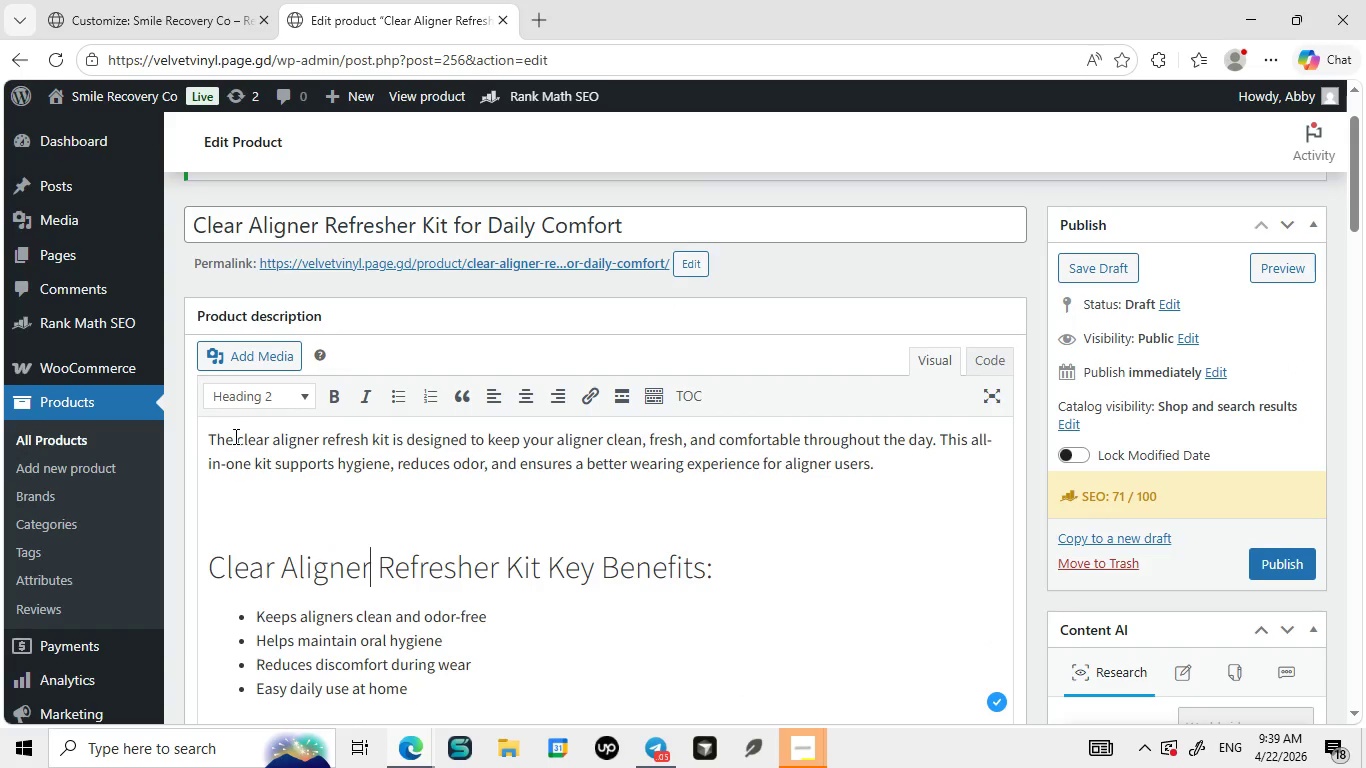 
left_click_drag(start_coordinate=[234, 436], to_coordinate=[392, 444])
 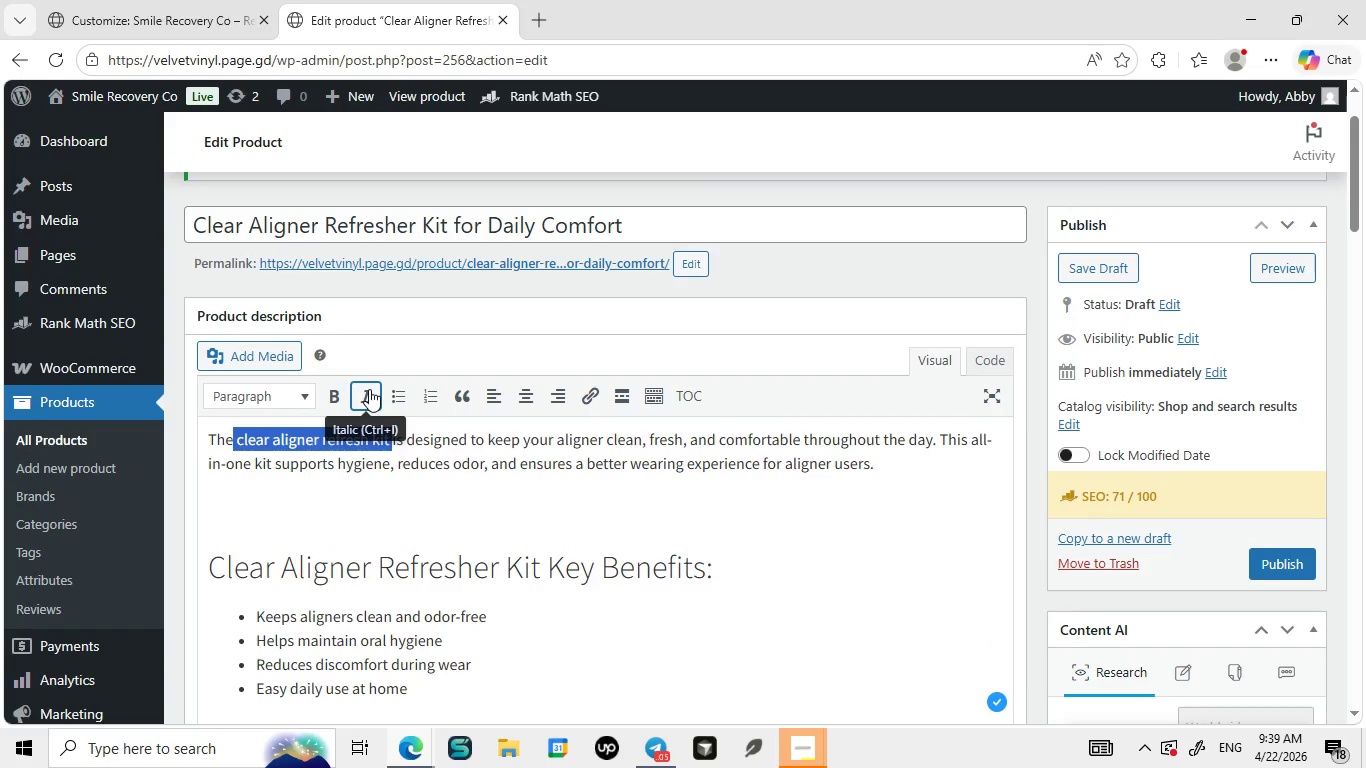 
key(Control+ControlLeft)
 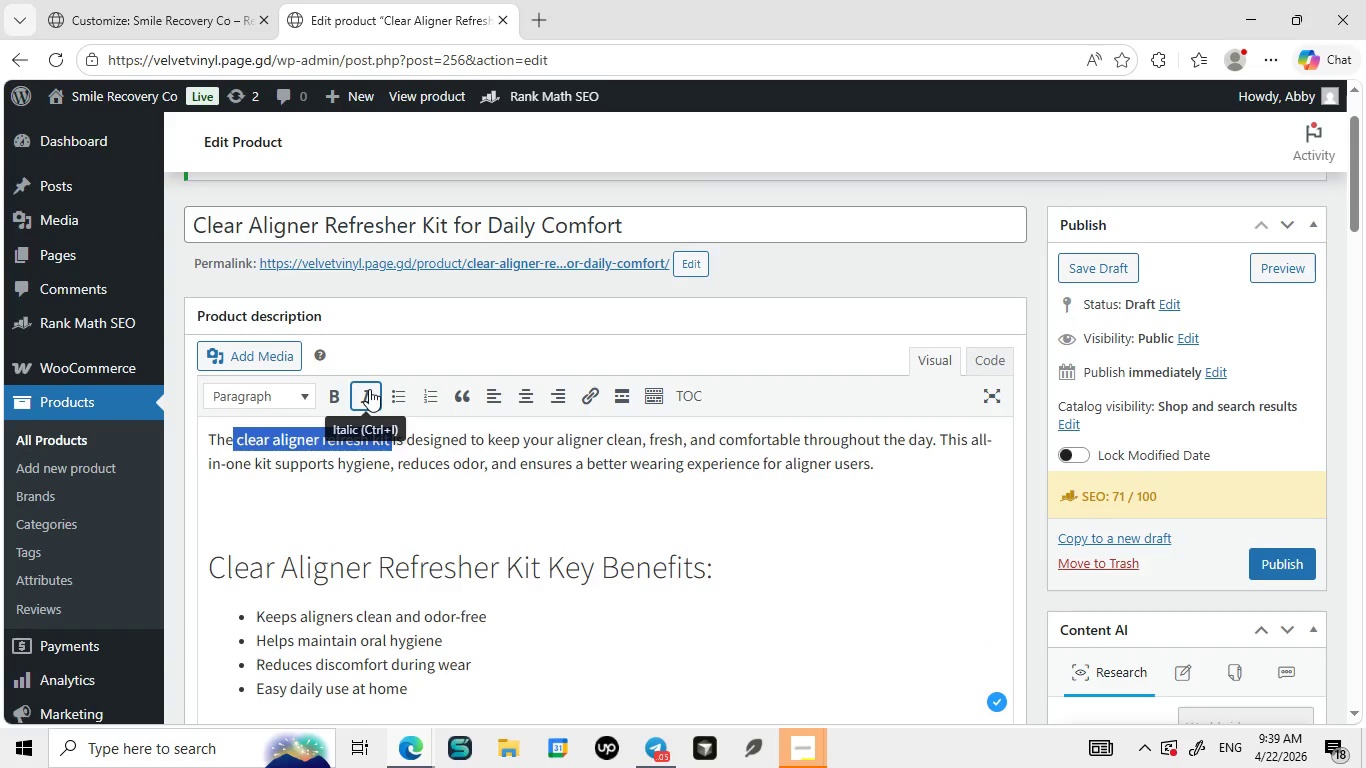 
key(Control+C)
 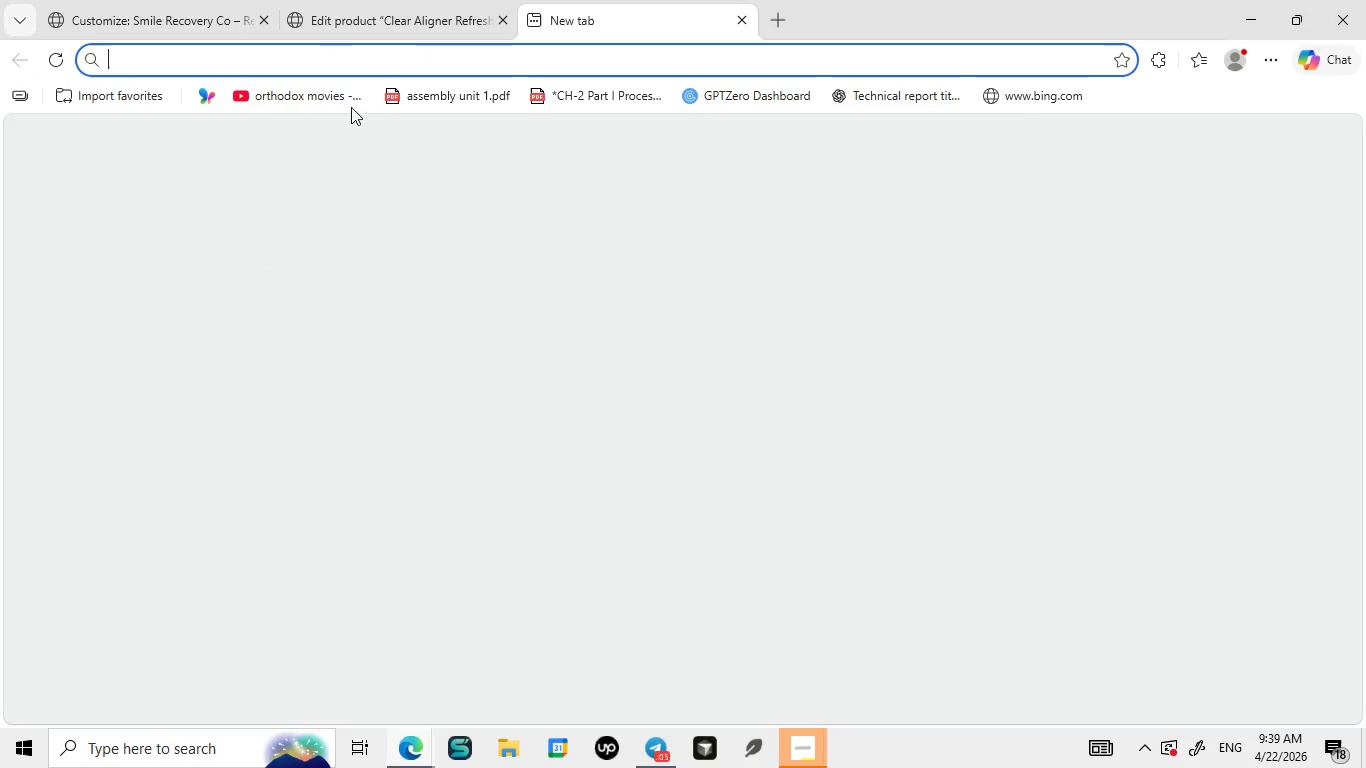 
key(Control+V)
 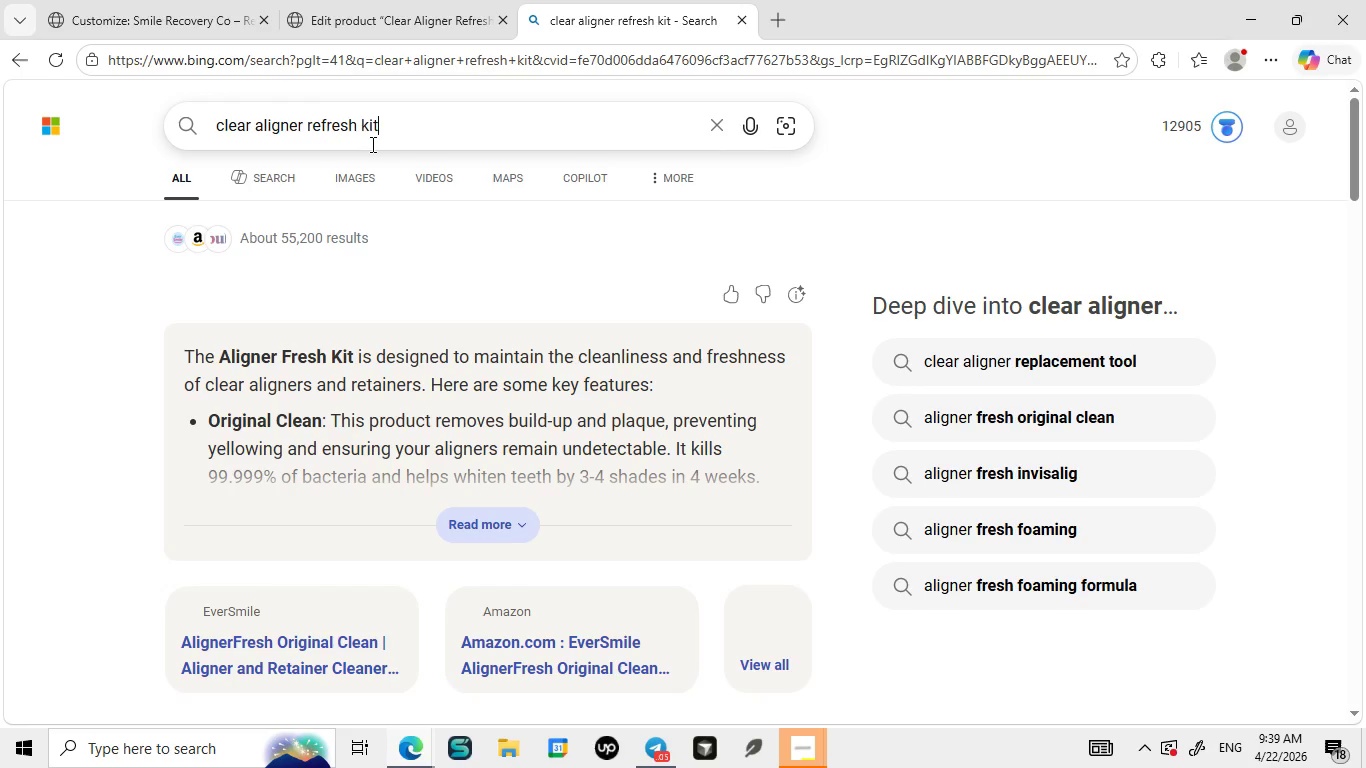 
wait(11.64)
 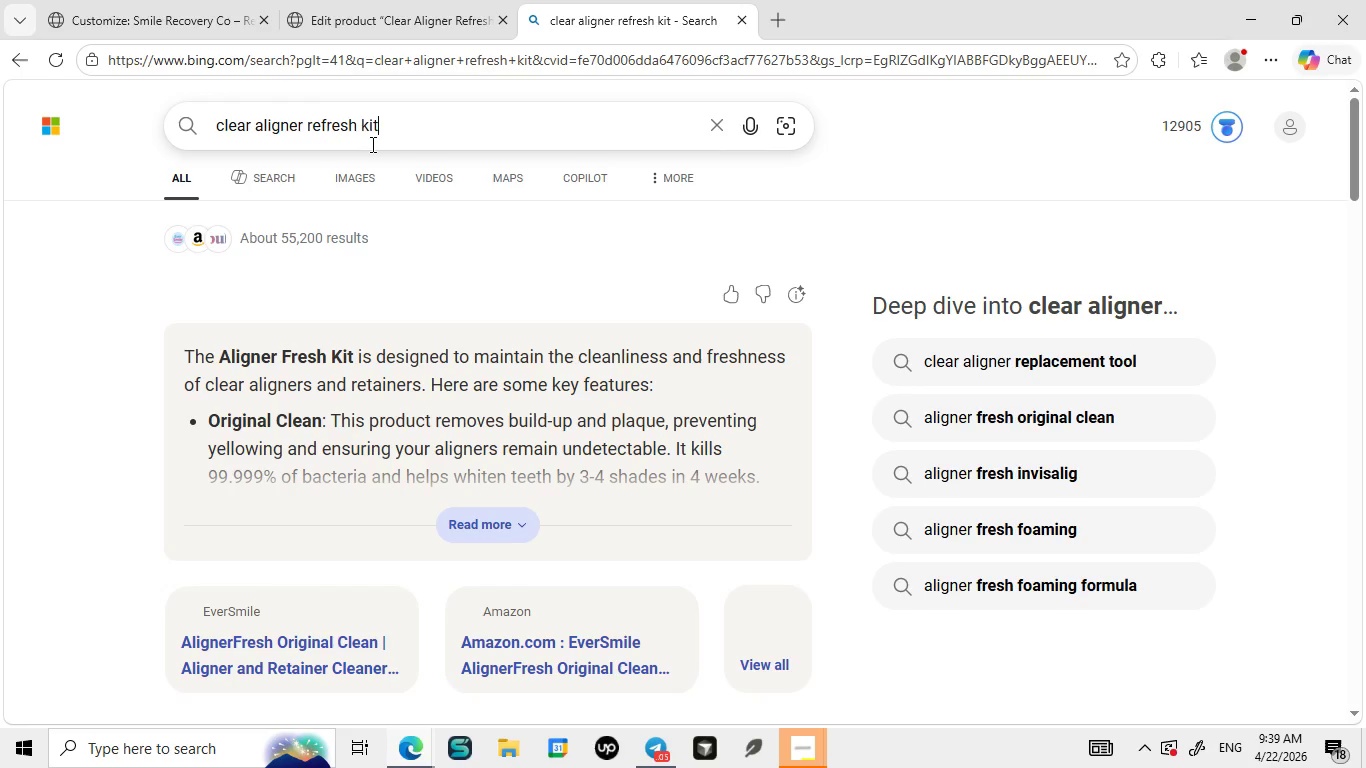 
scroll: coordinate [224, 591], scroll_direction: down, amount: 3.0
 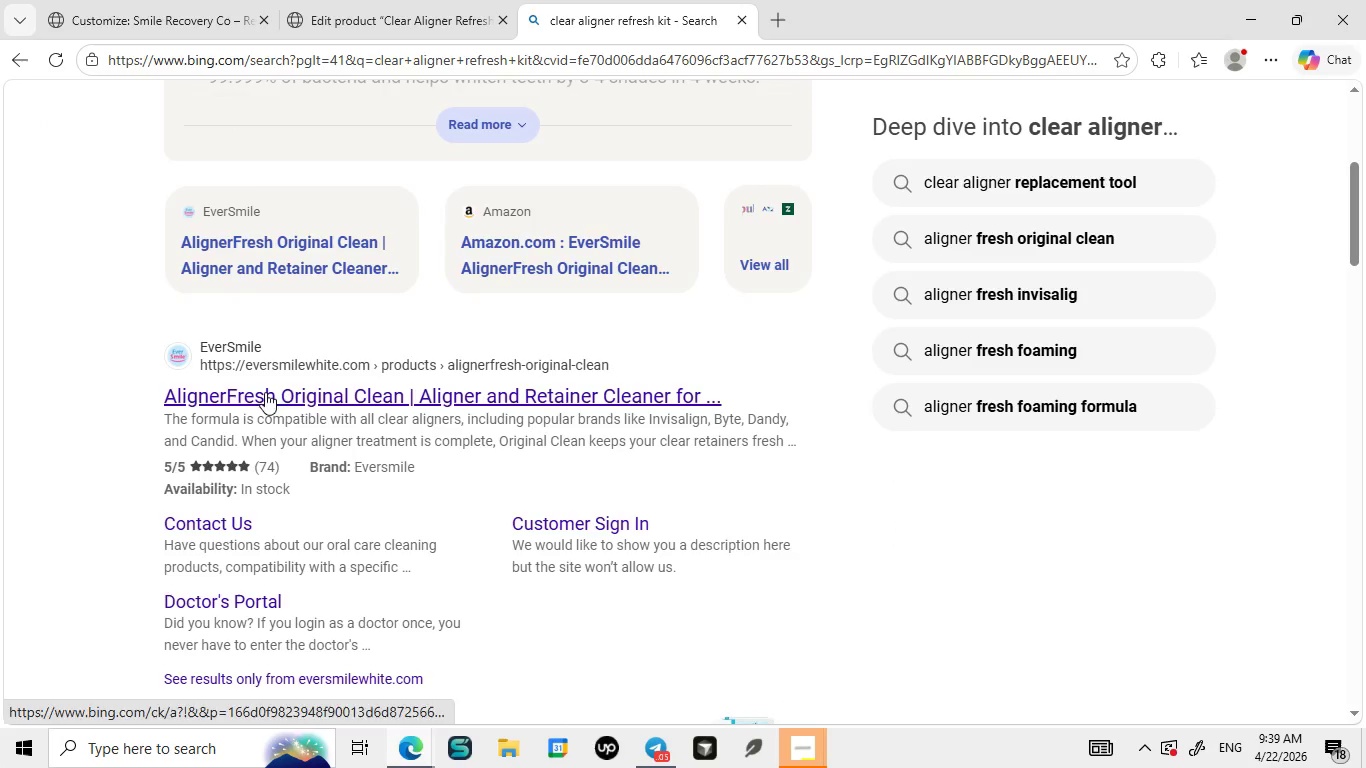 
left_click([265, 392])
 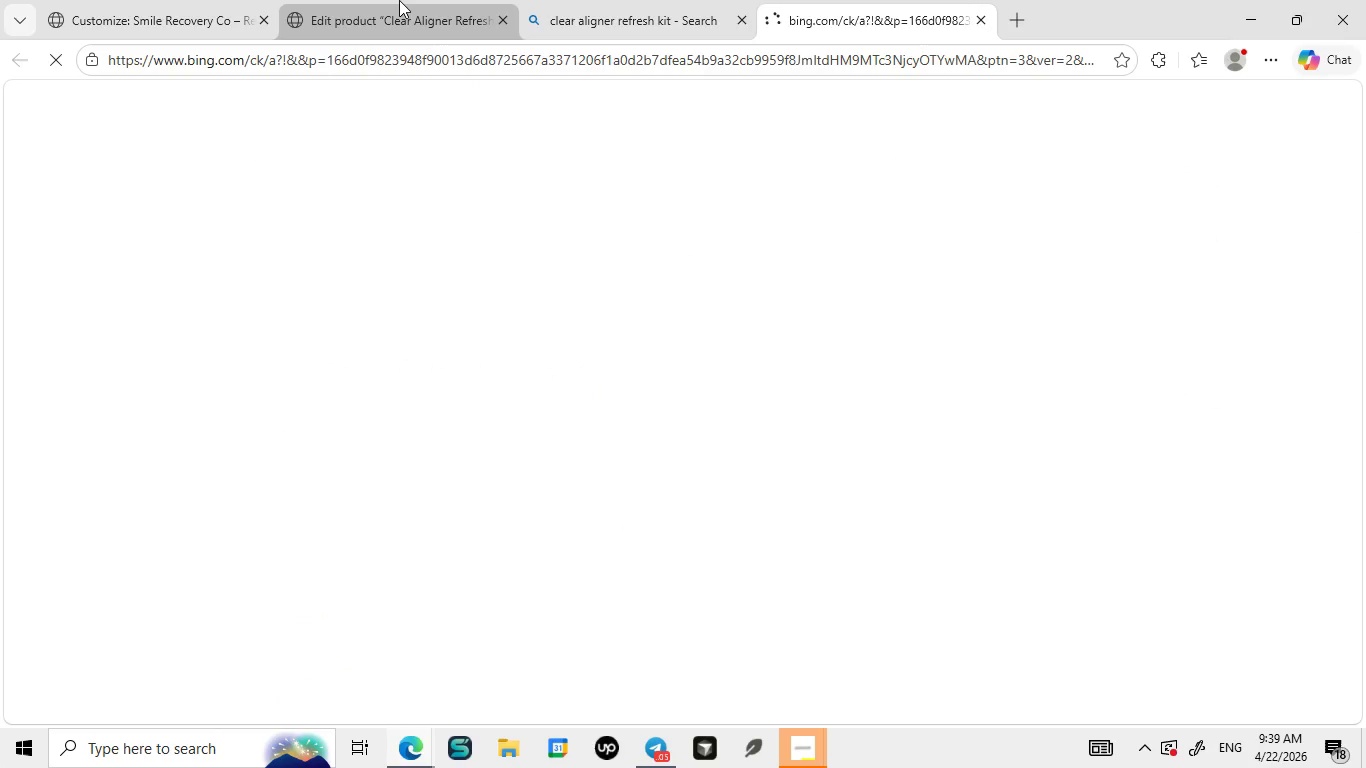 
left_click([398, 0])
 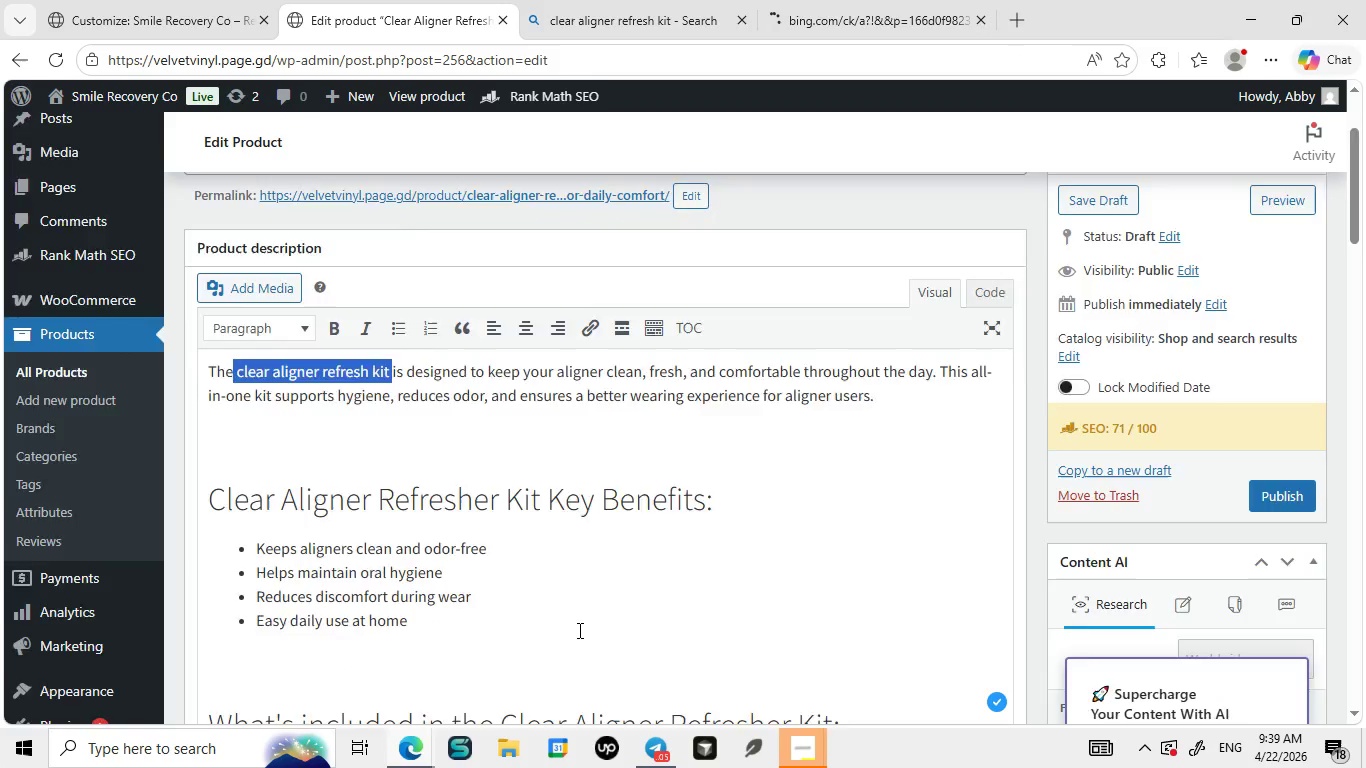 
scroll: coordinate [578, 630], scroll_direction: down, amount: 3.0
 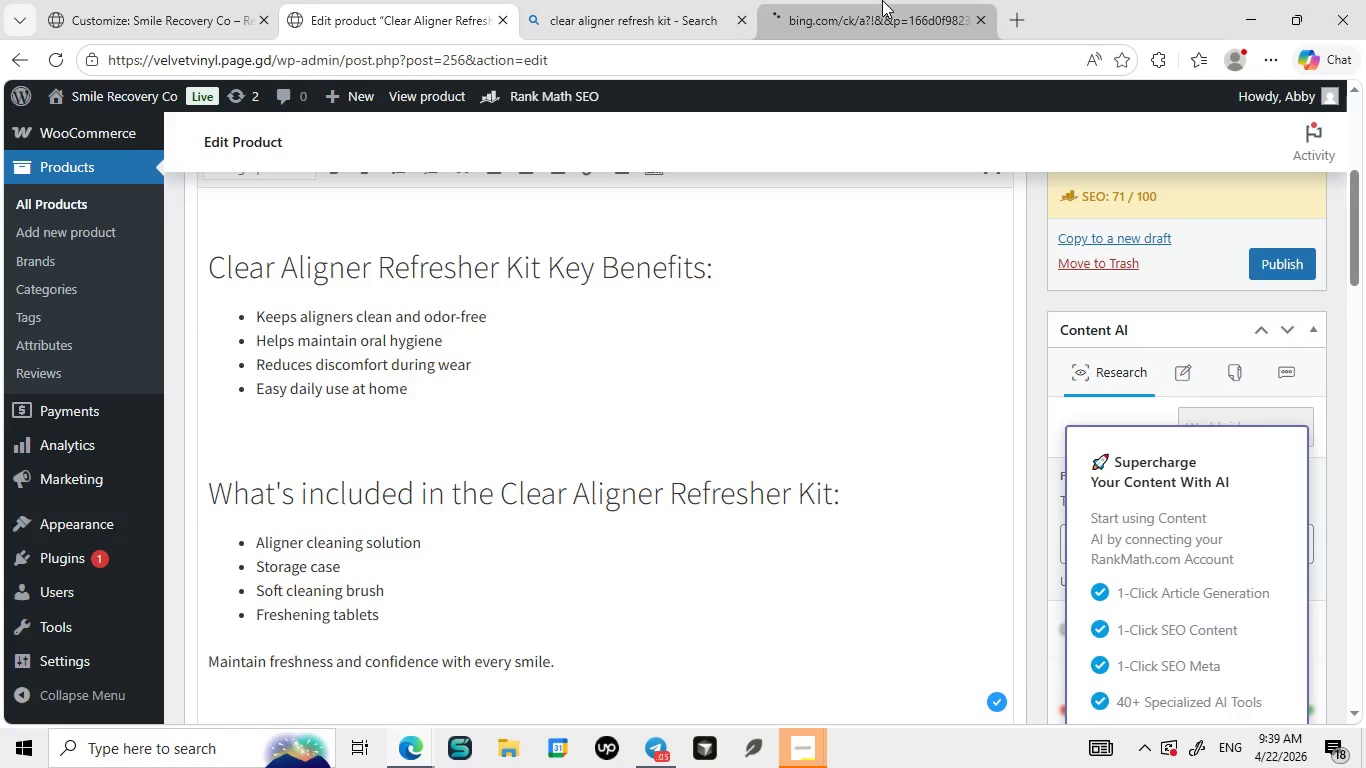 
left_click([877, 0])
 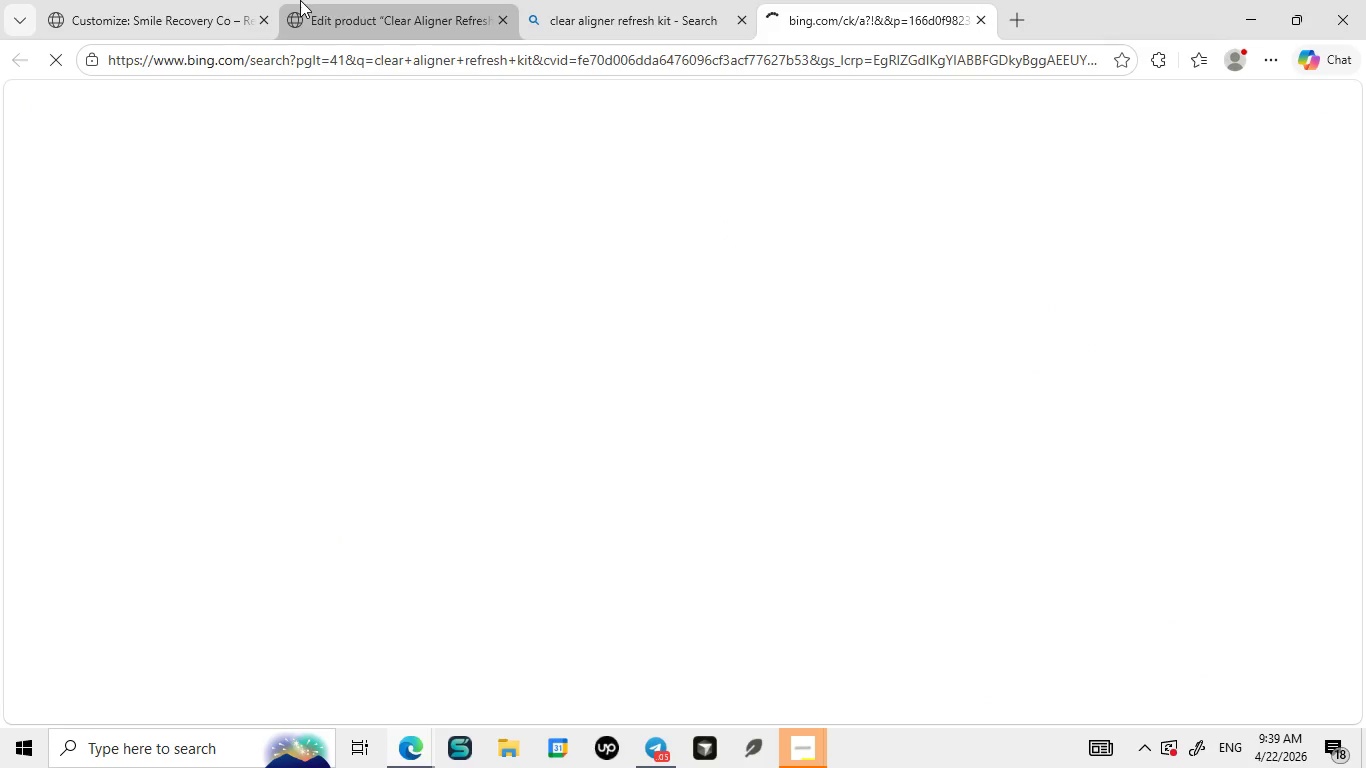 
left_click([300, 0])
 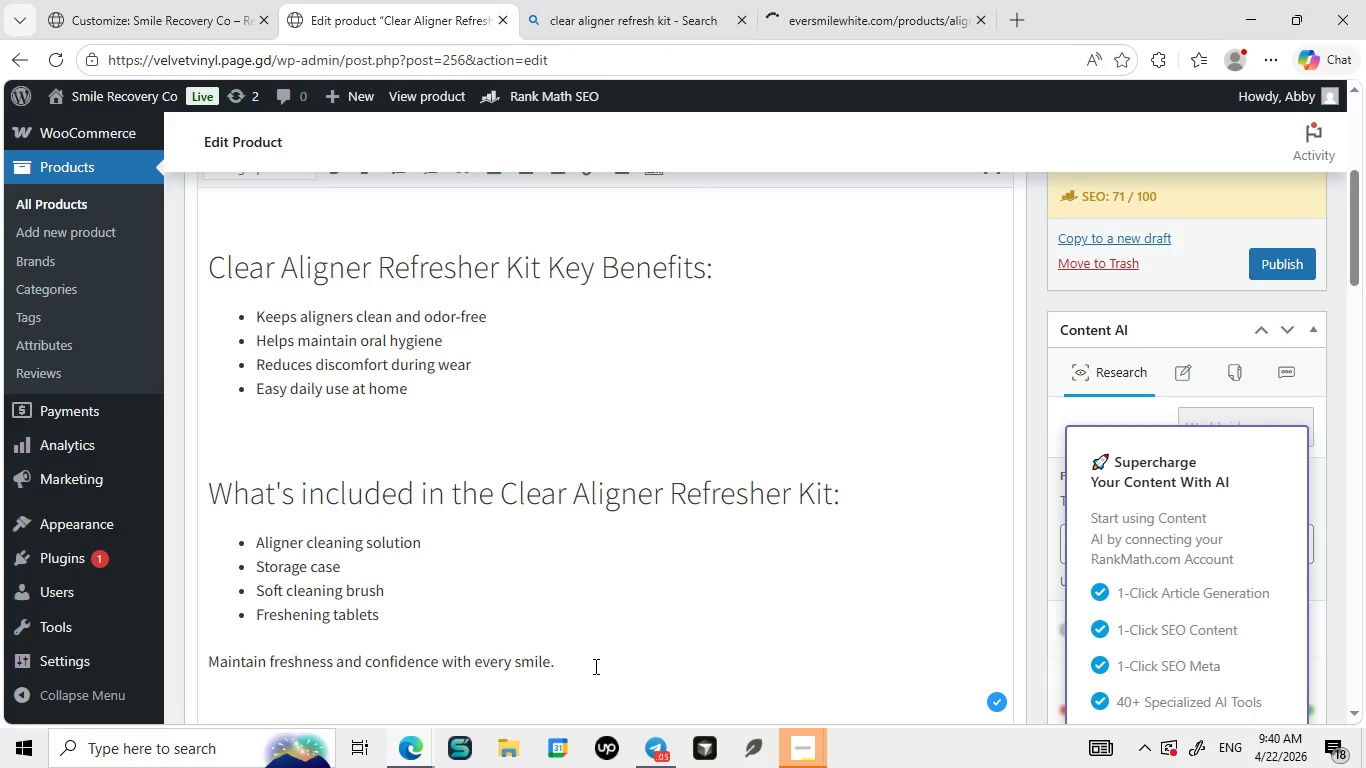 
left_click([594, 666])
 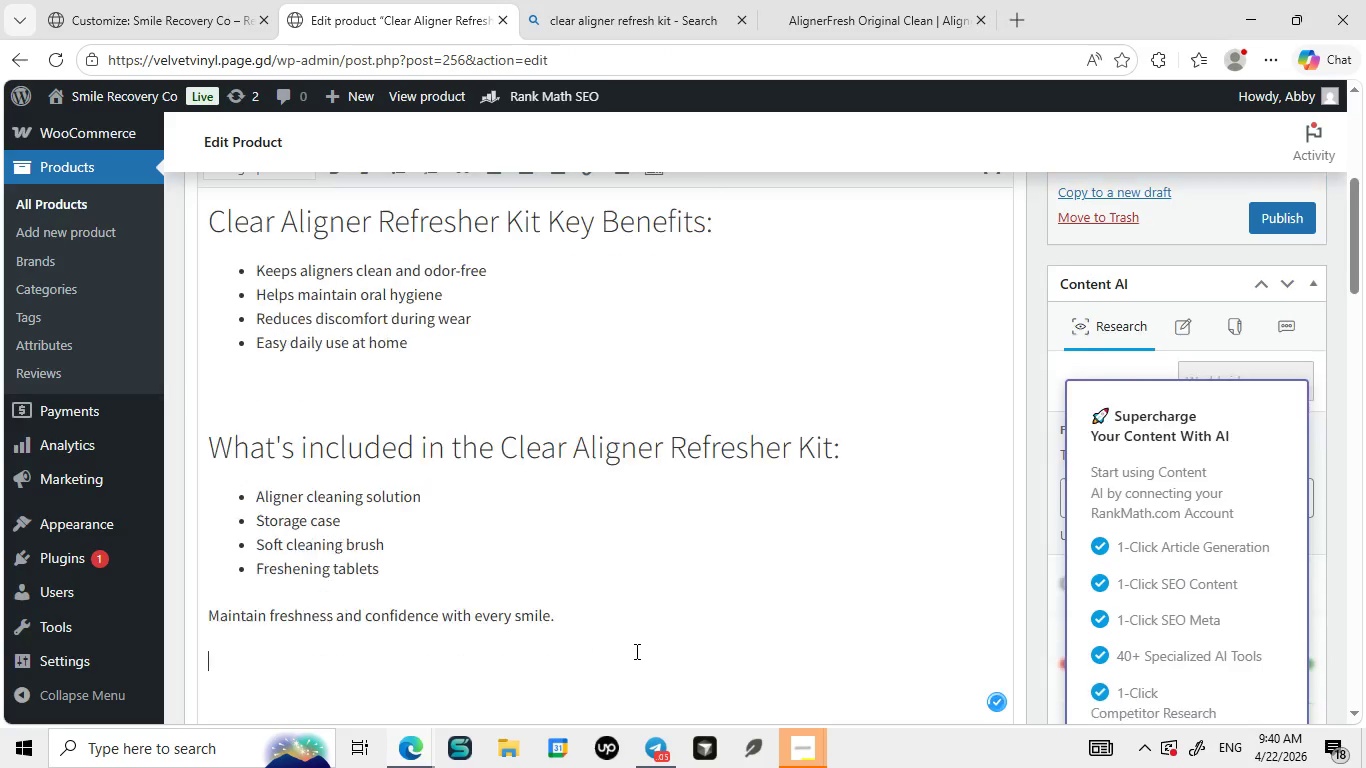 
key(Enter)
 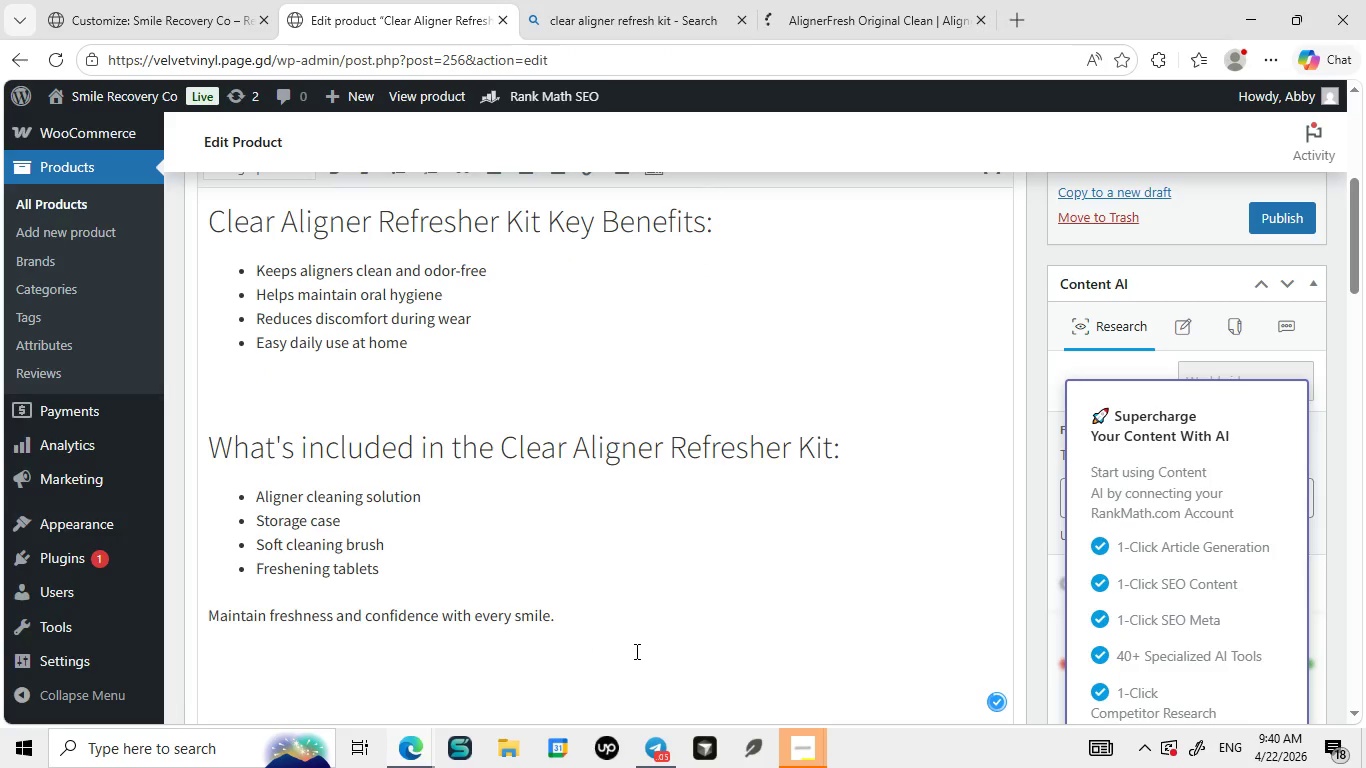 
type(You may also like p)
key(Backspace)
type(our b)
key(Backspace)
type(Brace)
 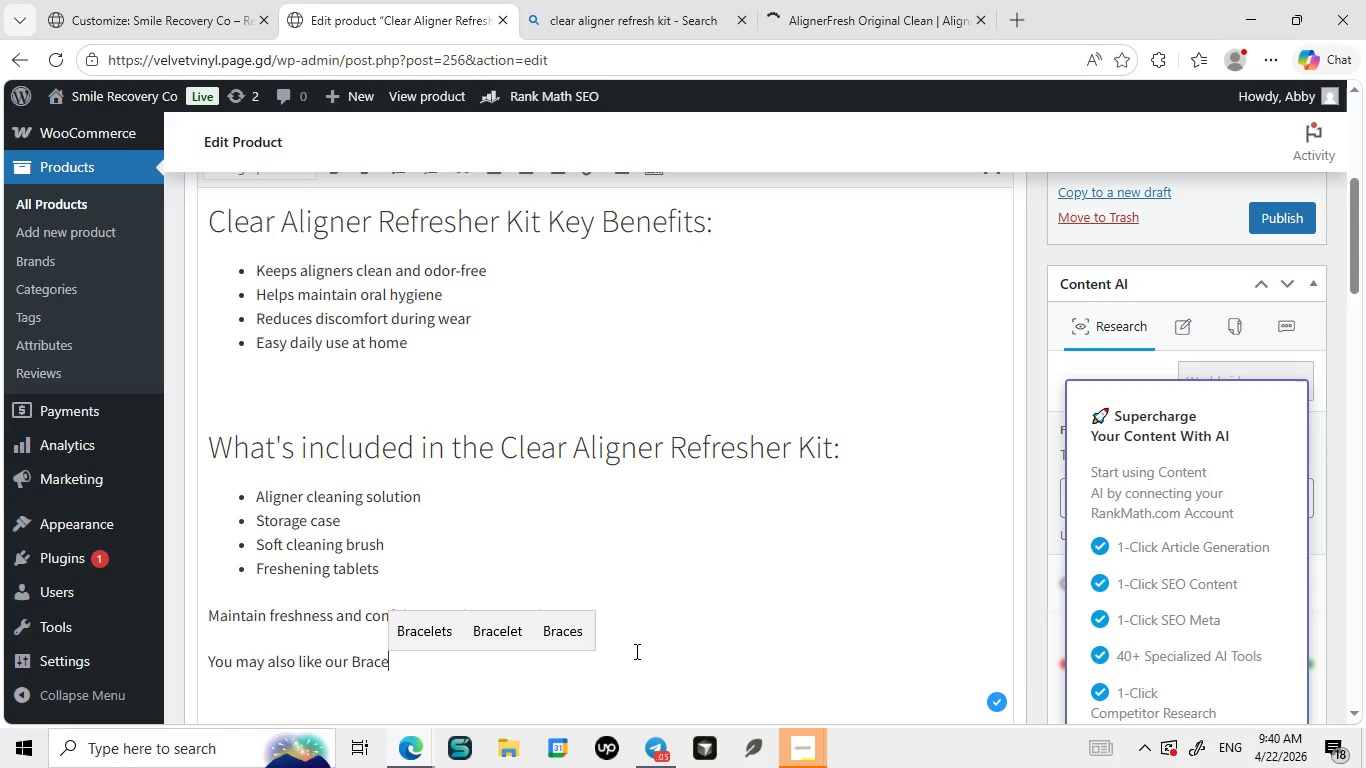 
wait(9.25)
 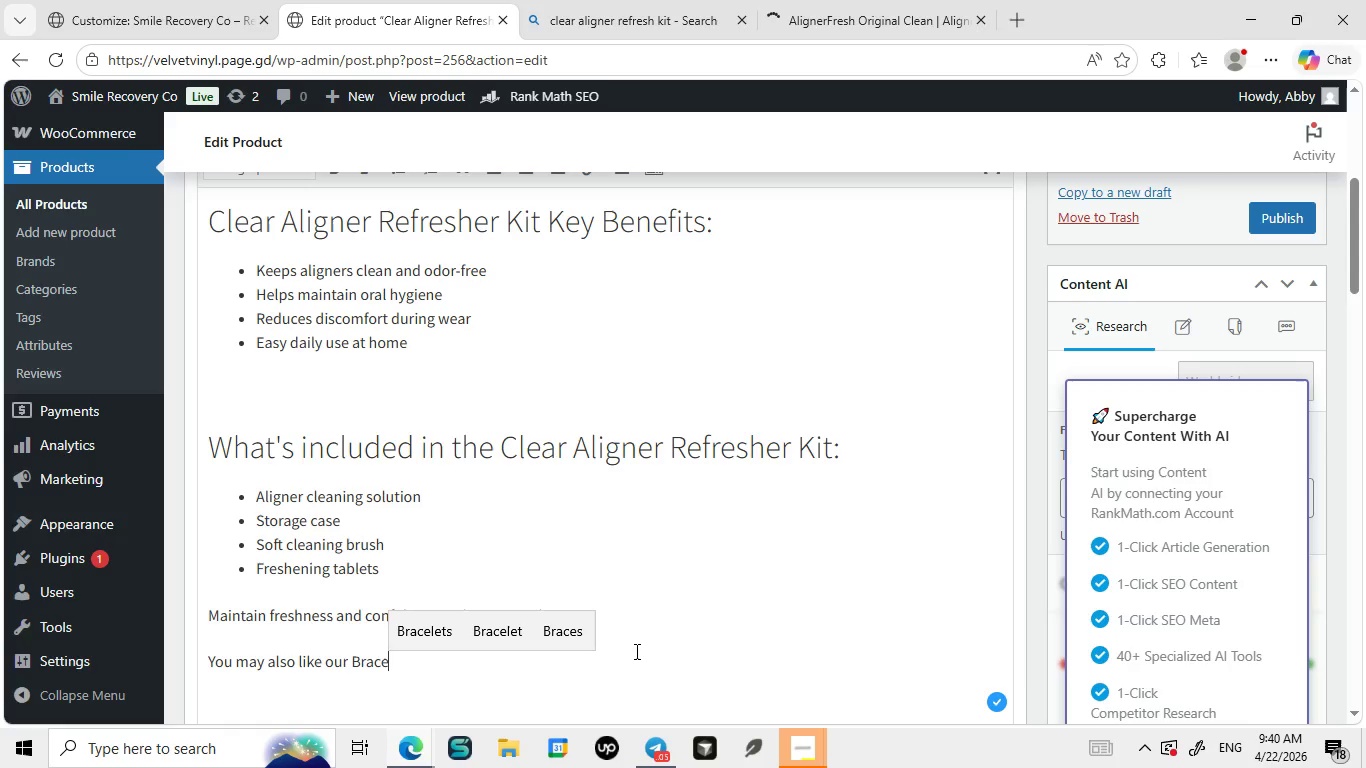 
type(s Survival Kit)
 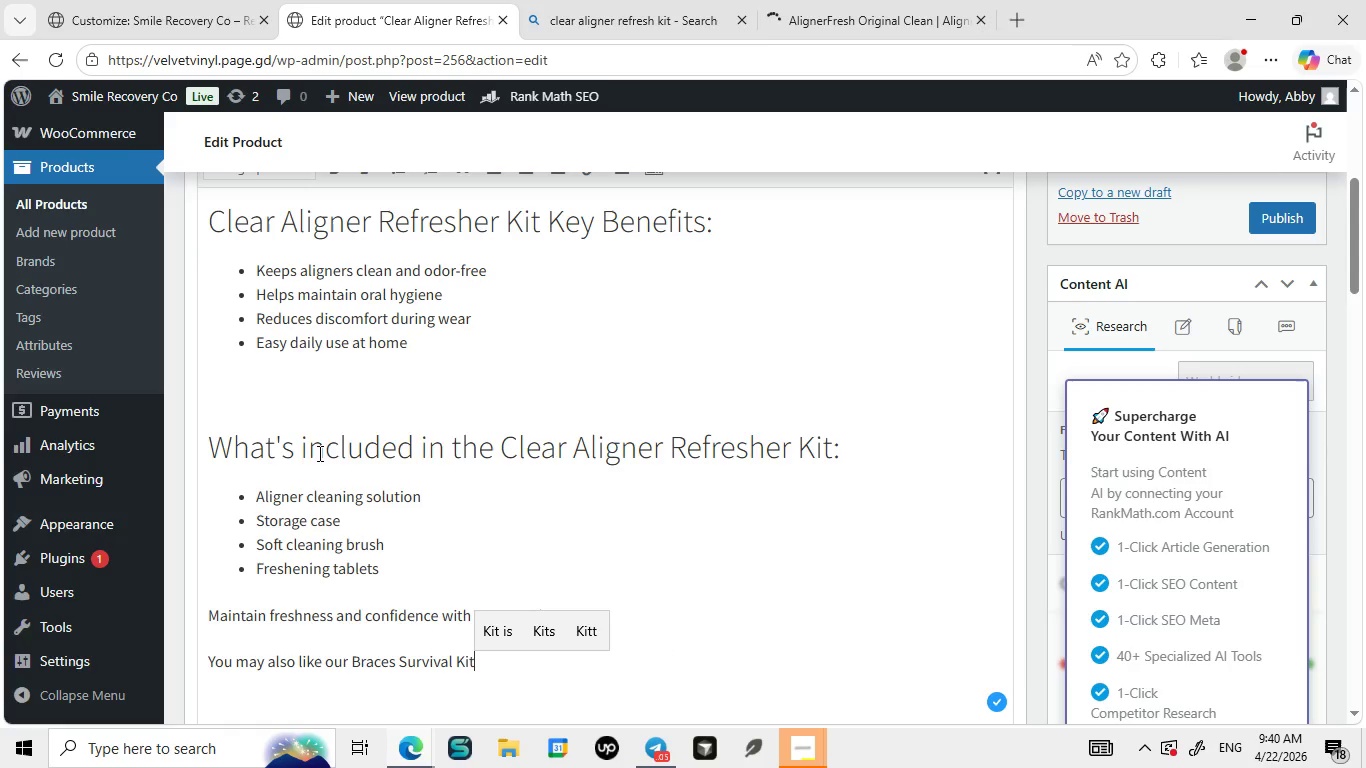 
key(Period)
 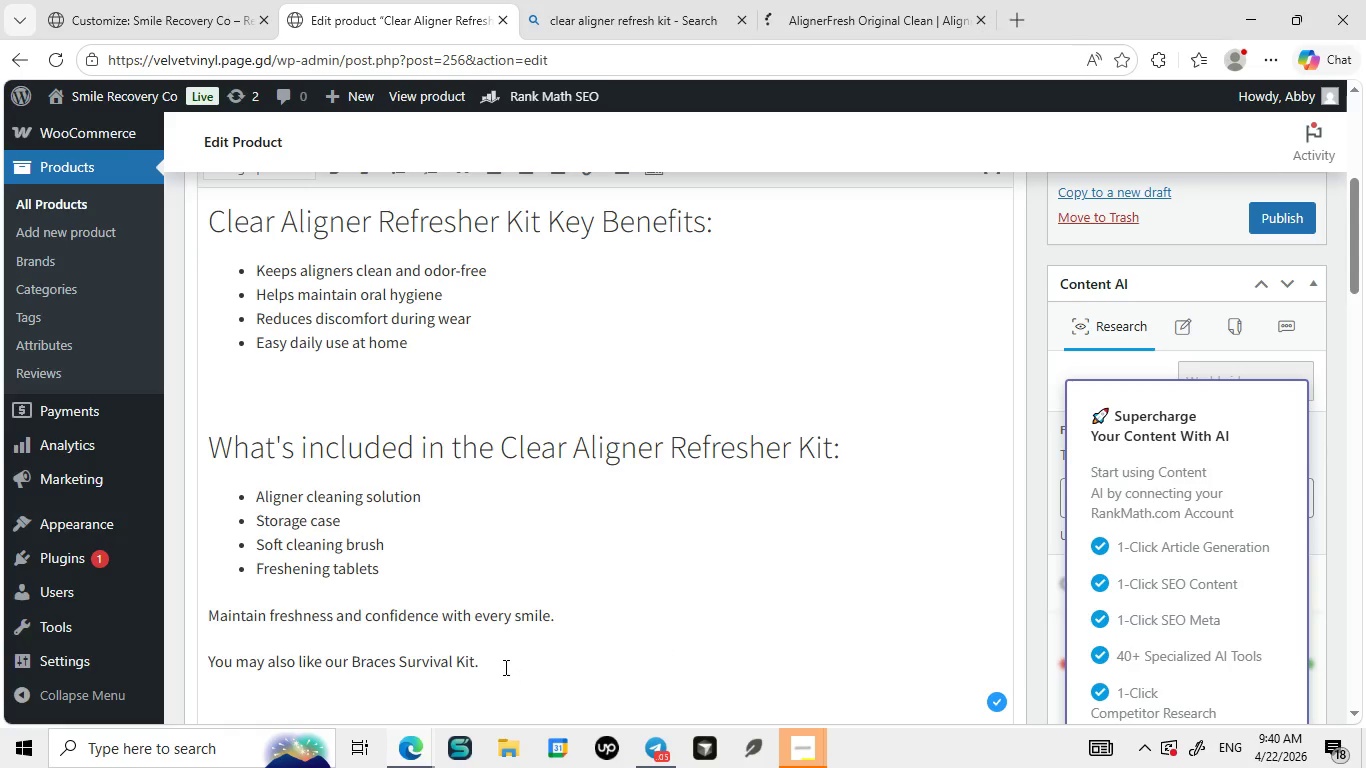 
left_click_drag(start_coordinate=[504, 667], to_coordinate=[346, 666])
 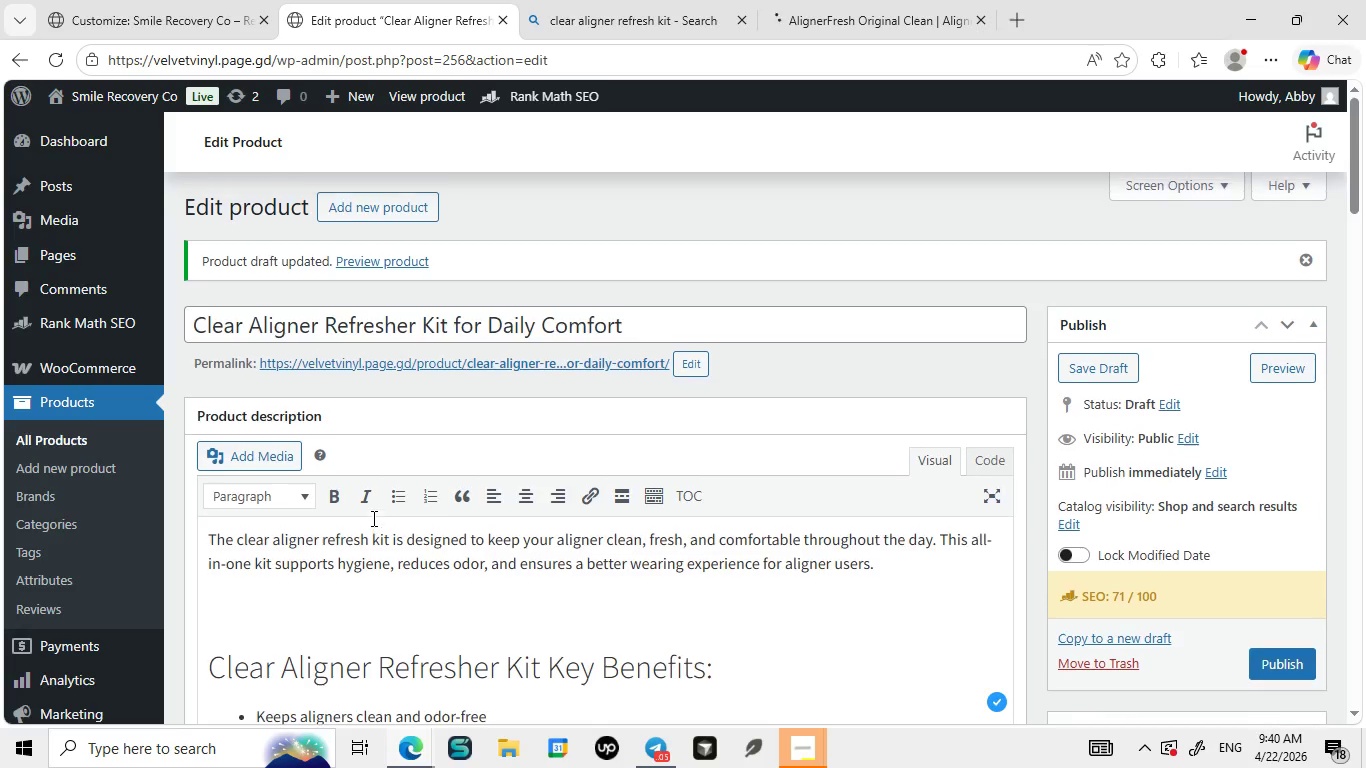 
scroll: coordinate [372, 524], scroll_direction: up, amount: 4.0
 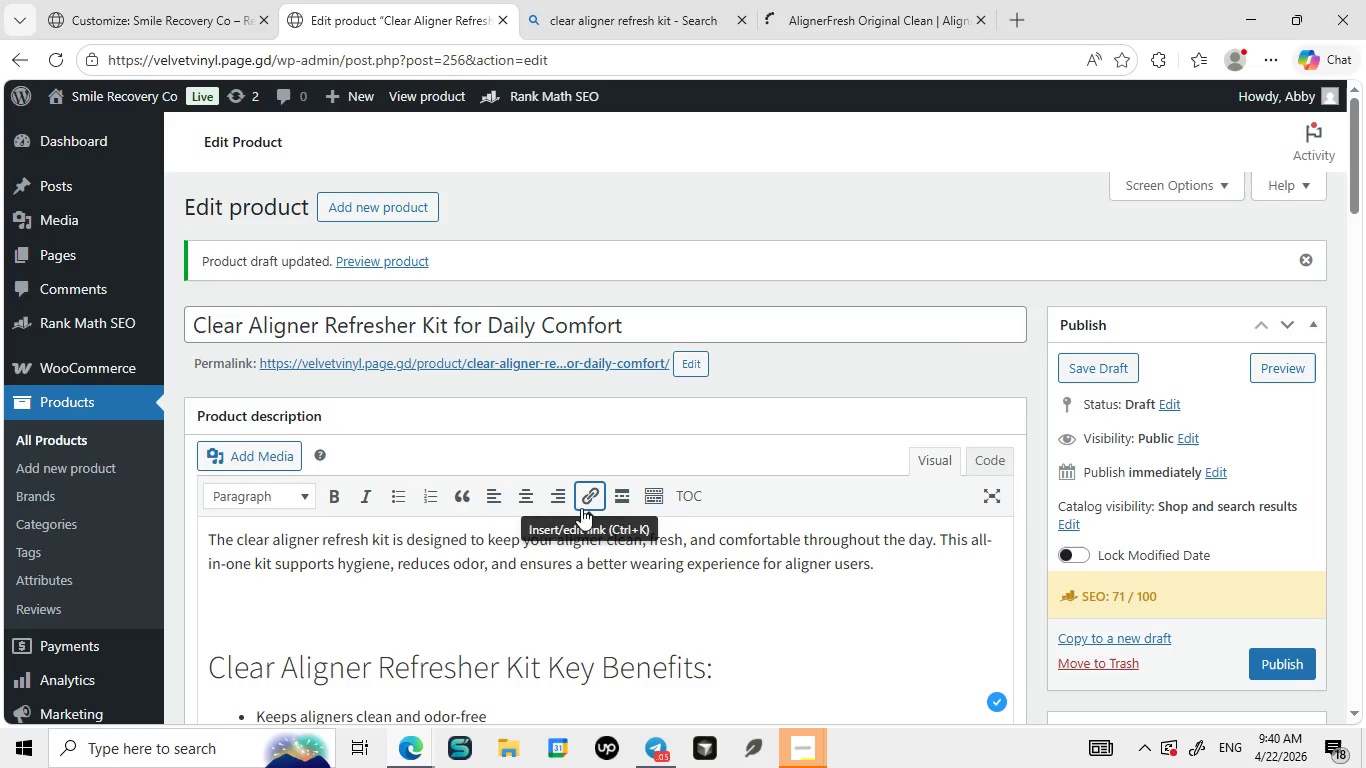 
left_click([581, 508])
 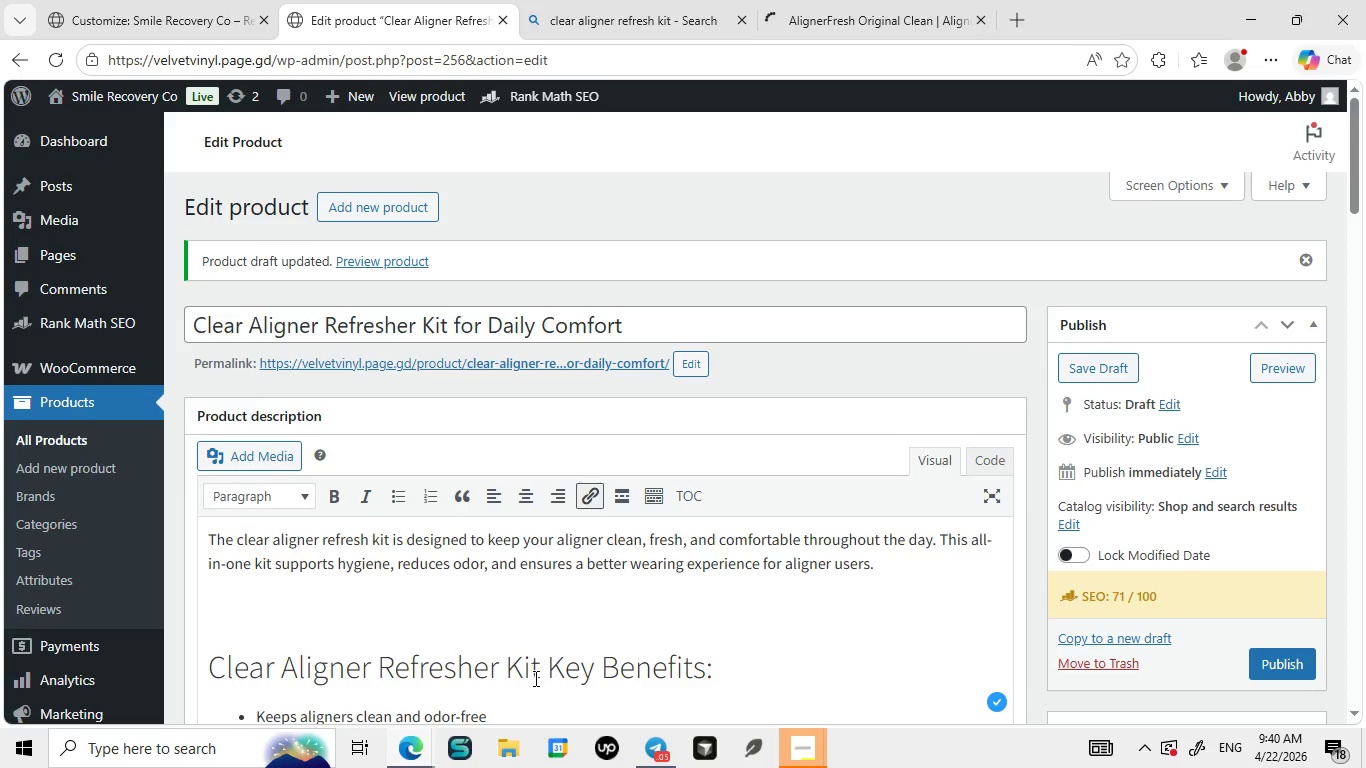 
scroll: coordinate [479, 651], scroll_direction: down, amount: 5.0
 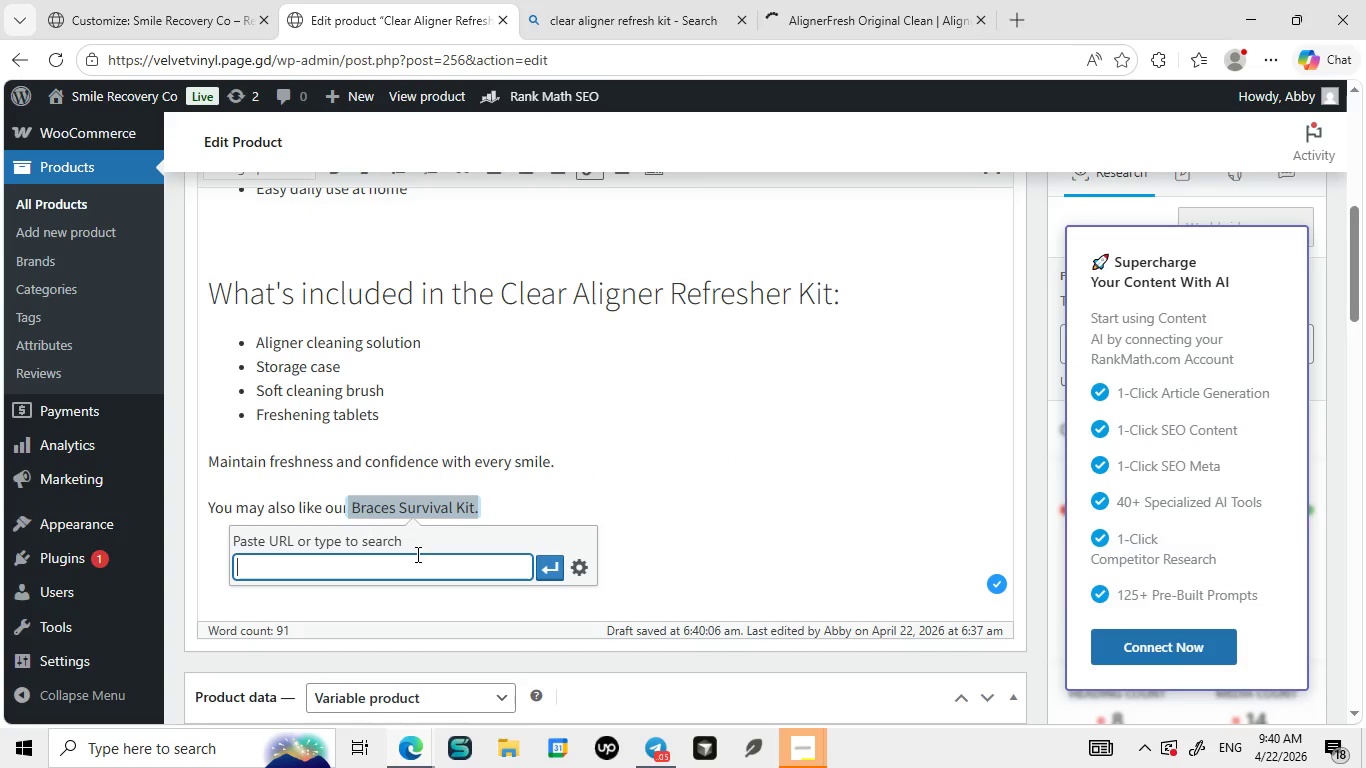 
type(Braces)
 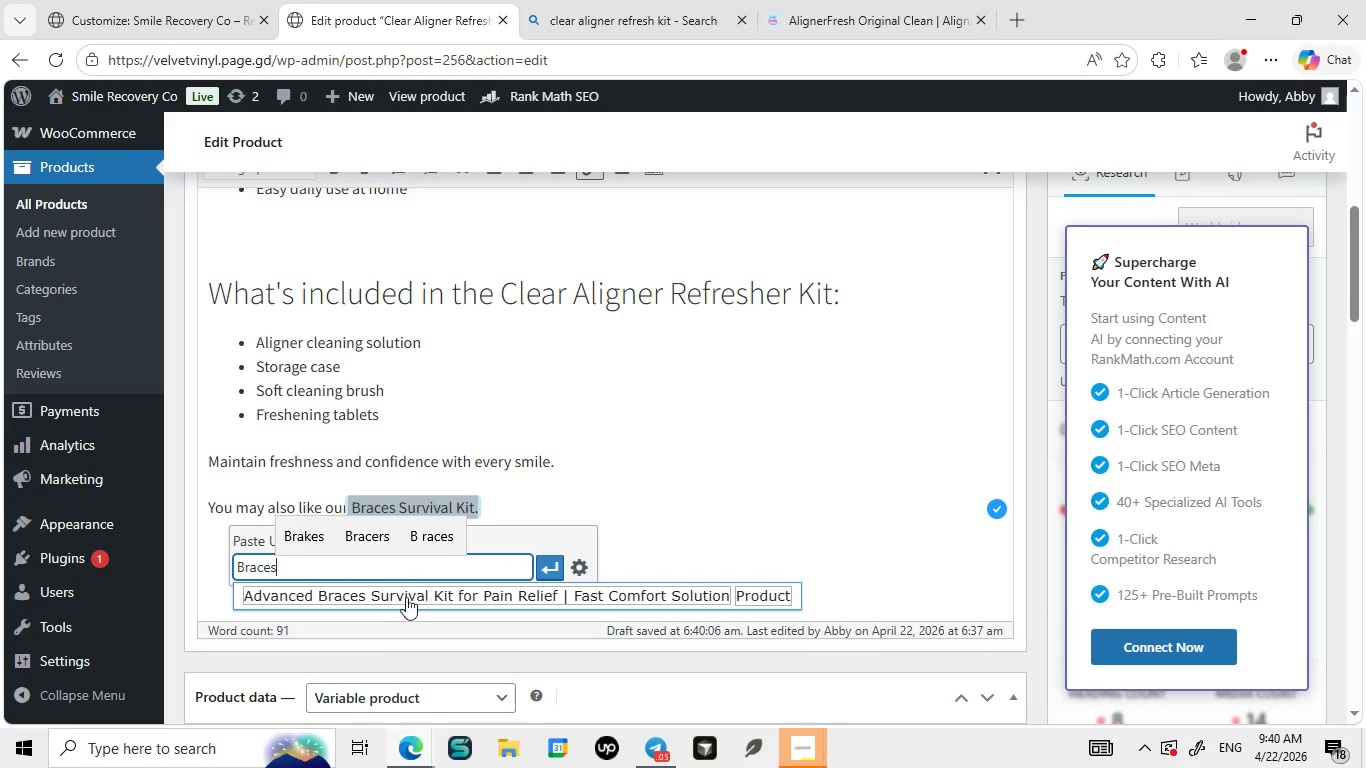 
left_click([404, 600])
 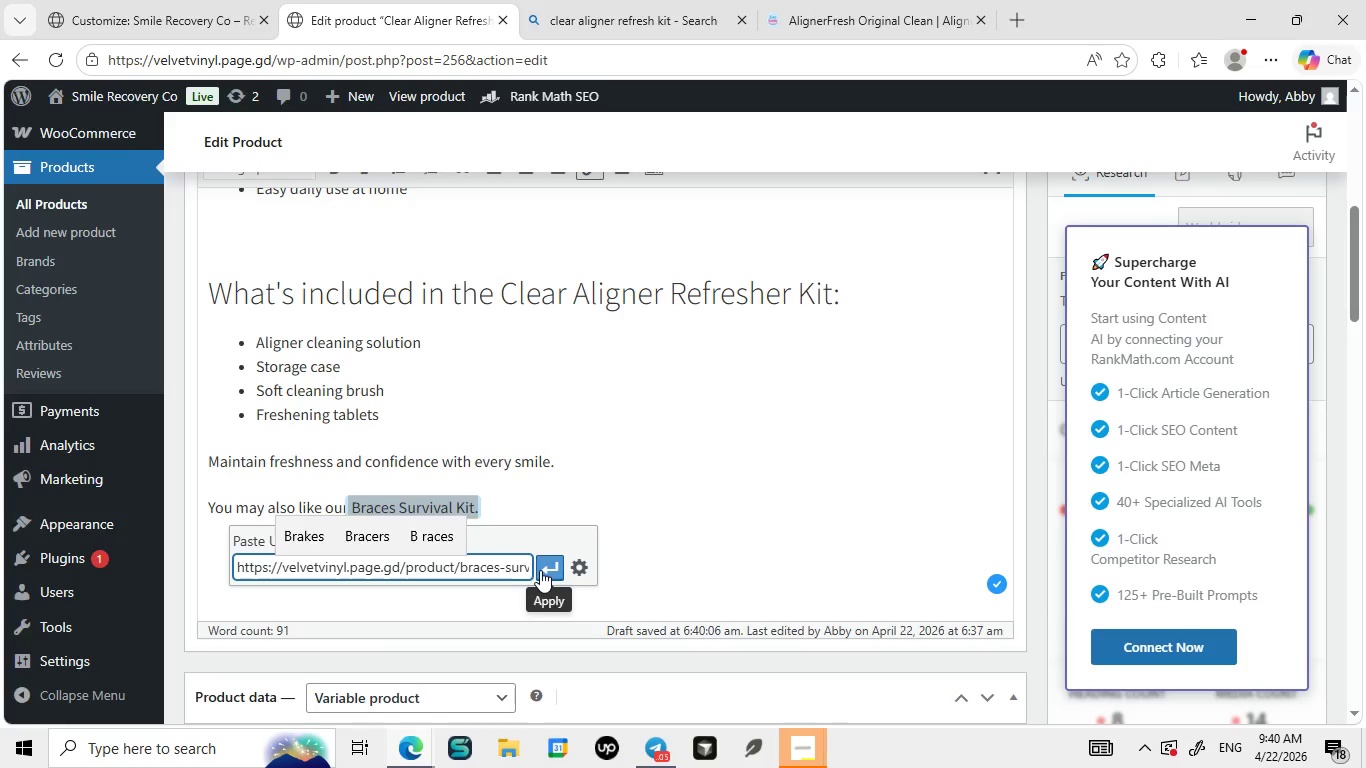 
left_click([540, 570])
 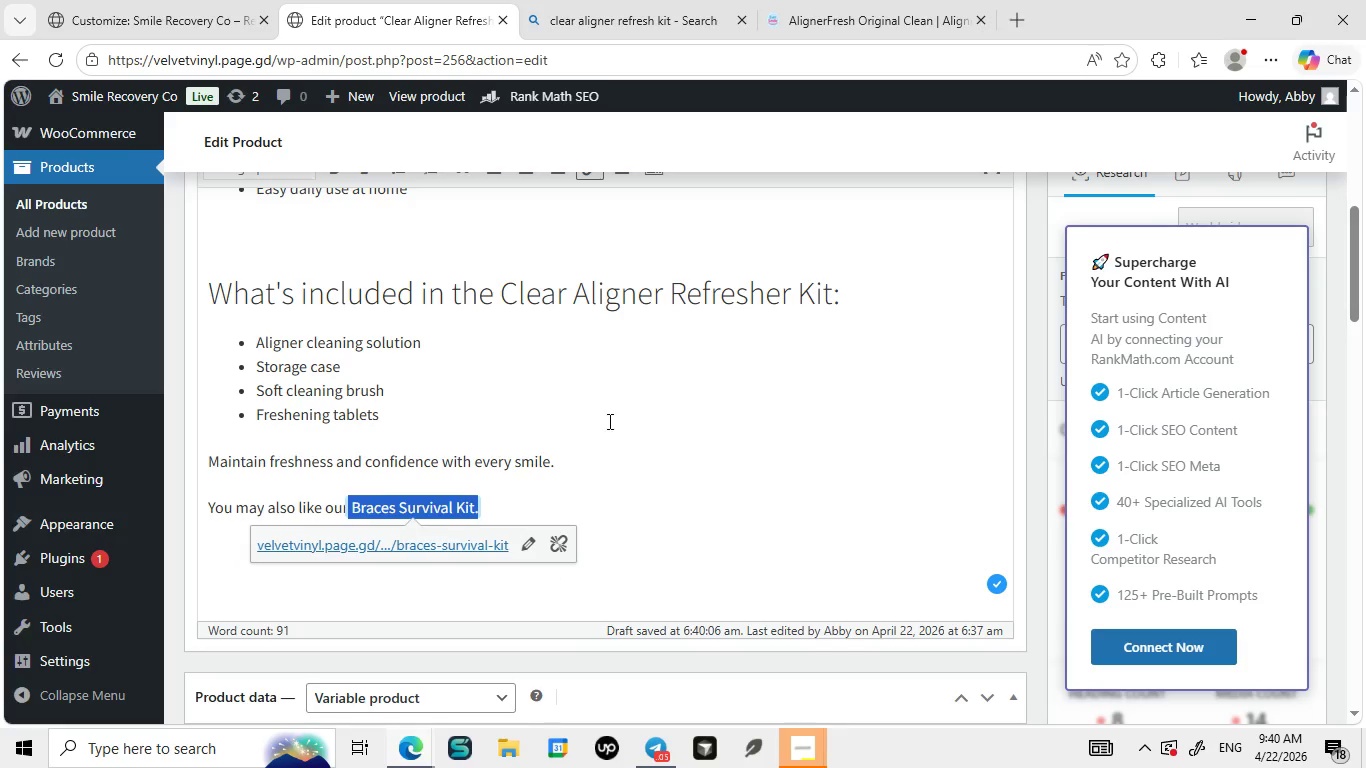 
scroll: coordinate [615, 387], scroll_direction: up, amount: 5.0
 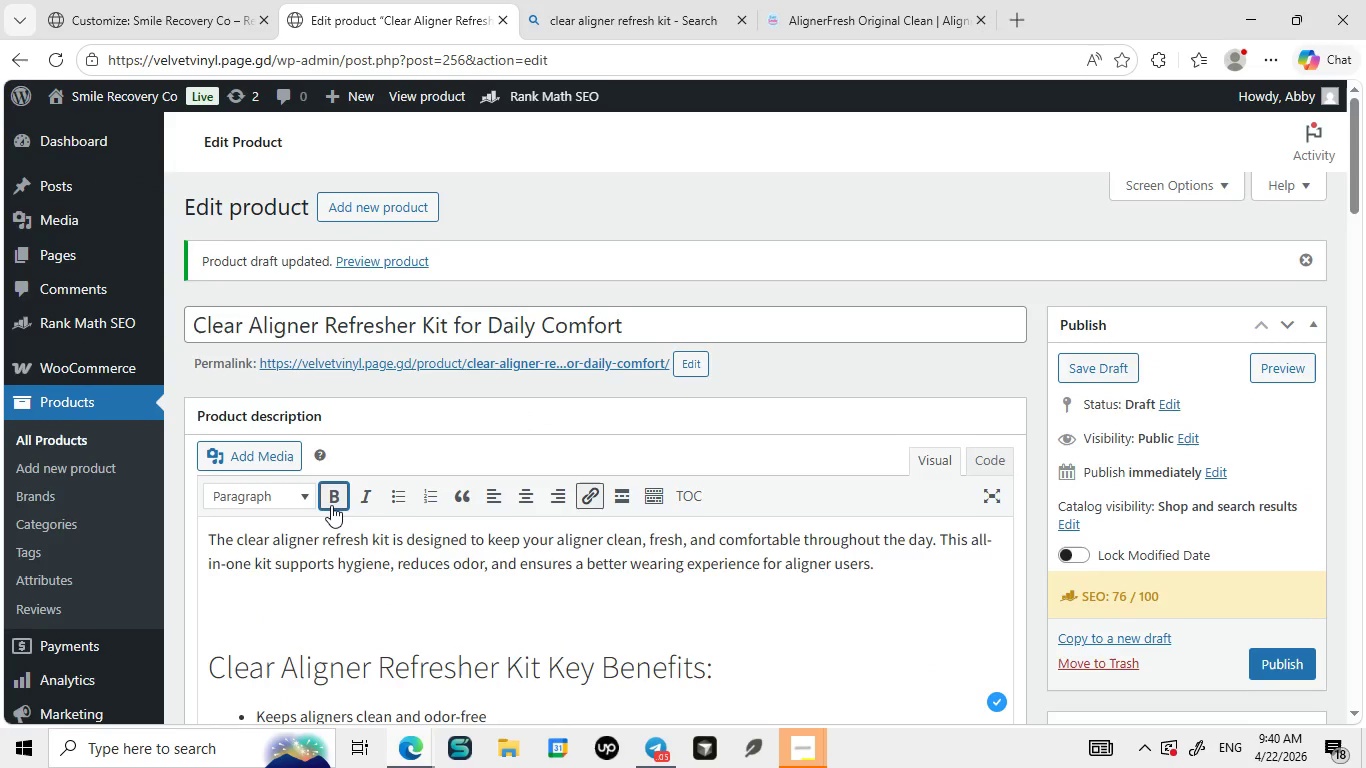 
left_click([331, 505])
 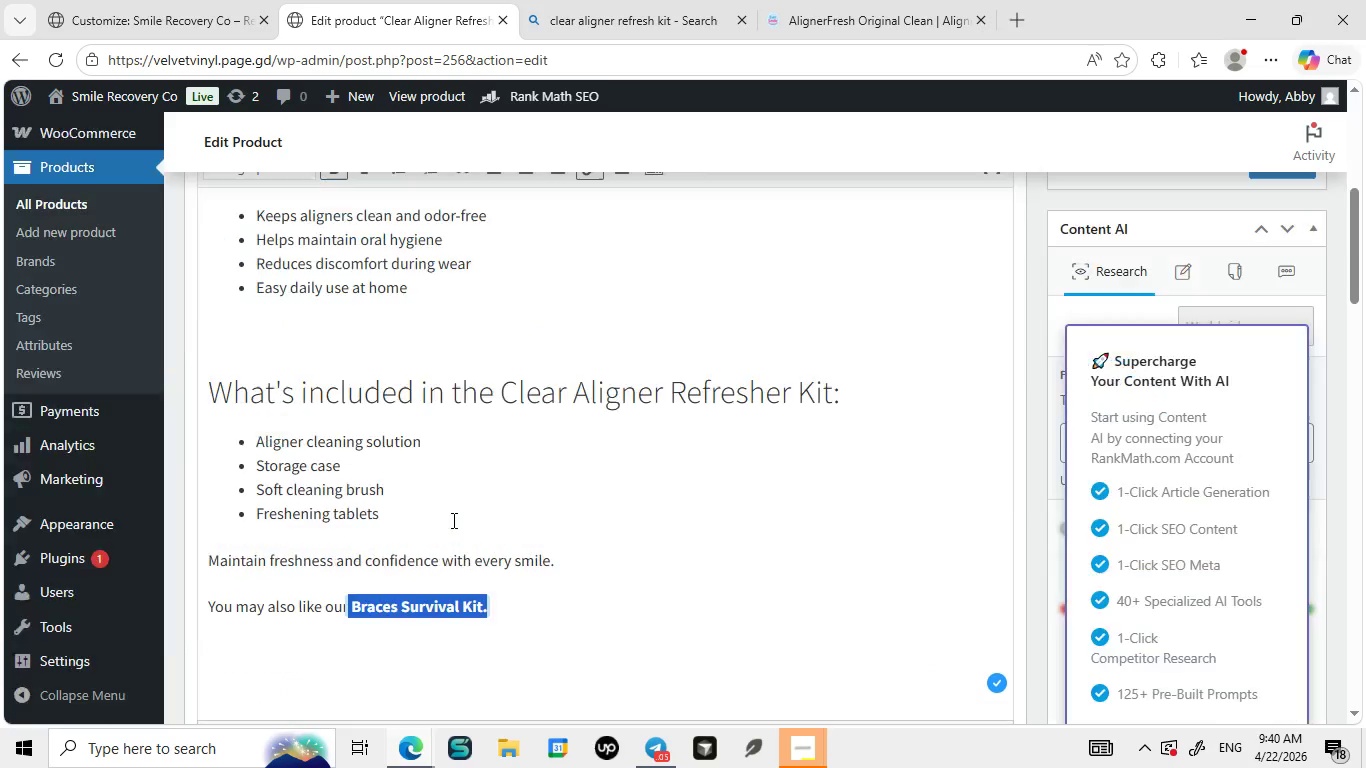 
scroll: coordinate [452, 520], scroll_direction: down, amount: 6.0
 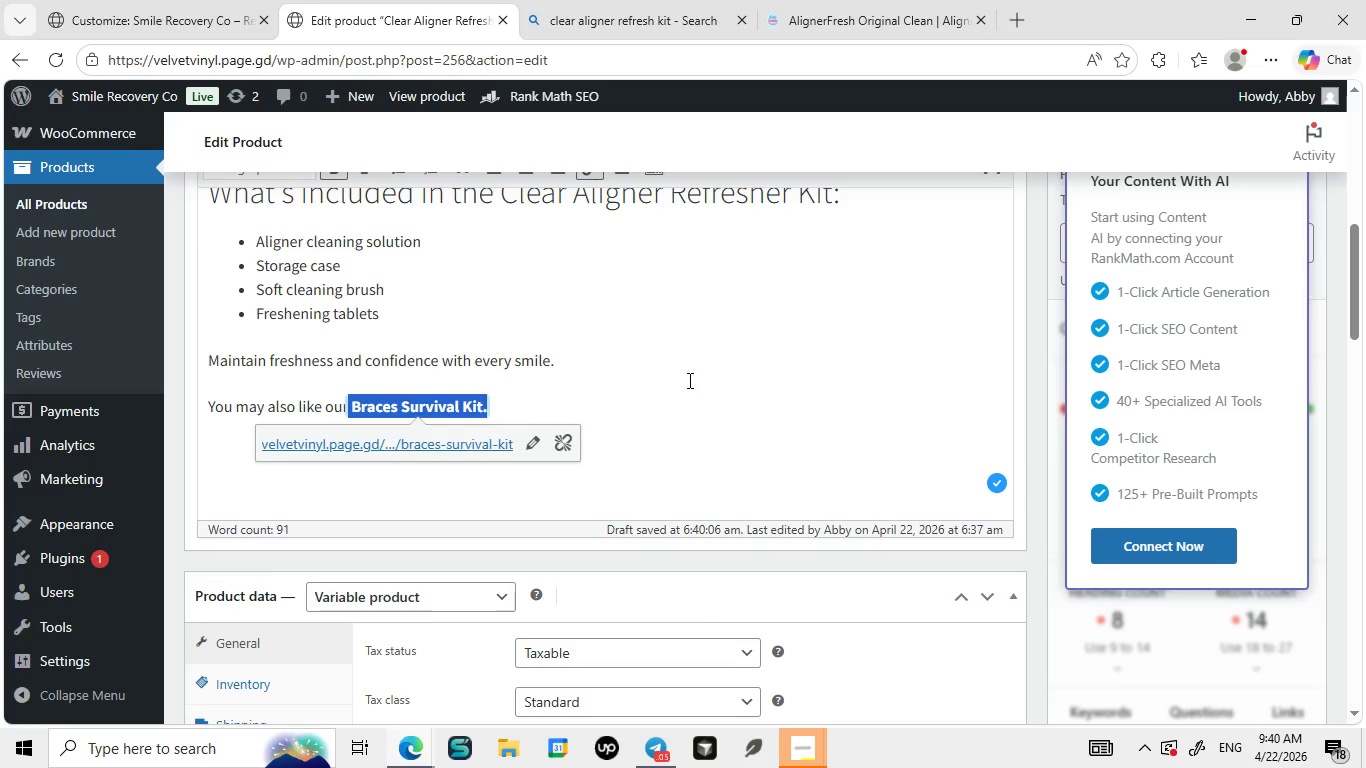 
scroll: coordinate [688, 353], scroll_direction: up, amount: 6.0
 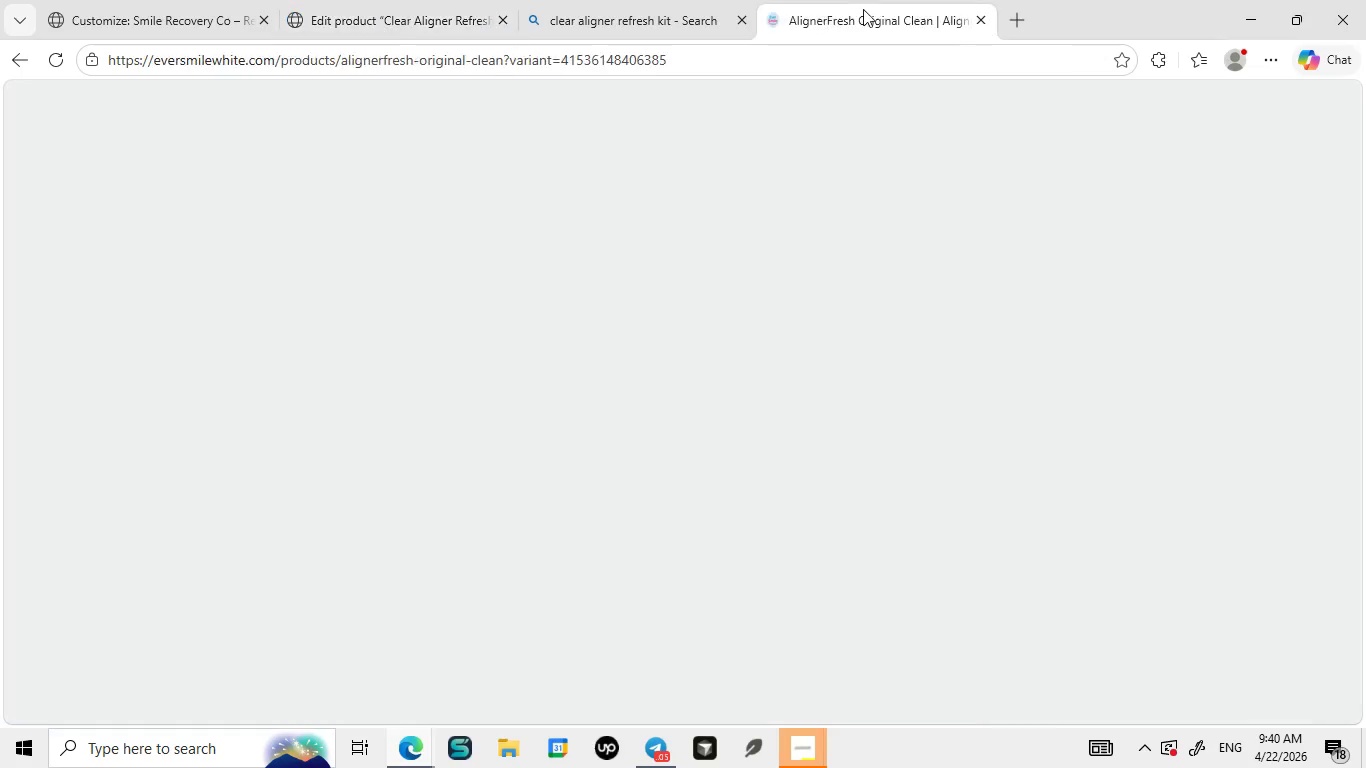 
left_click([870, 1])
 